 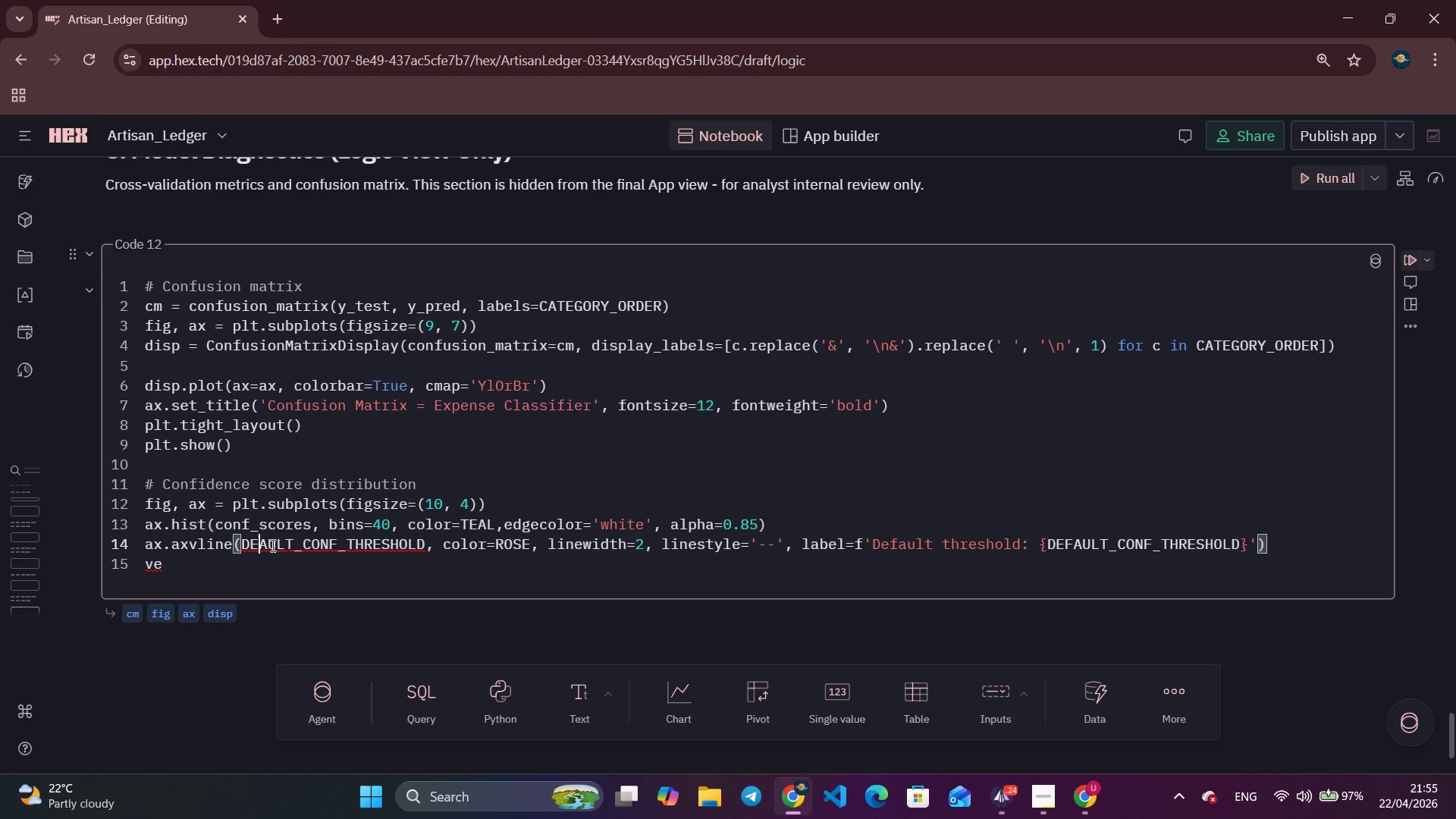 
key(Shift+F)
 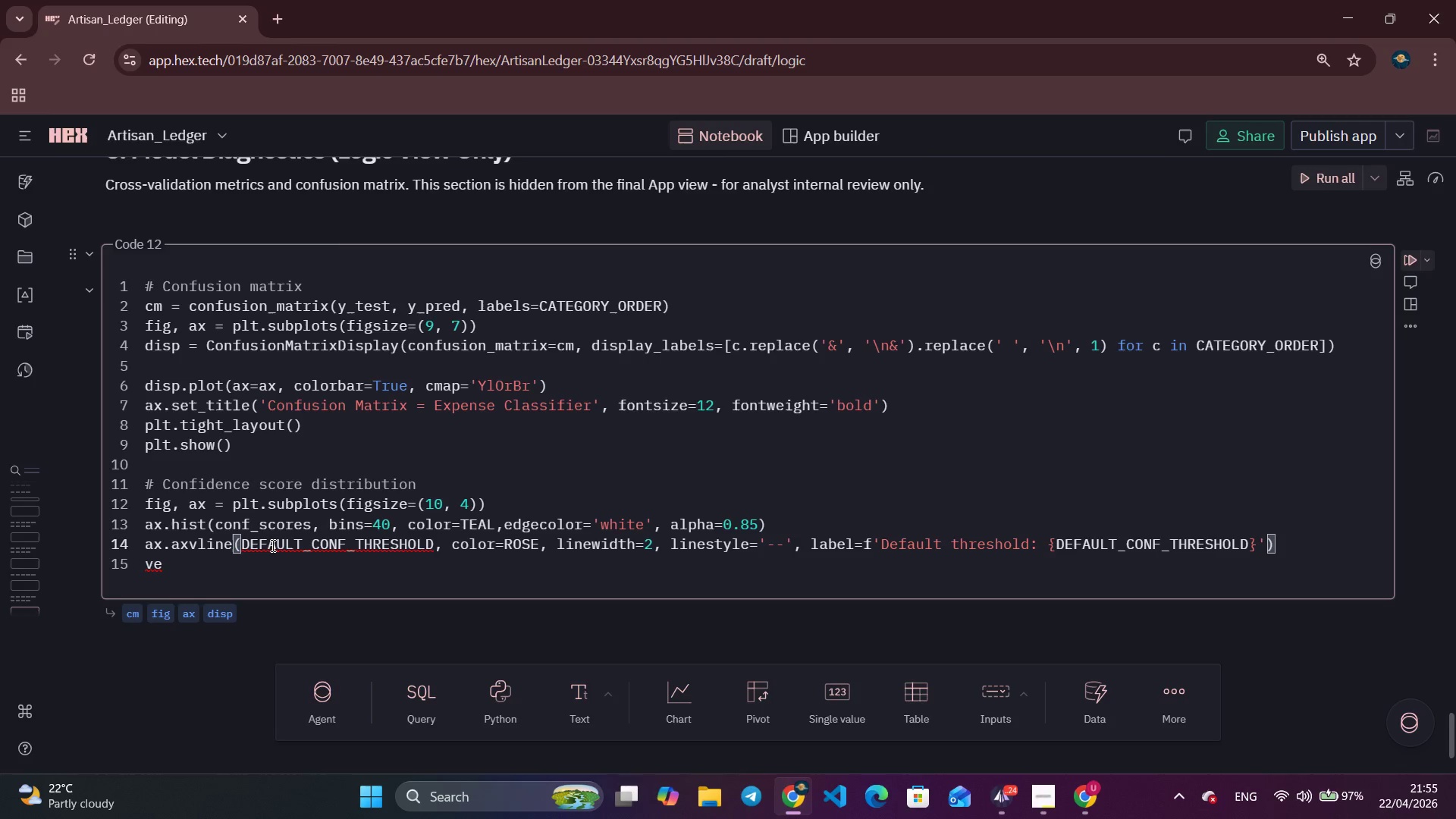 
left_click([232, 571])
 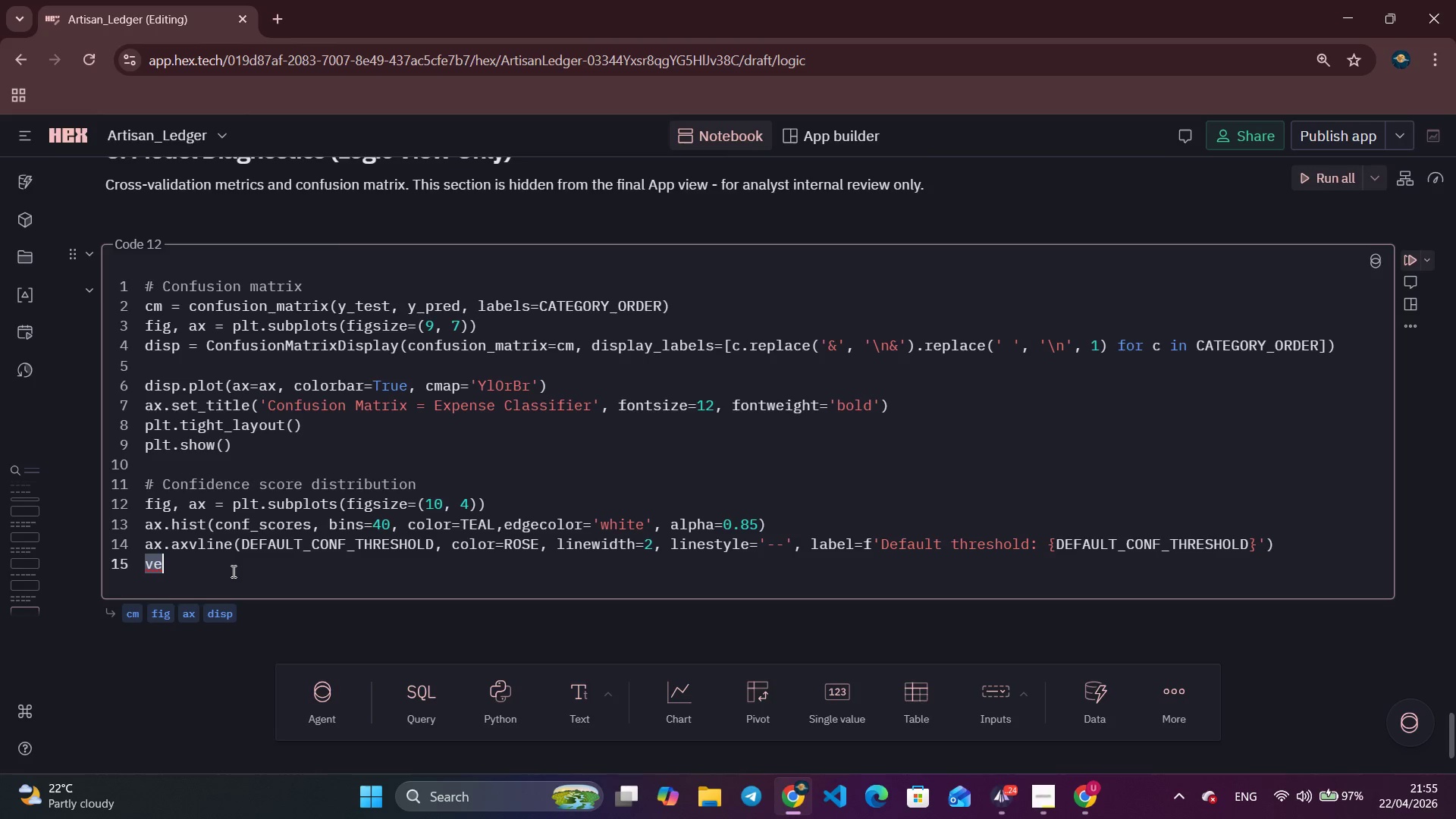 
wait(17.23)
 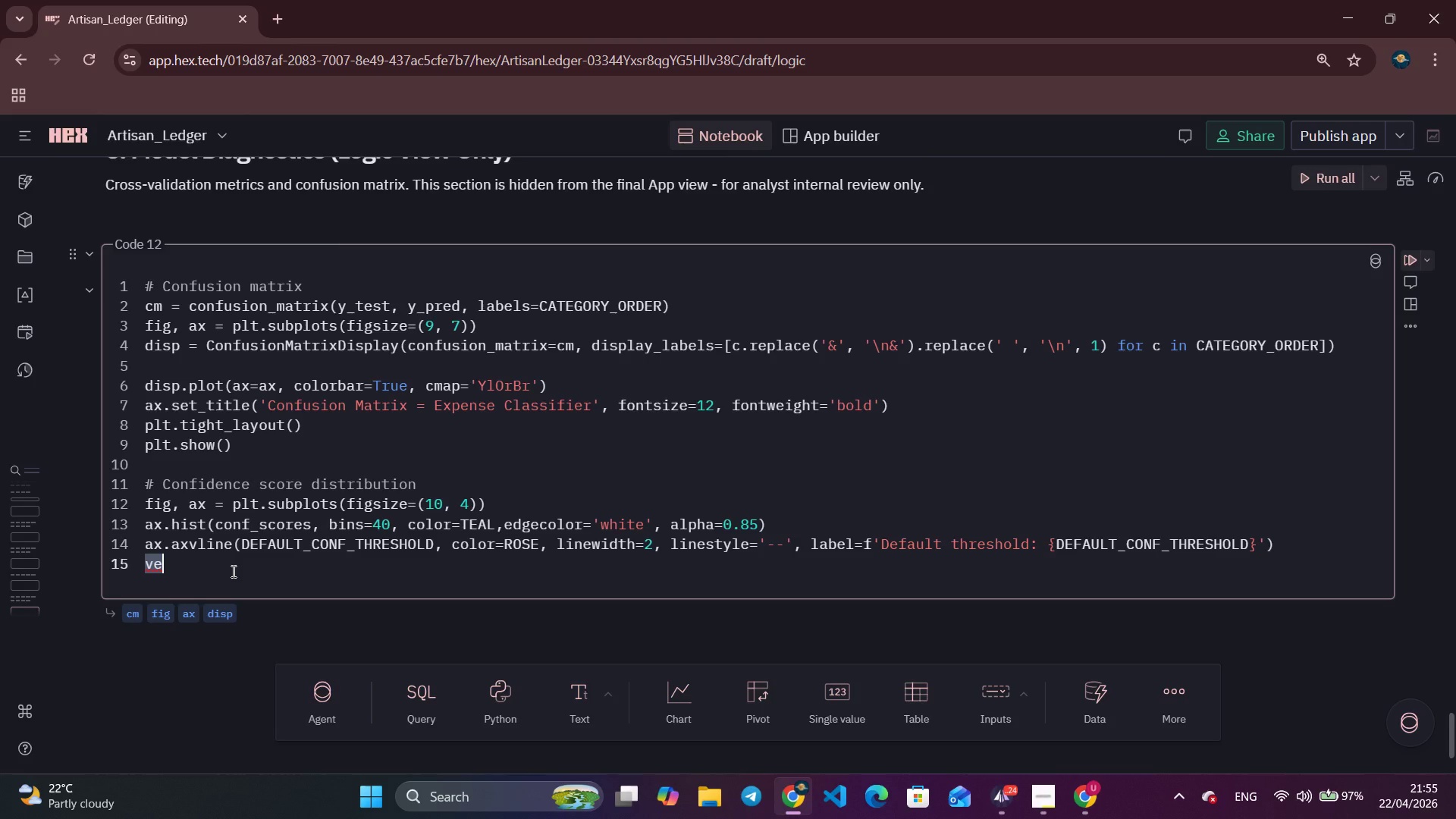 
key(Alt+Tab)
 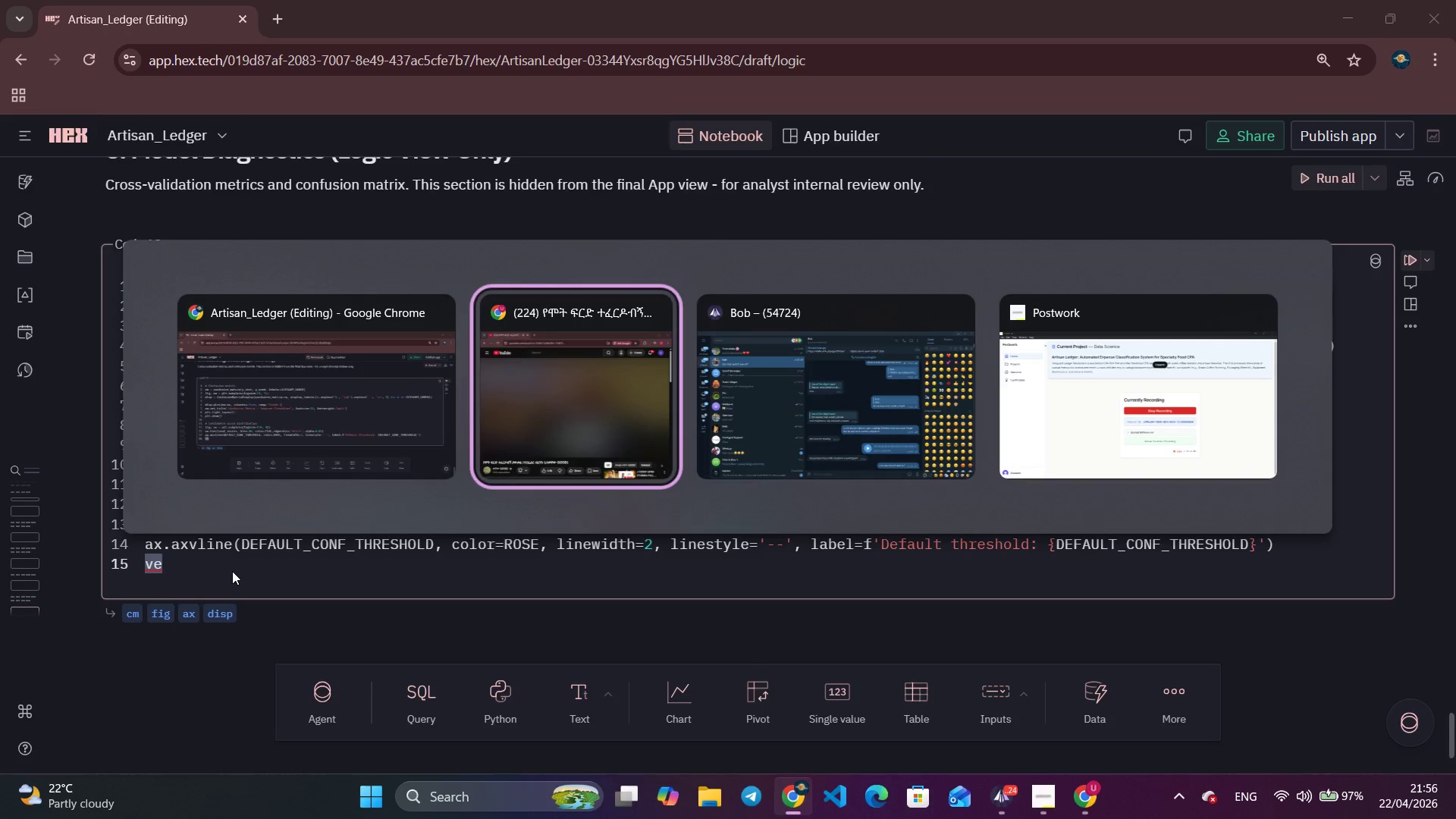 
key(Alt+Tab)
 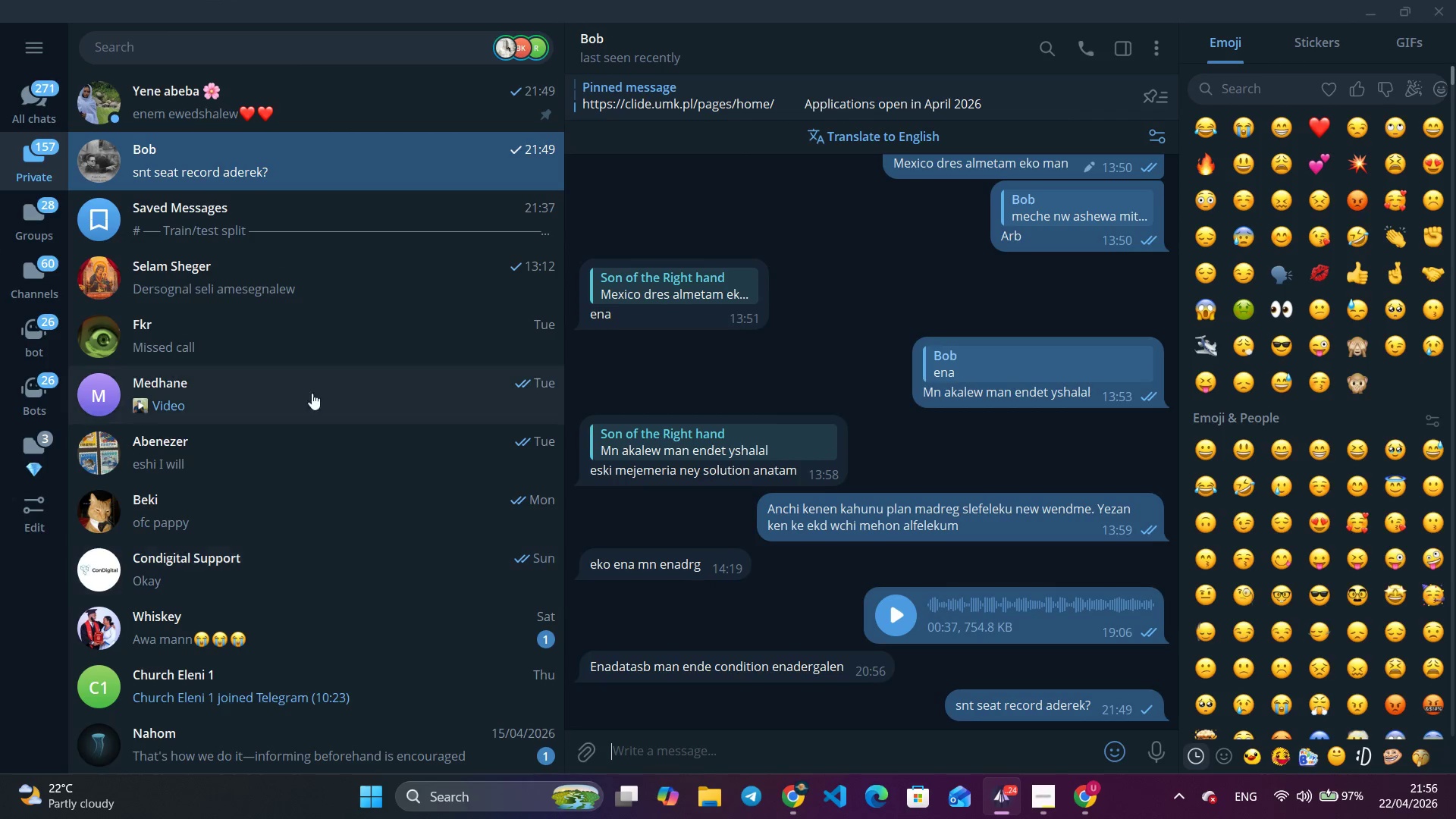 
left_click([249, 121])
 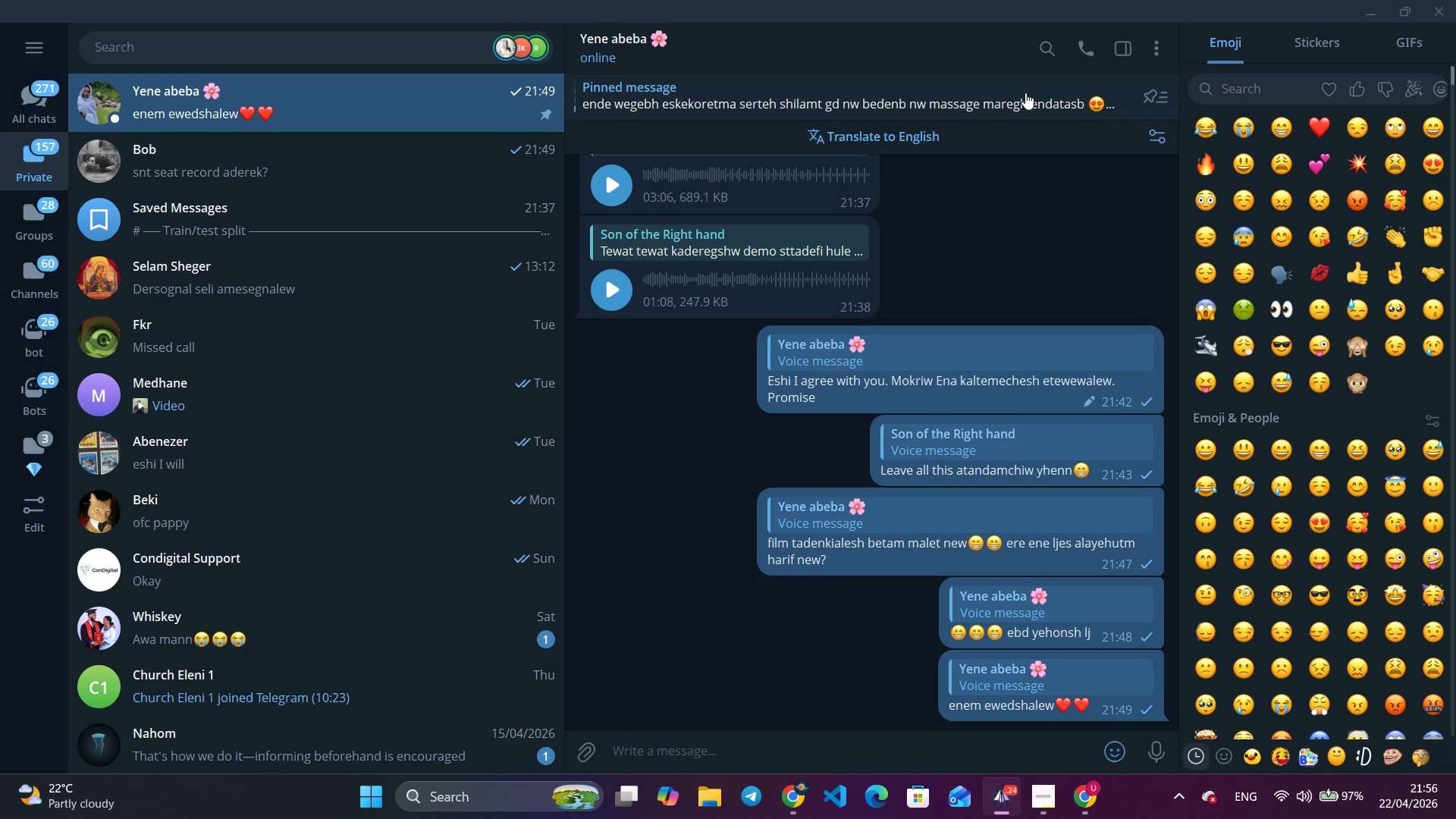 
wait(11.44)
 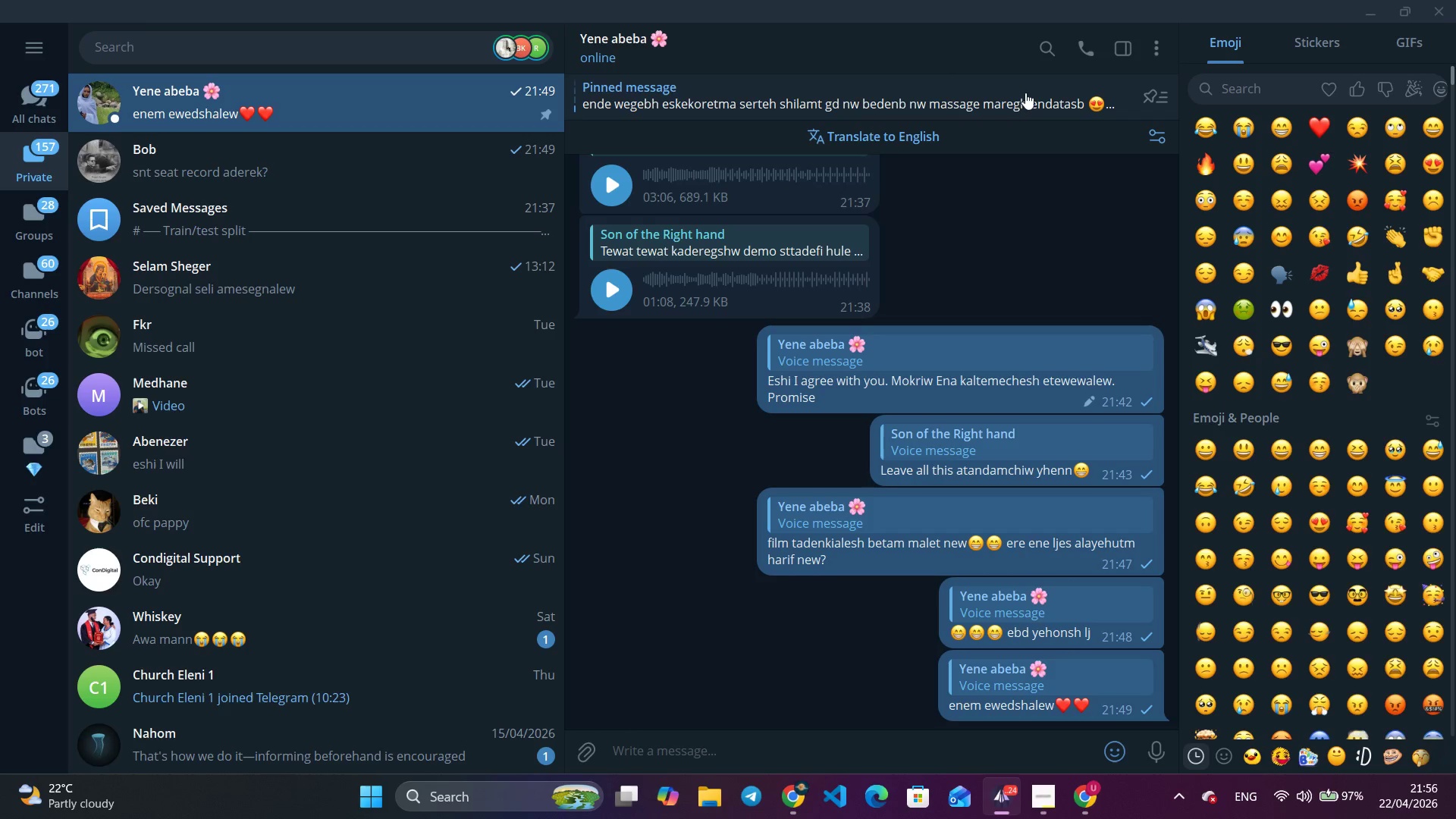 
left_click([1363, 8])
 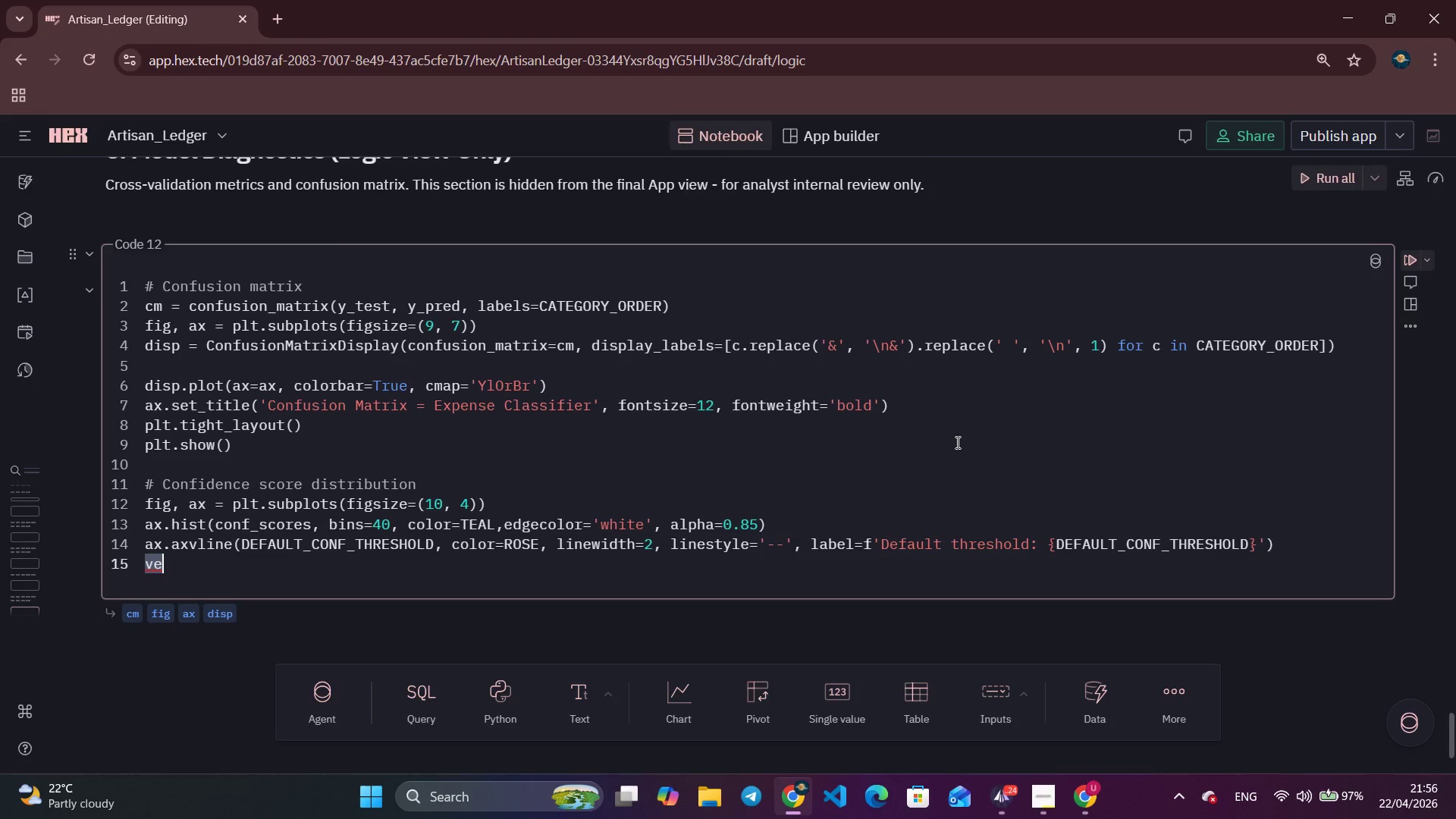 
key(Backspace)
key(Backspace)
type(BELOW = (CONF_SC)
 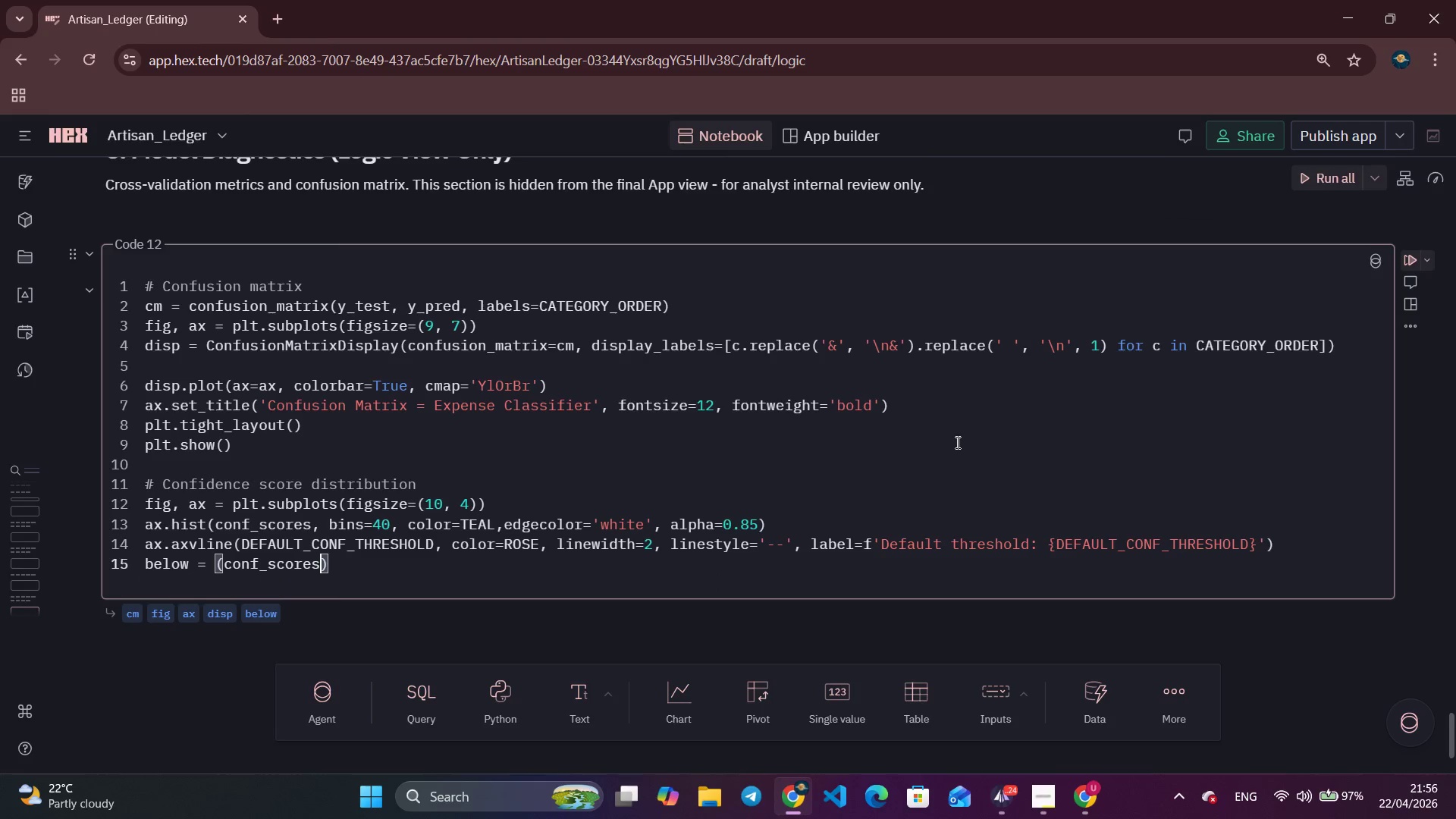 
 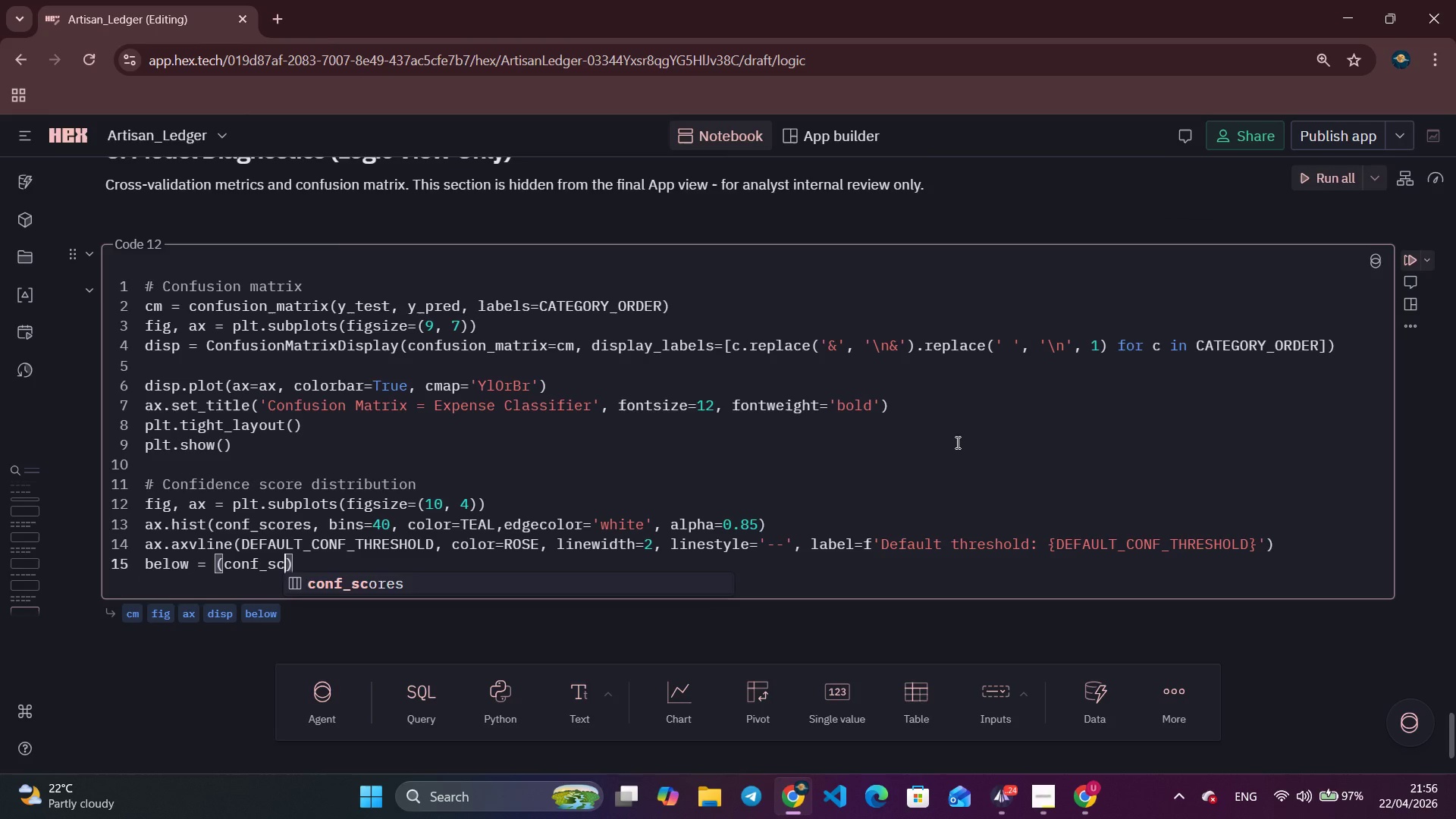 
key(Enter)
 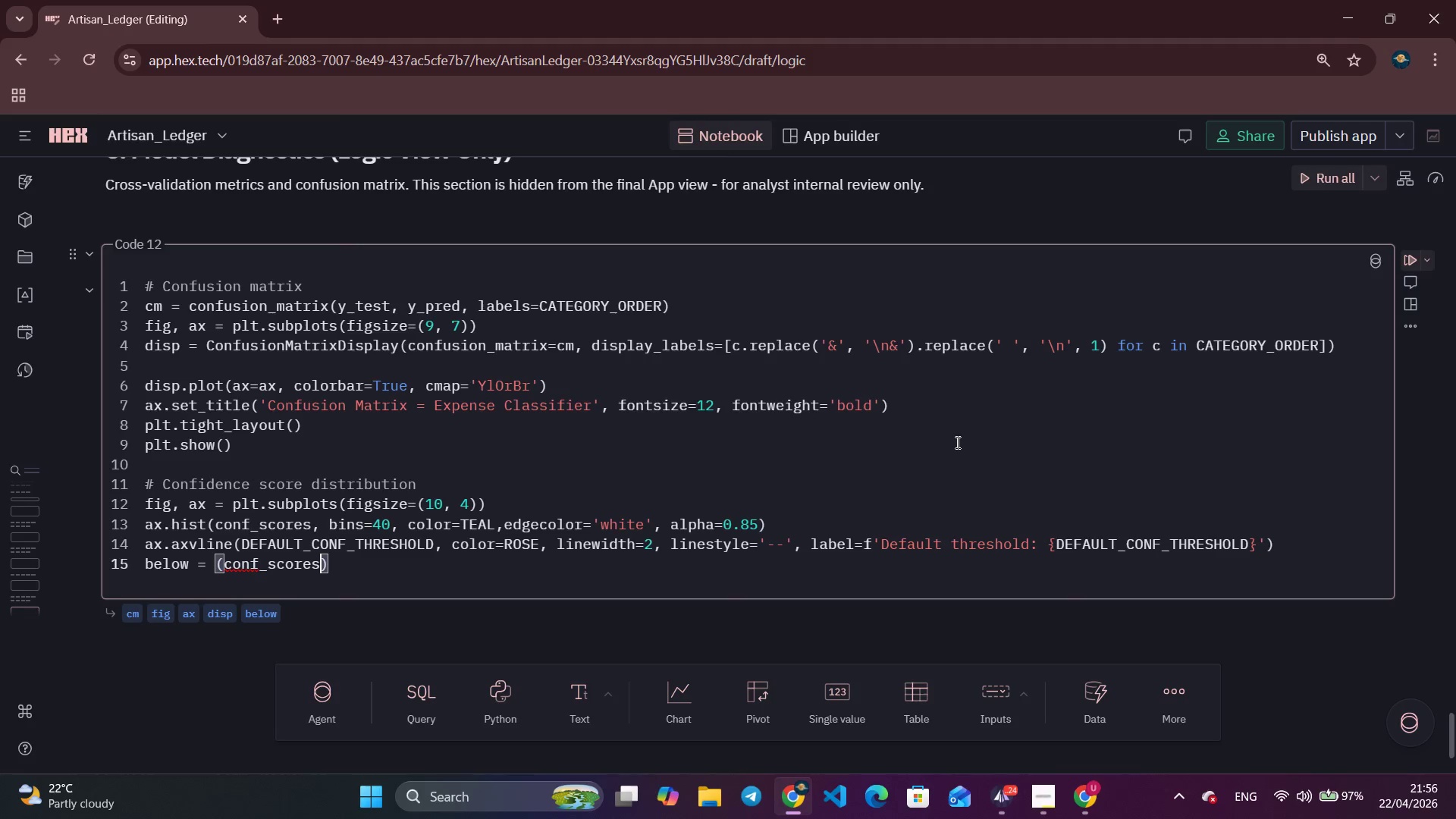 
type( < defaul)
 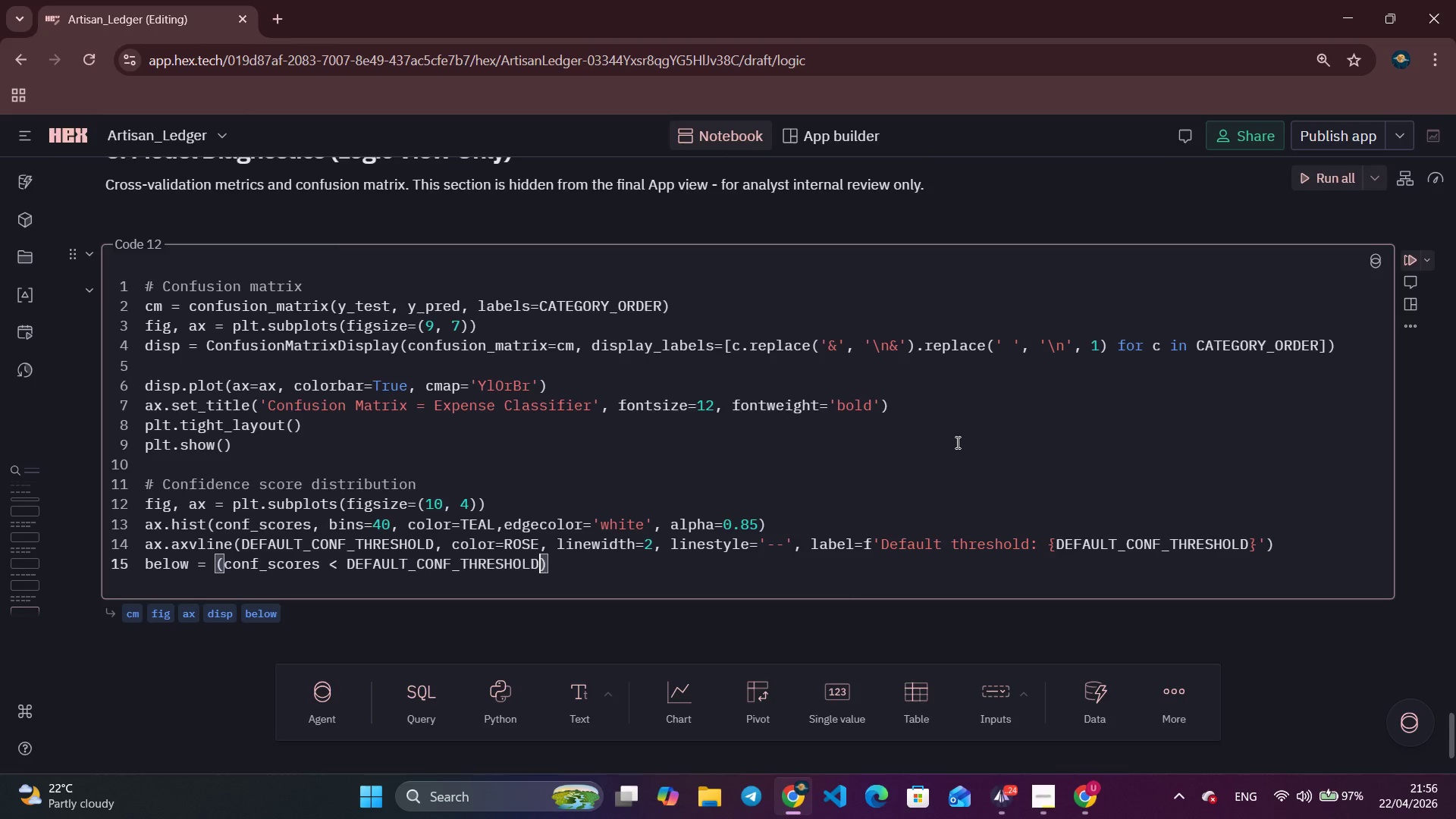 
key(Enter)
 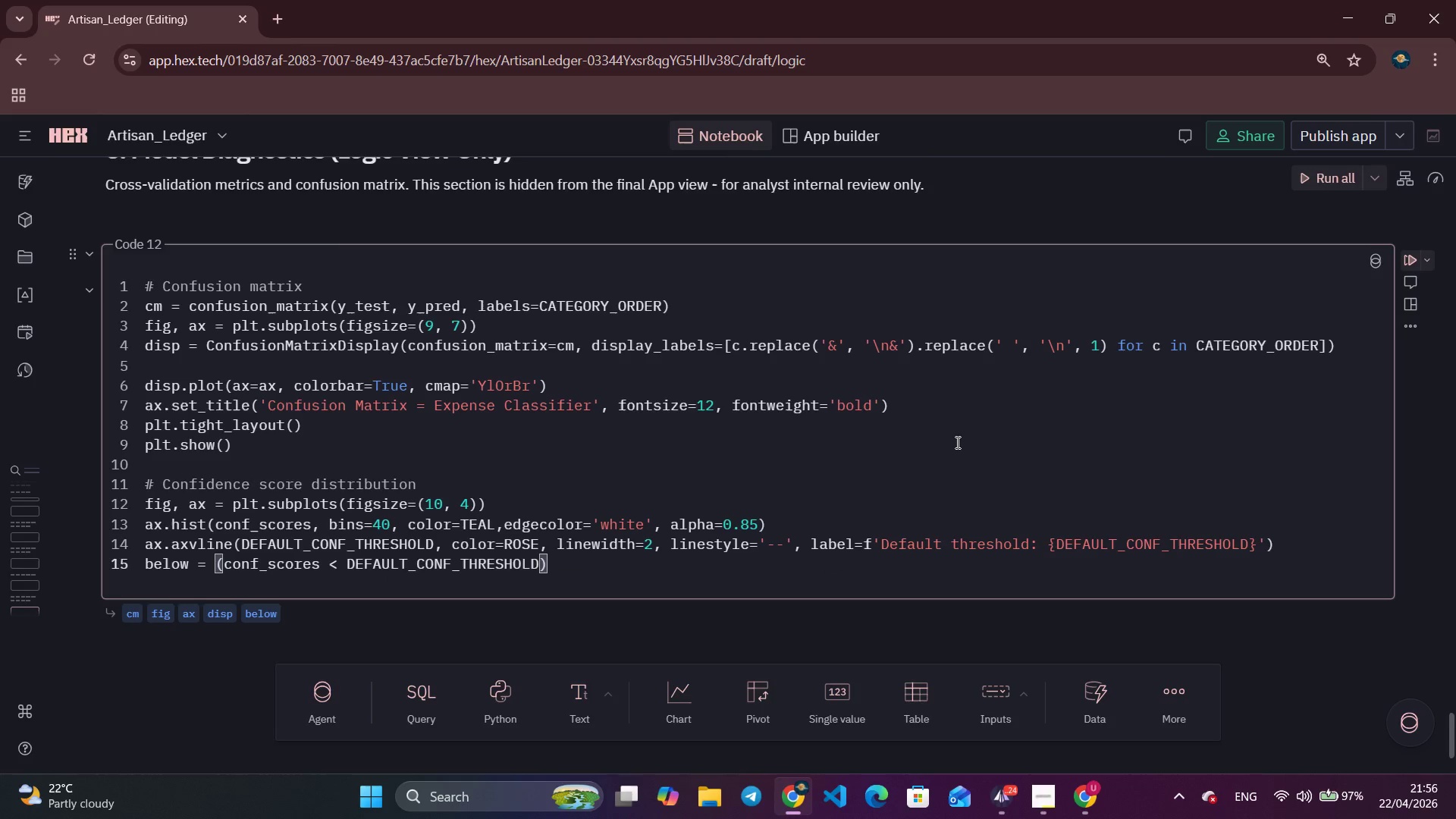 
key(ArrowRight)
 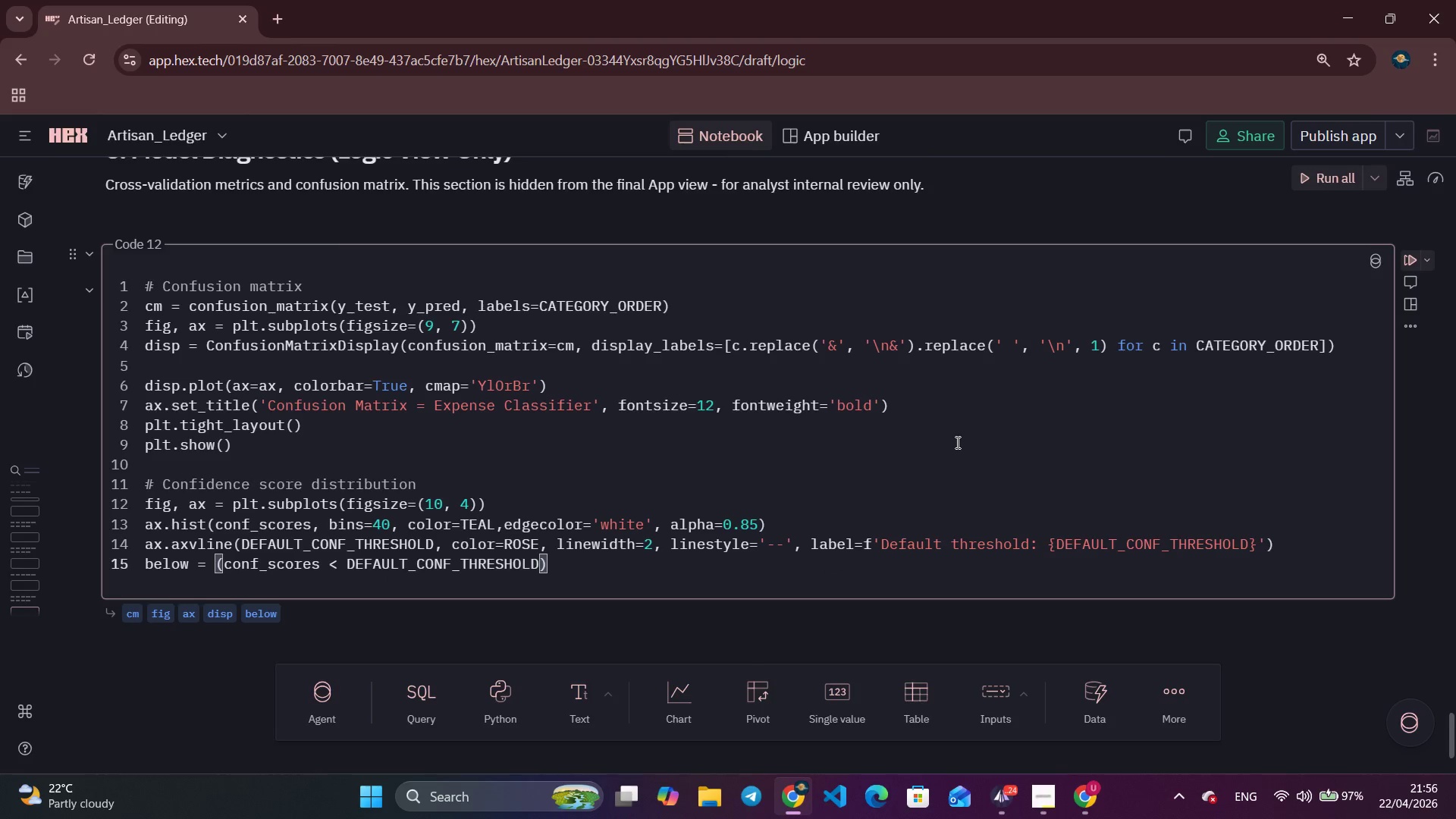 
type(.SUM()
 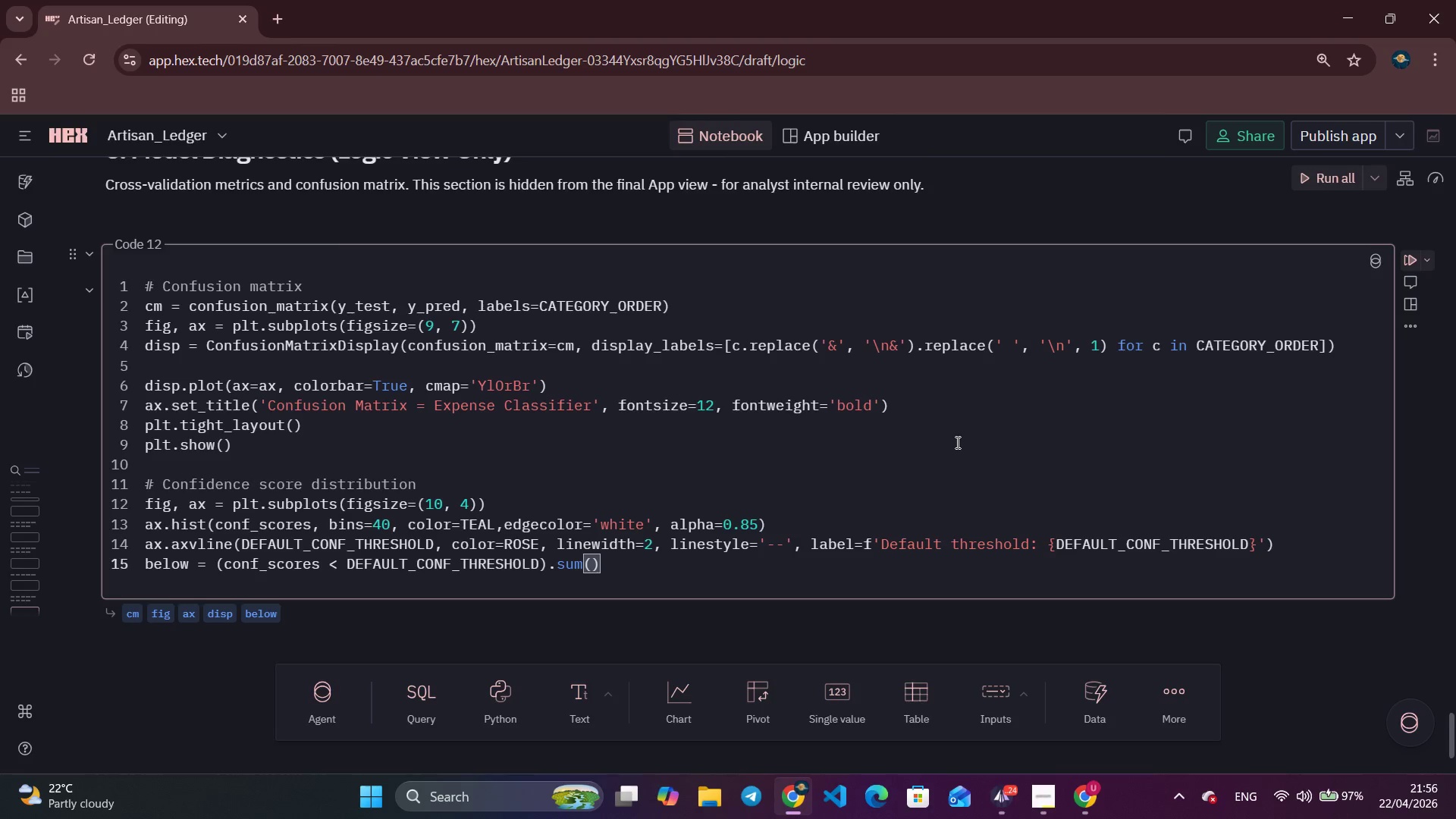 
key(ArrowRight)
 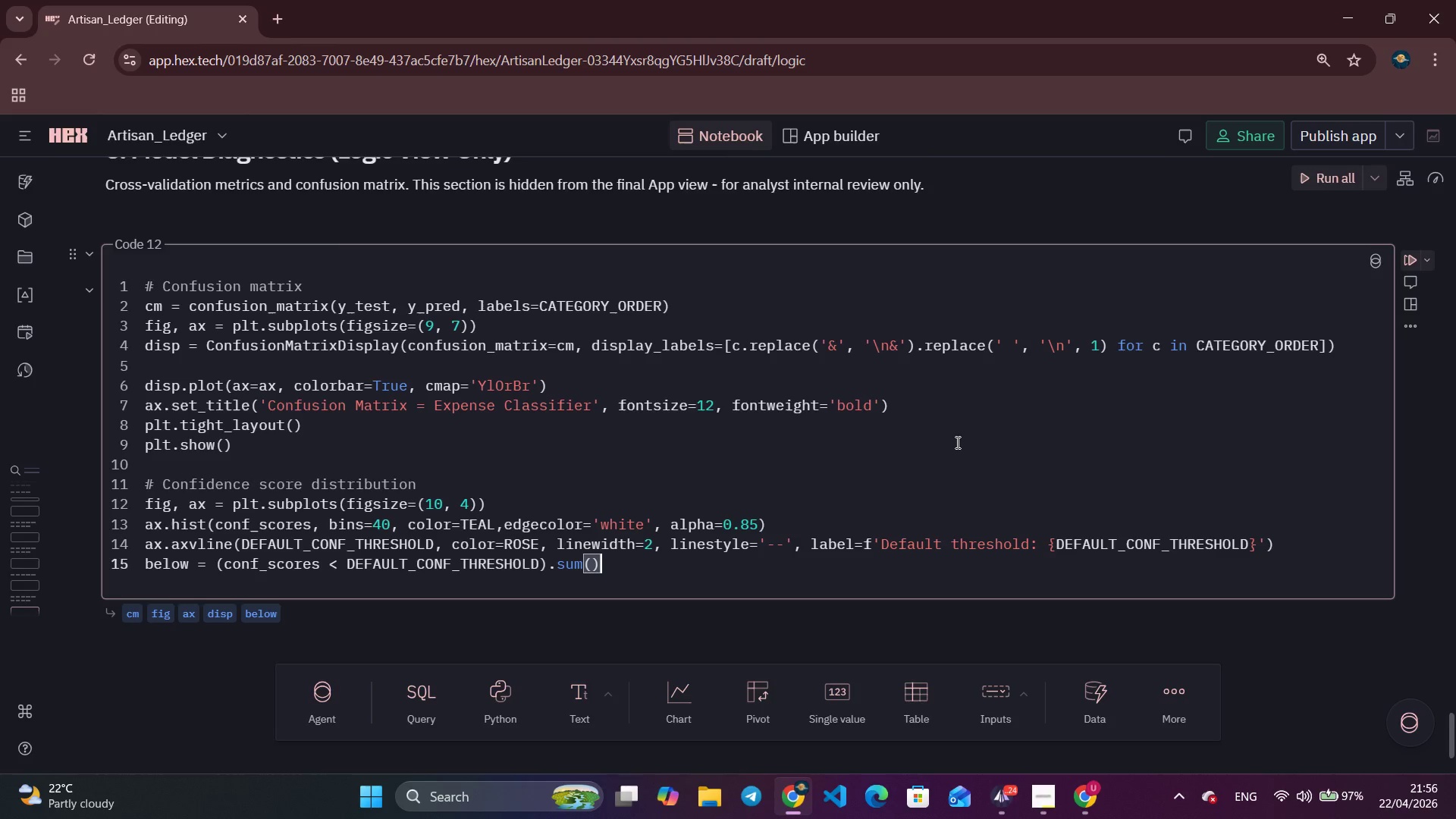 
key(Enter)
 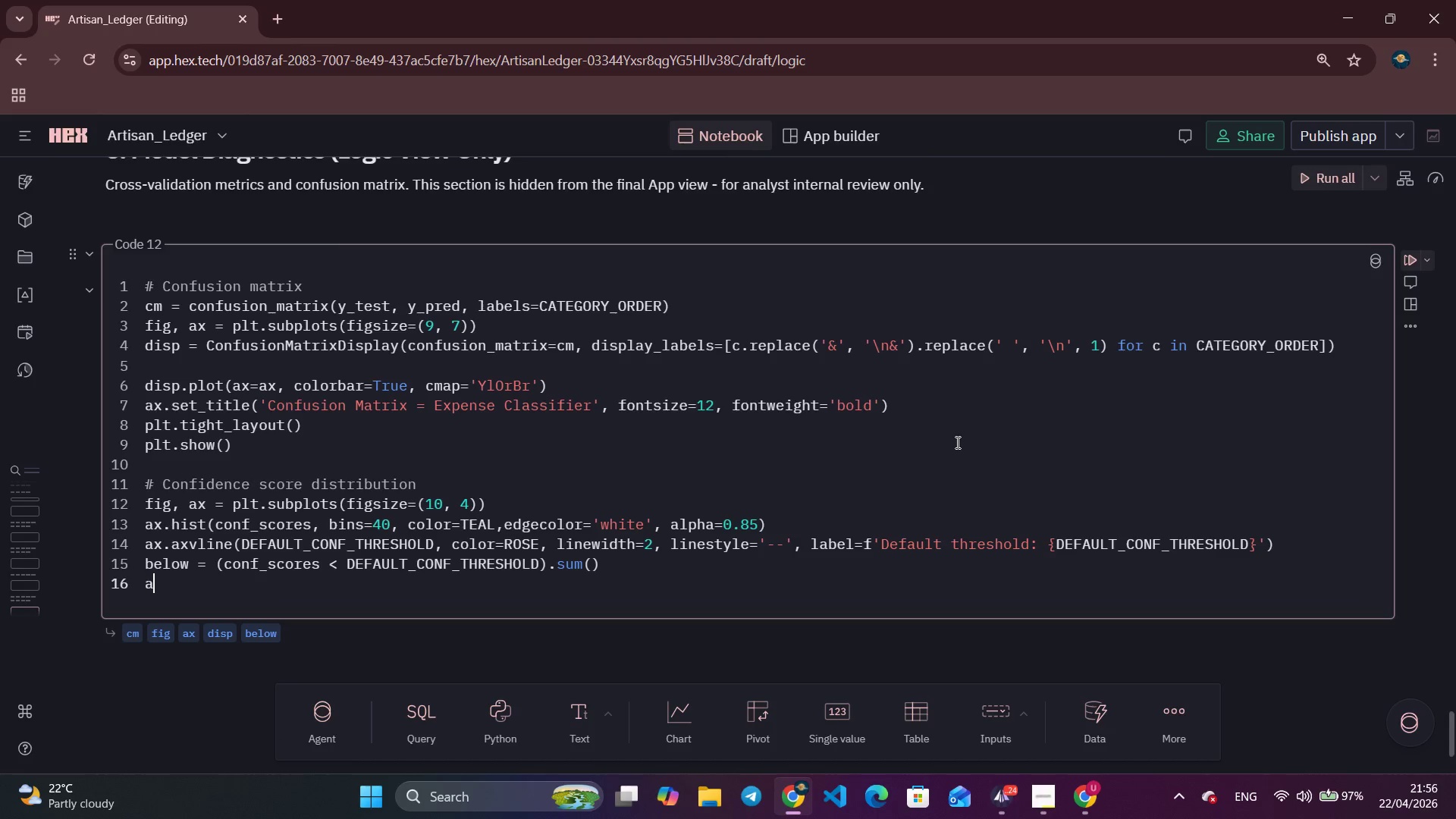 
type(AX.TEXT(defa)
 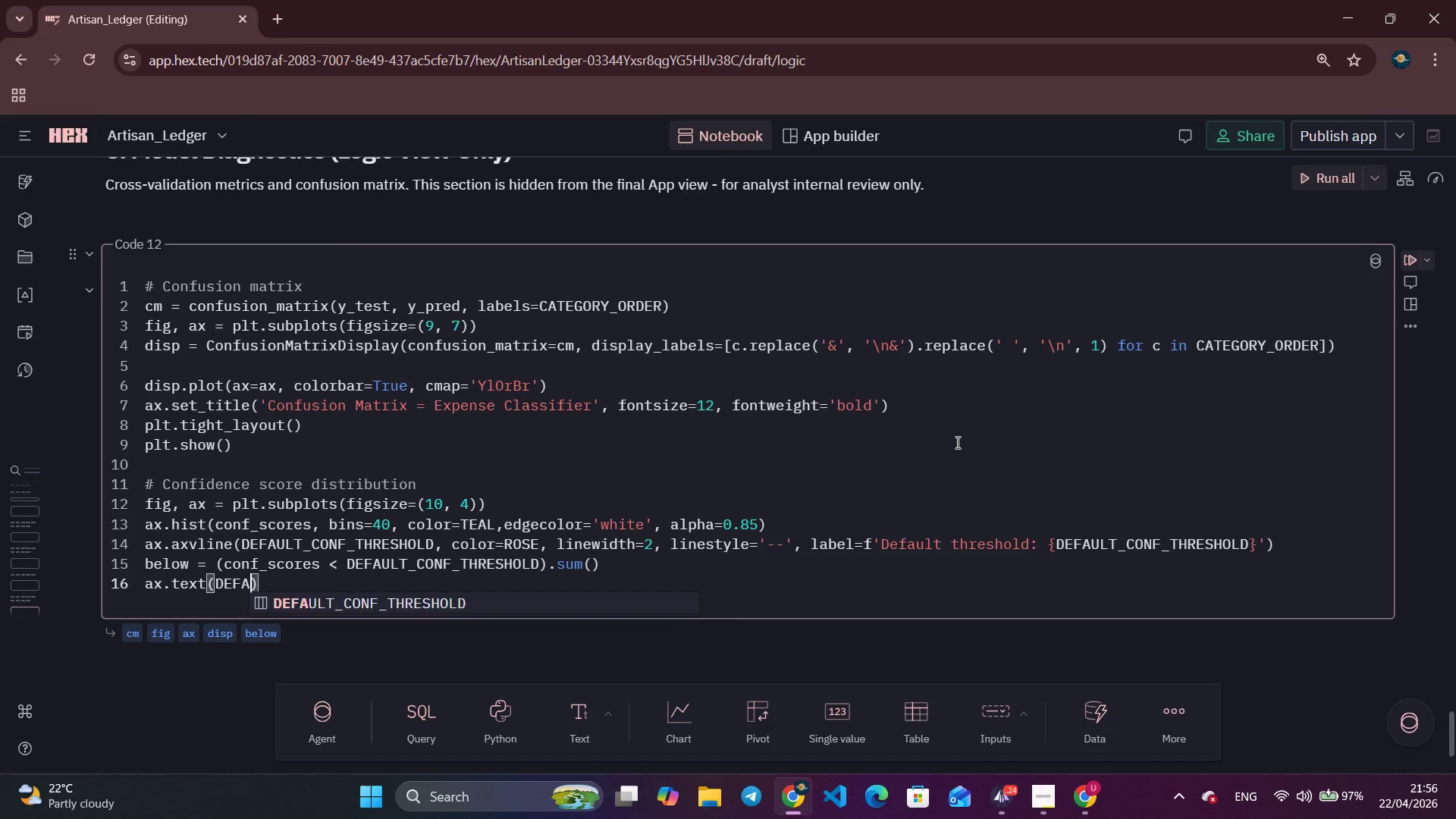 
key(Enter)
 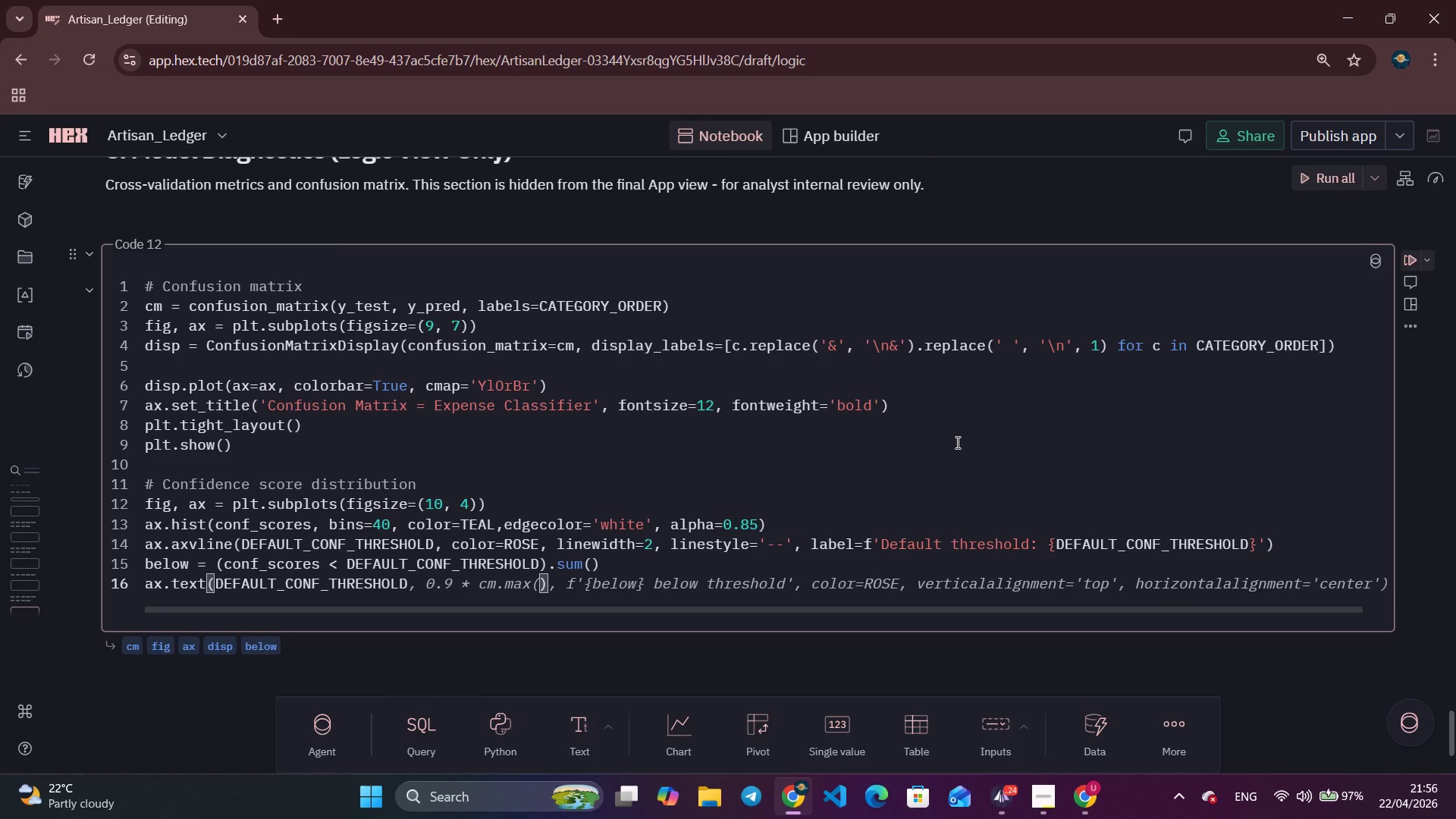 
type( - 0.02, a)
key(Backspace)
type(SX)
key(Backspace)
key(Backspace)
type(AX.GET_YLIM()
 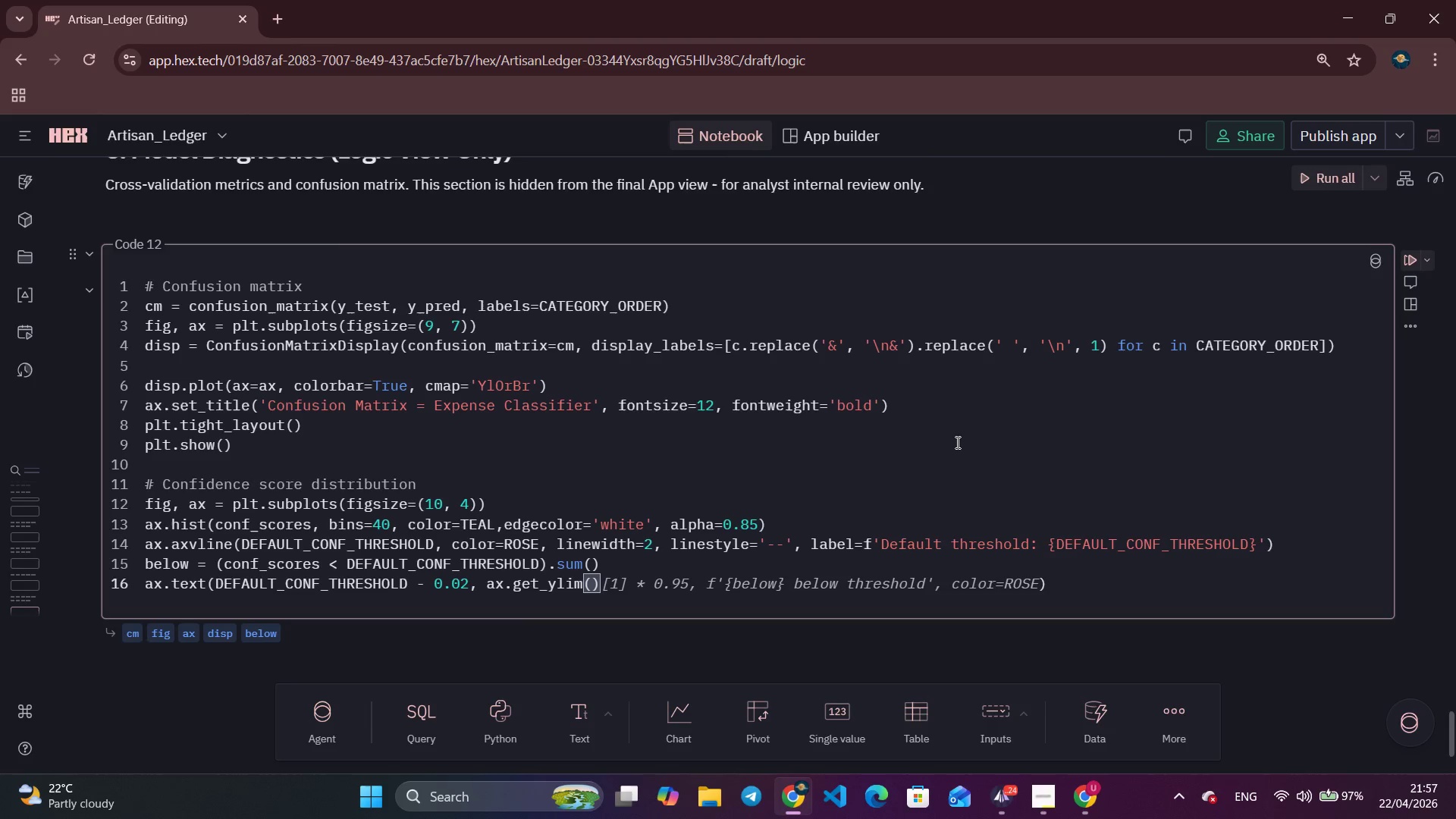 
key(ArrowRight)
 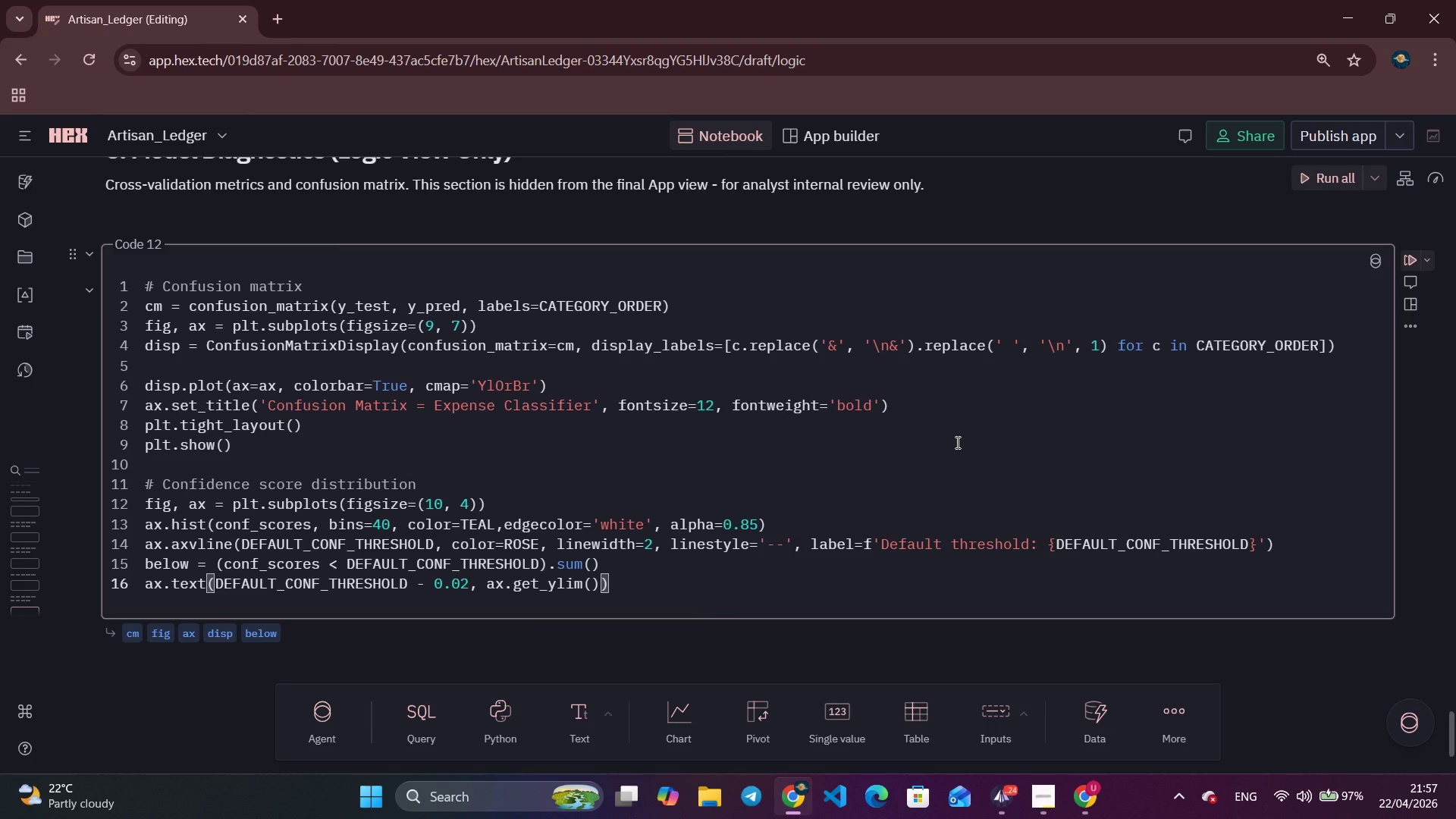 
key(BracketLeft)
 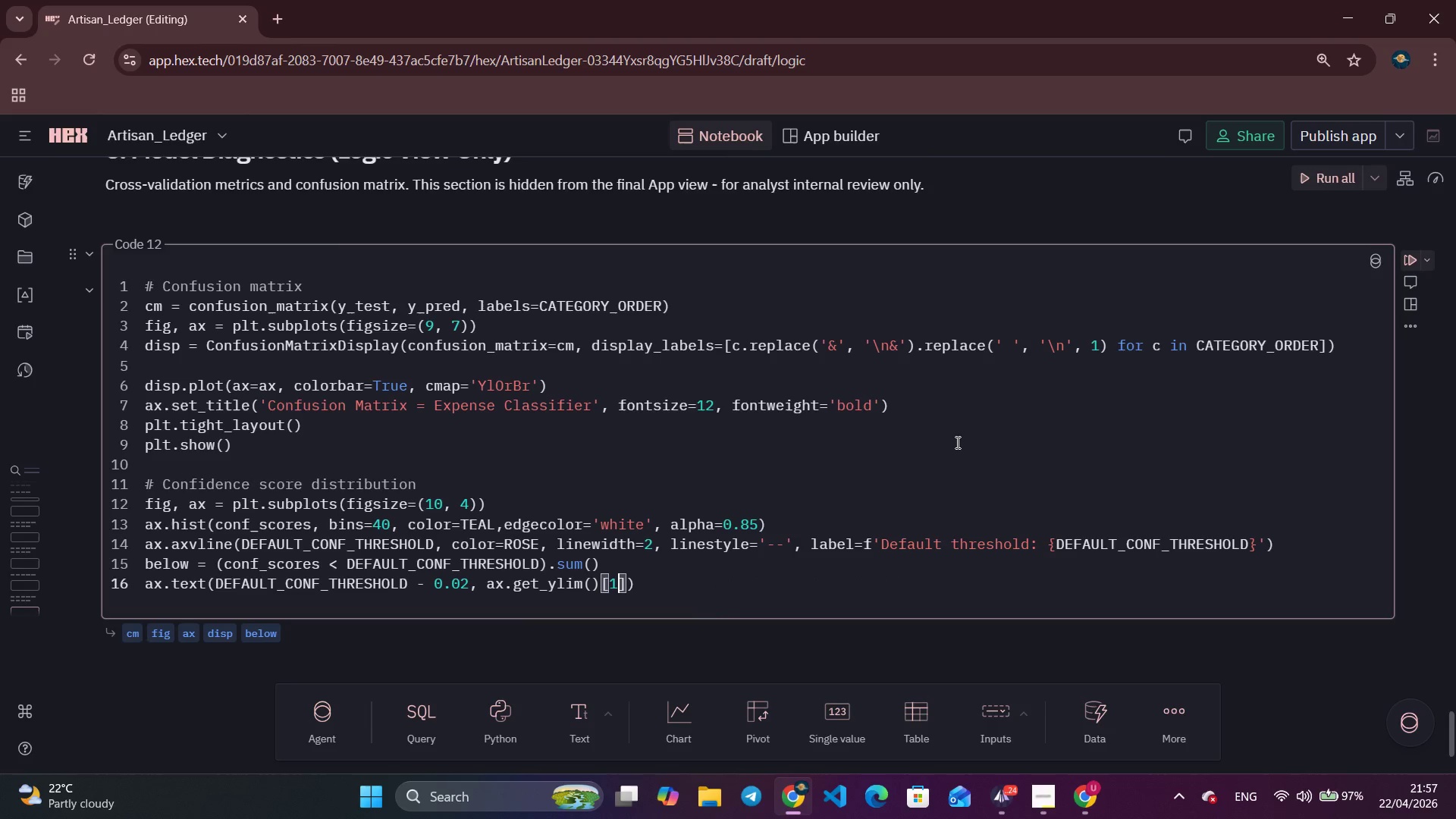 
key(1)
 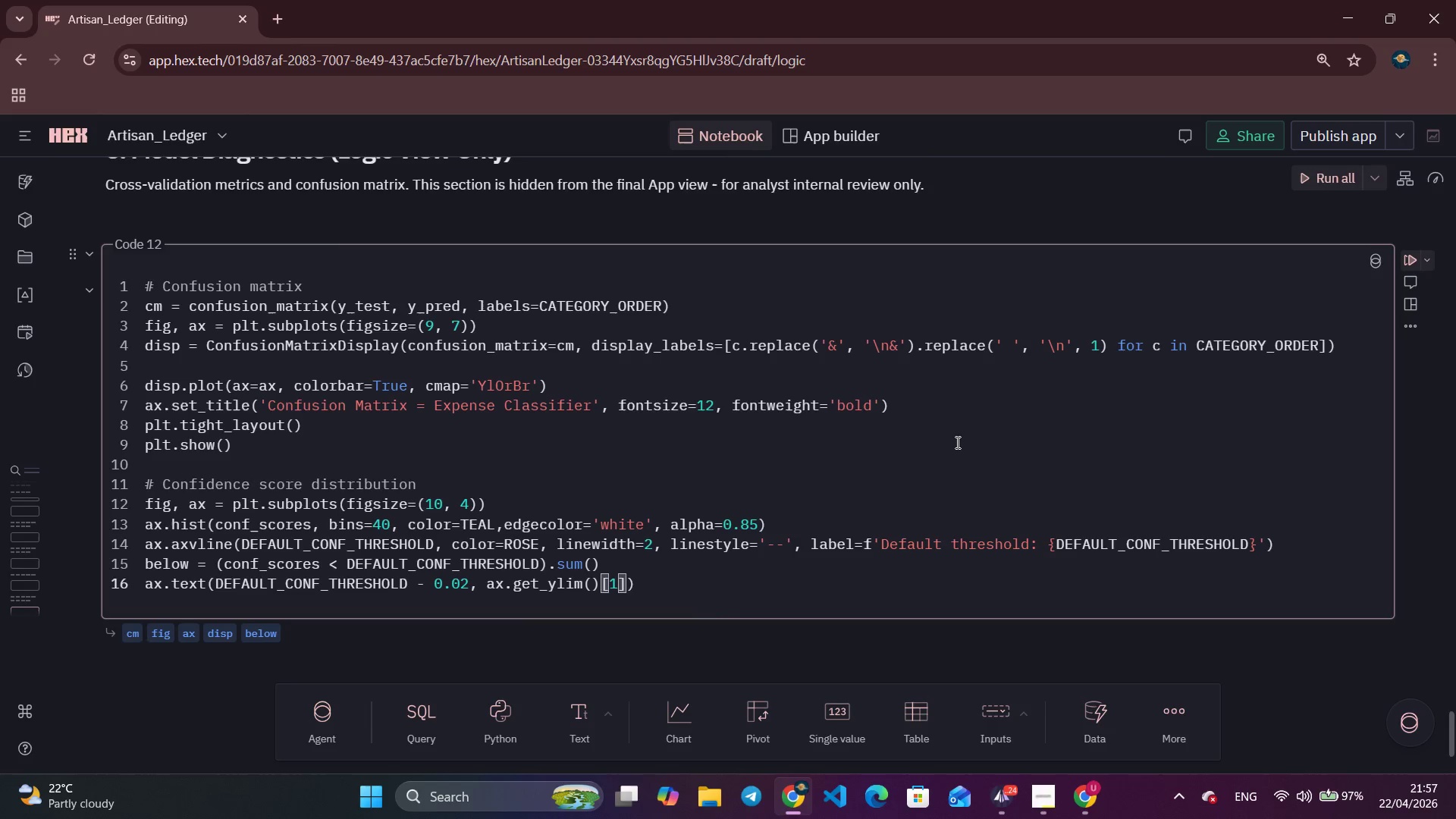 
key(ArrowRight)
 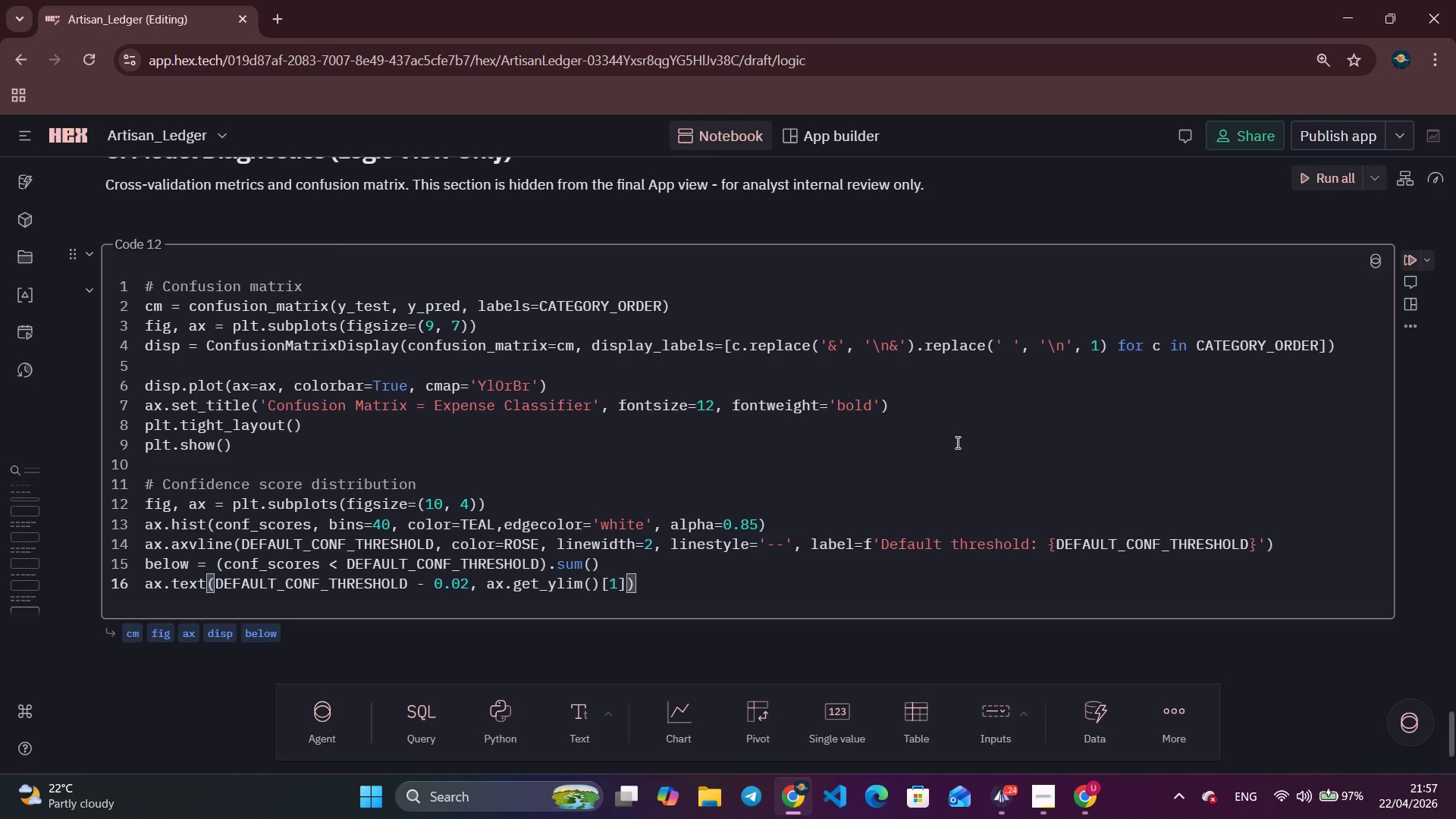 
type( * 0.85, F')
 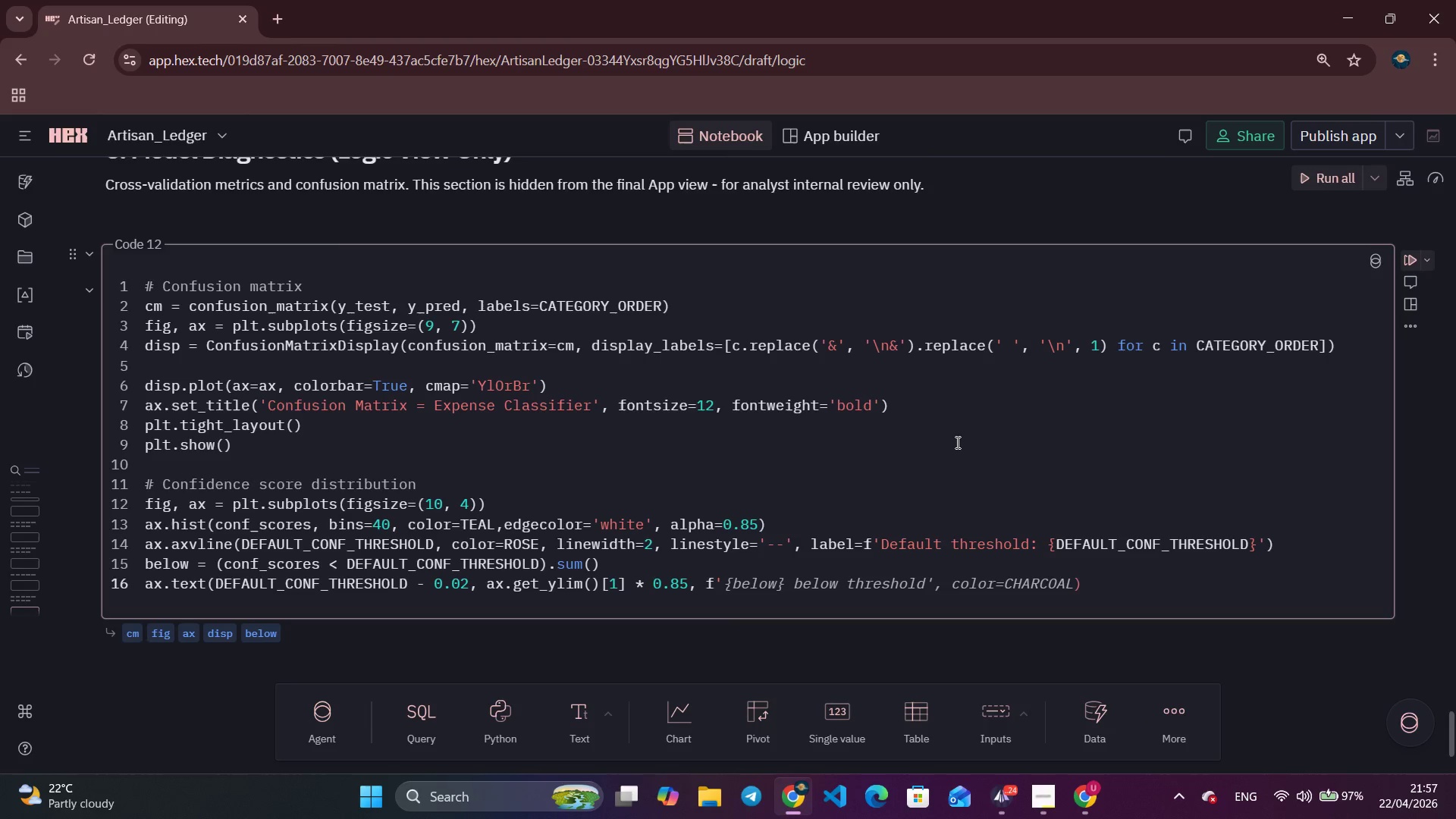 
key(Control+ArrowRight)
 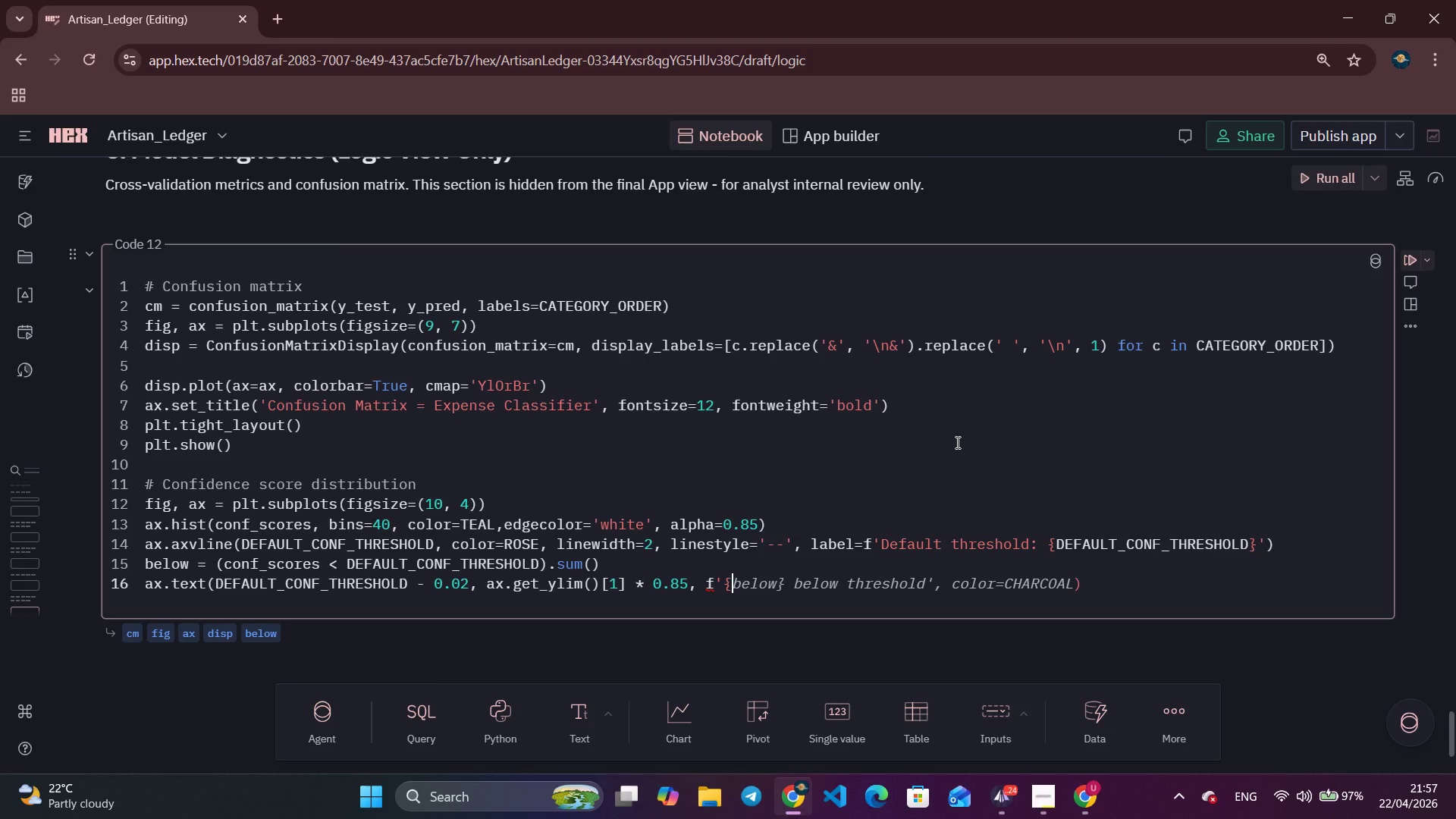 
key(Control+ArrowRight)
 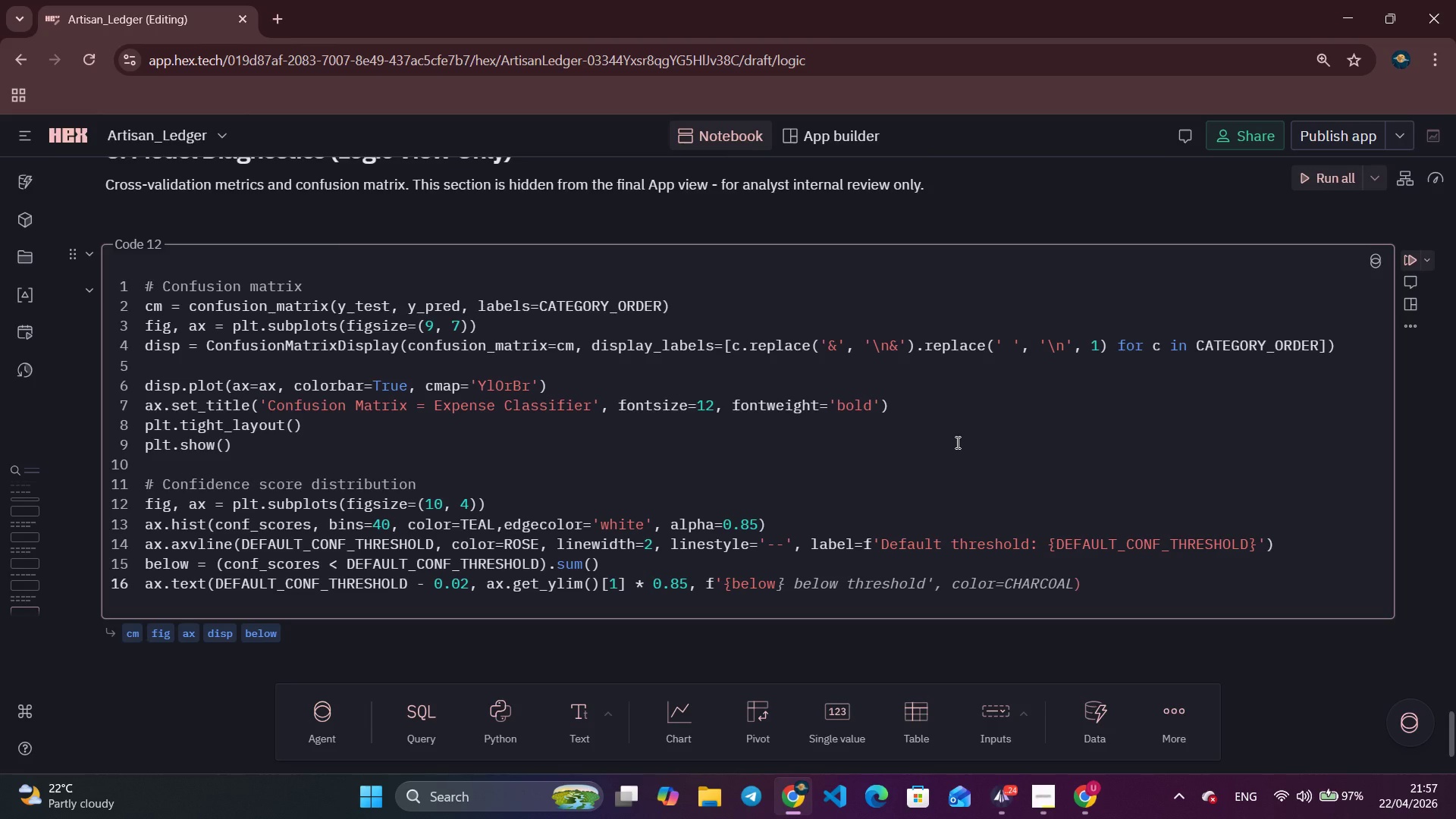 
type(:,} FOR \NREVIEW', HA='RIGHT)
 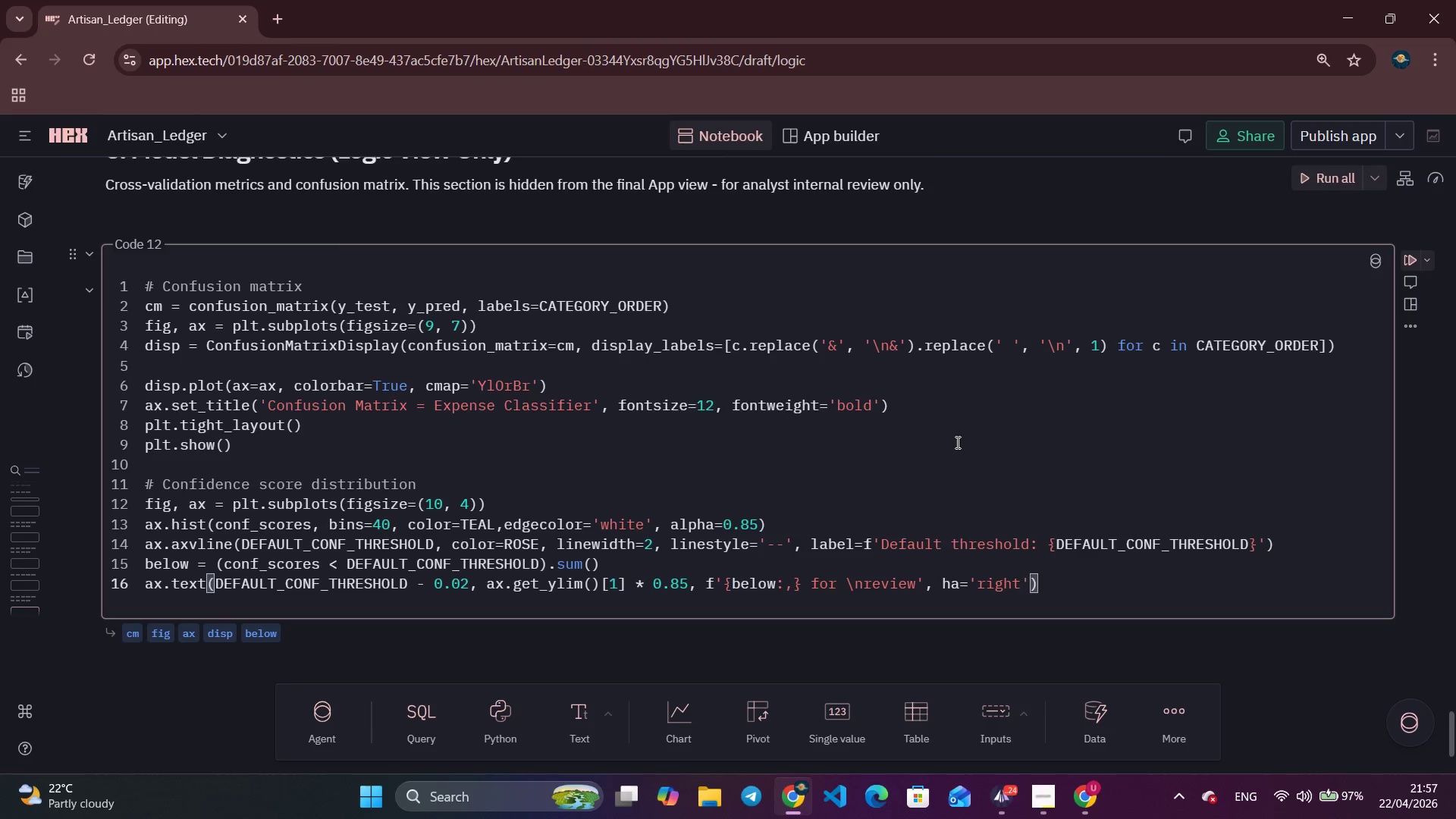 
key(ArrowRight)
 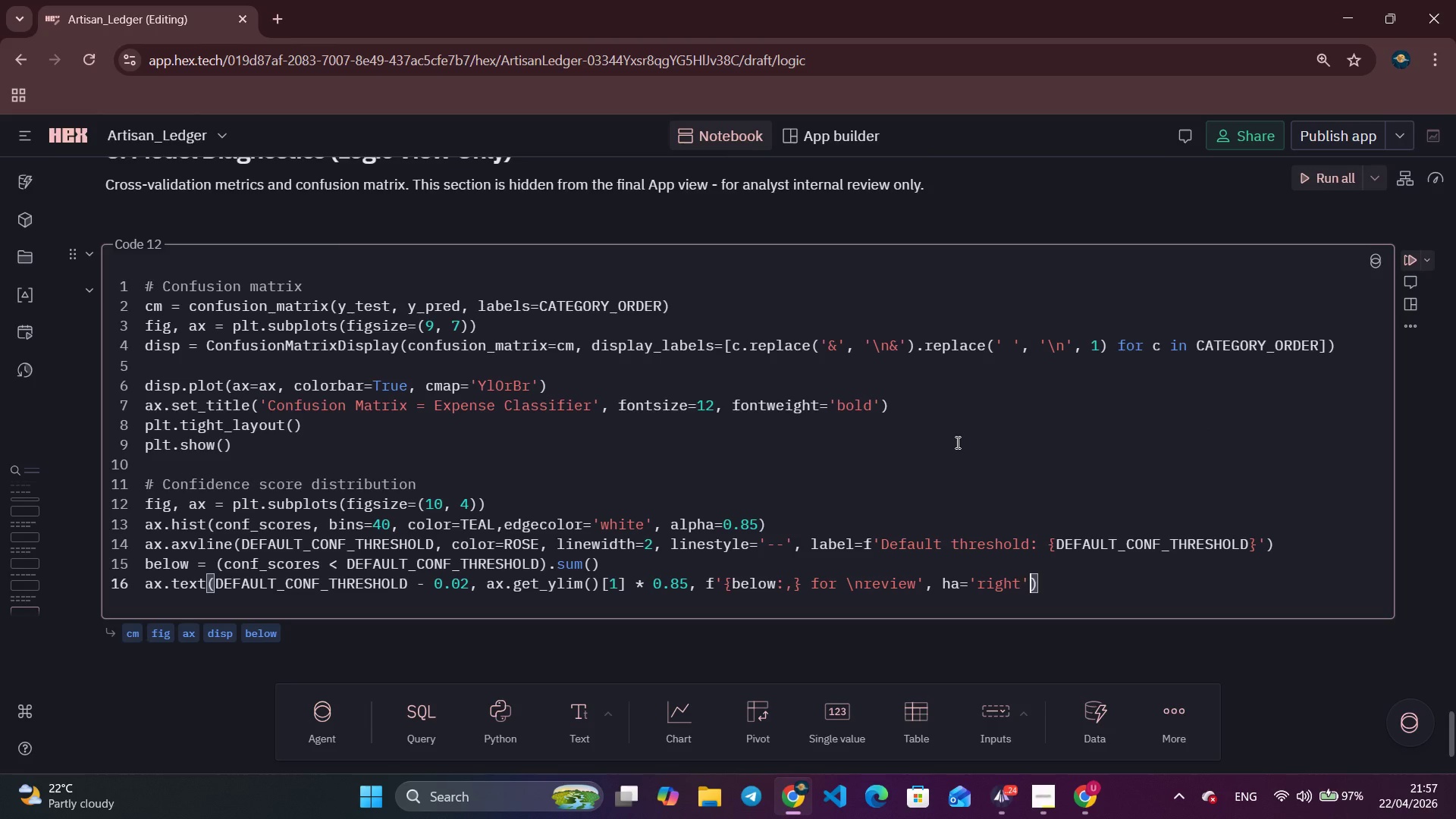 
type(, FONTSIZE=9, COLOR=rose, FONTWEIGHT=)
key(Tab)
 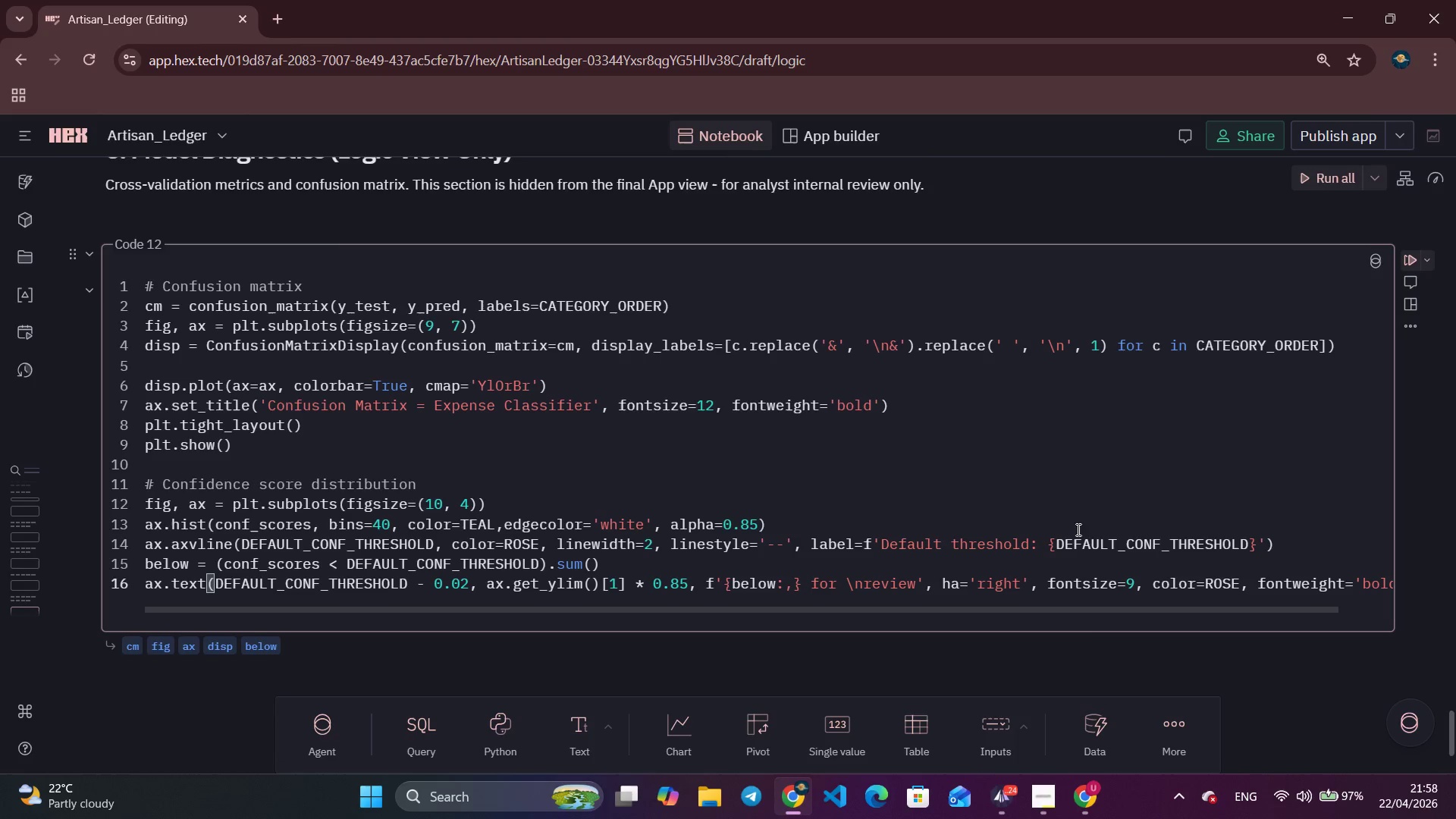 
left_click_drag(start_coordinate=[1087, 612], to_coordinate=[1190, 619])
 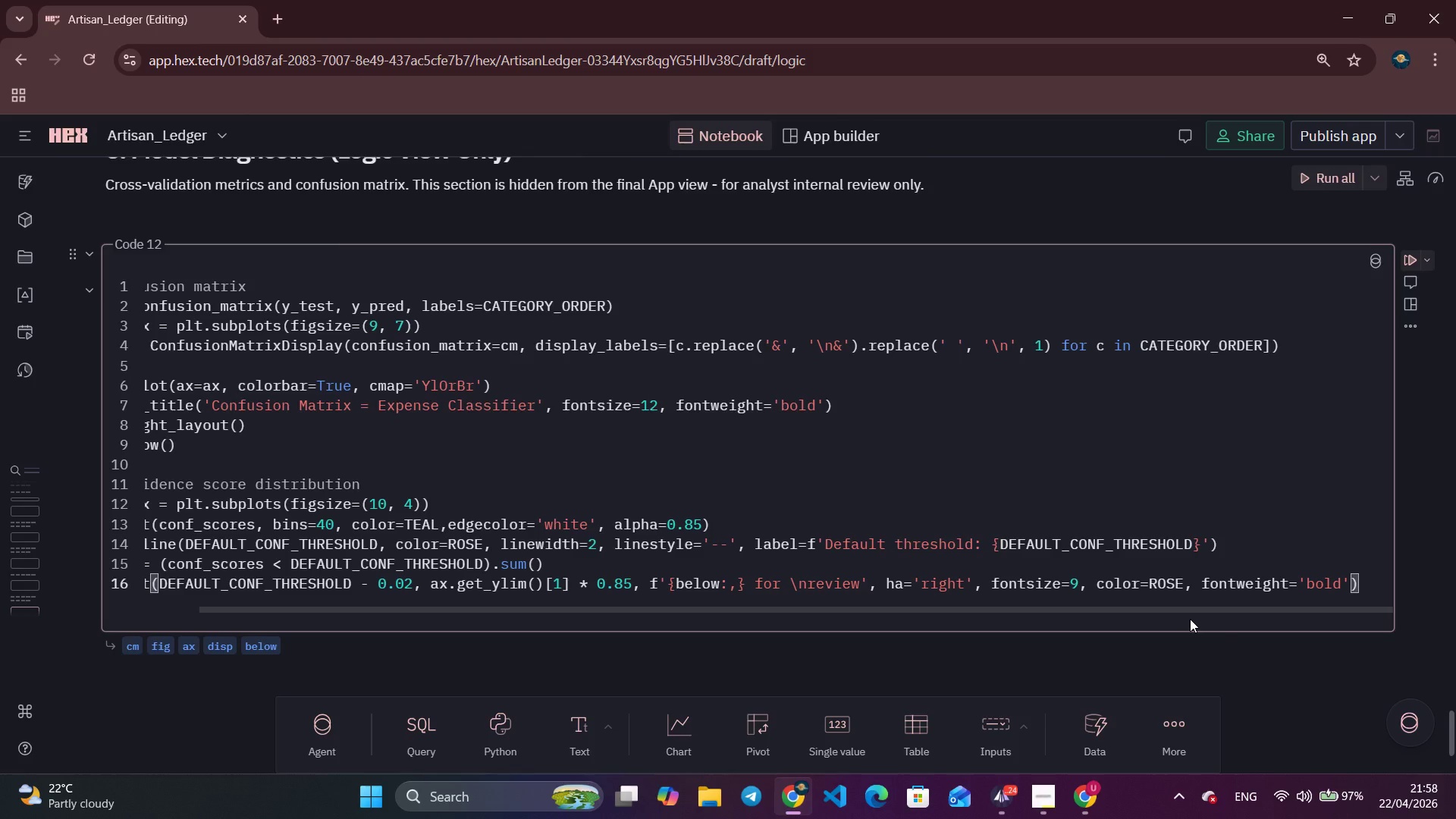 
left_click([1190, 619])
 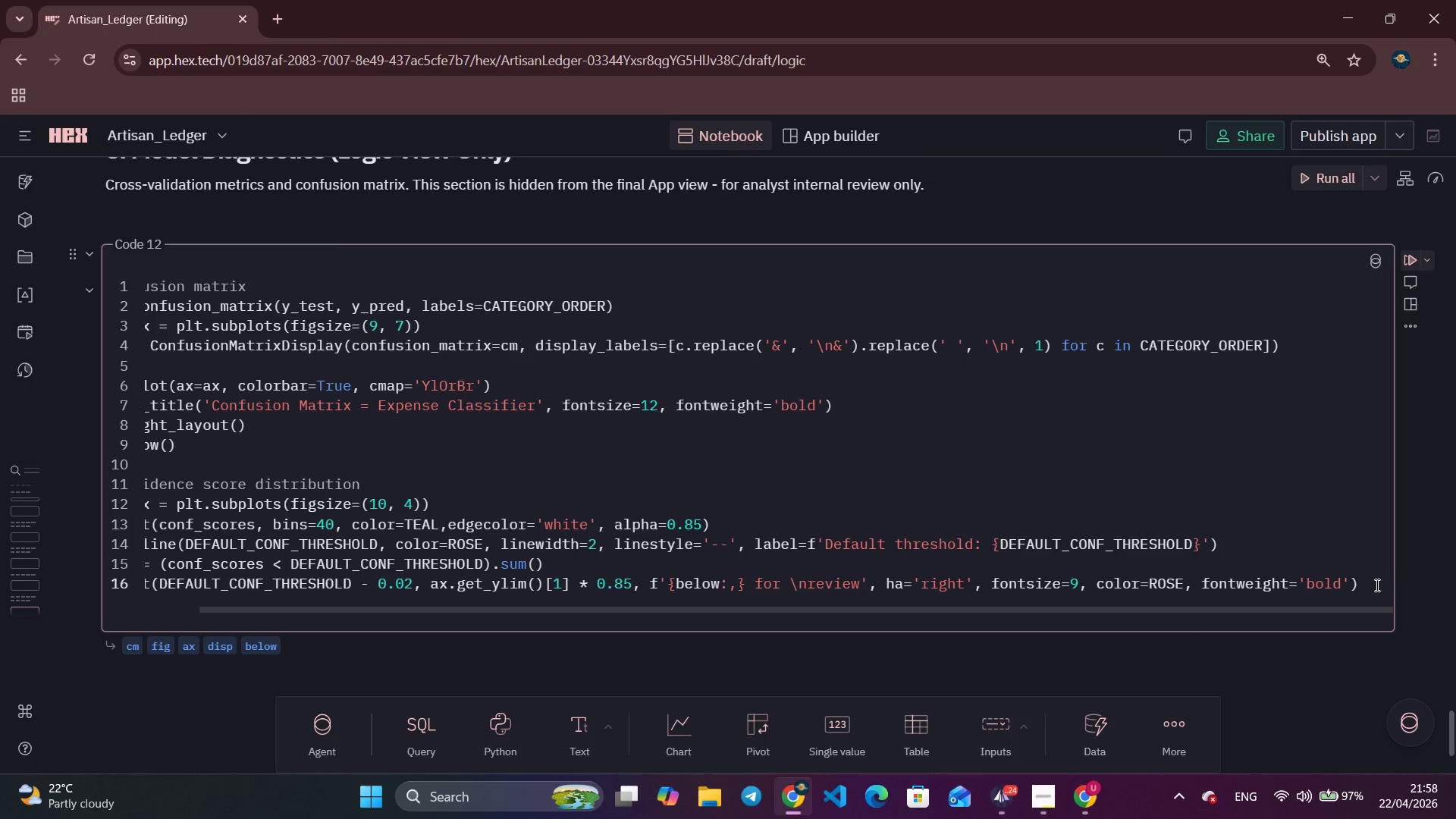 
left_click([1375, 585])
 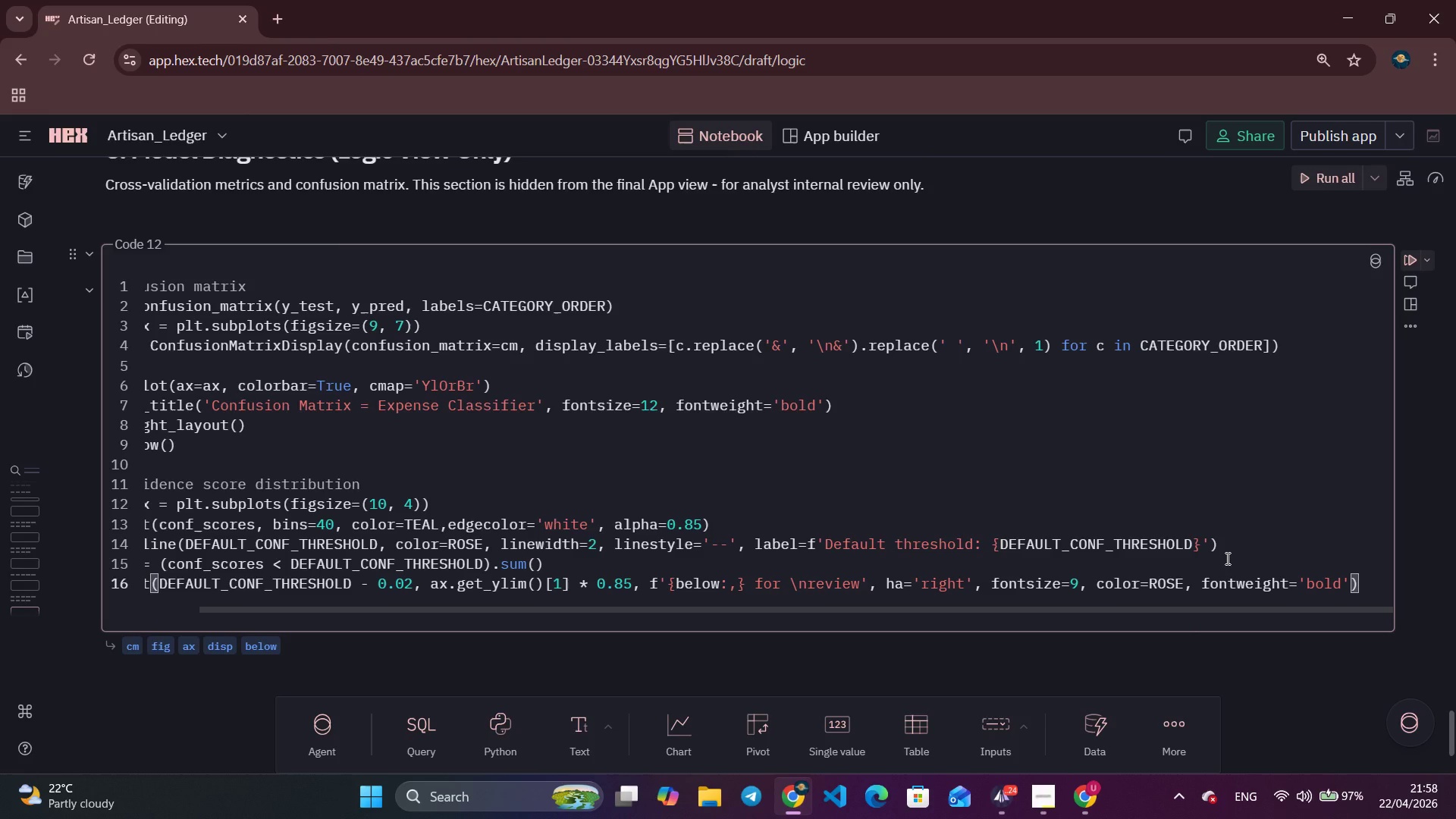 
wait(6.23)
 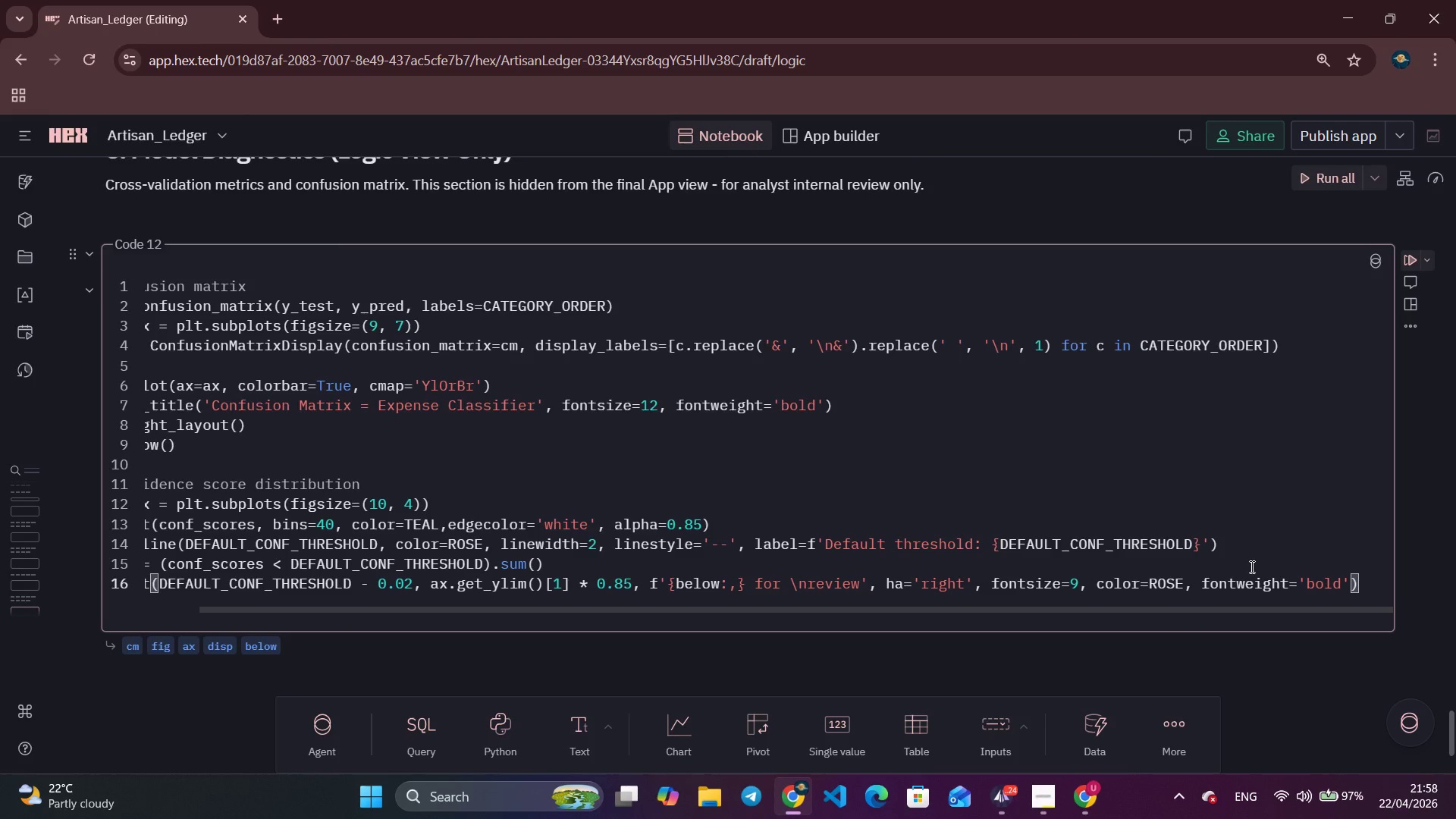 
key(Enter)
 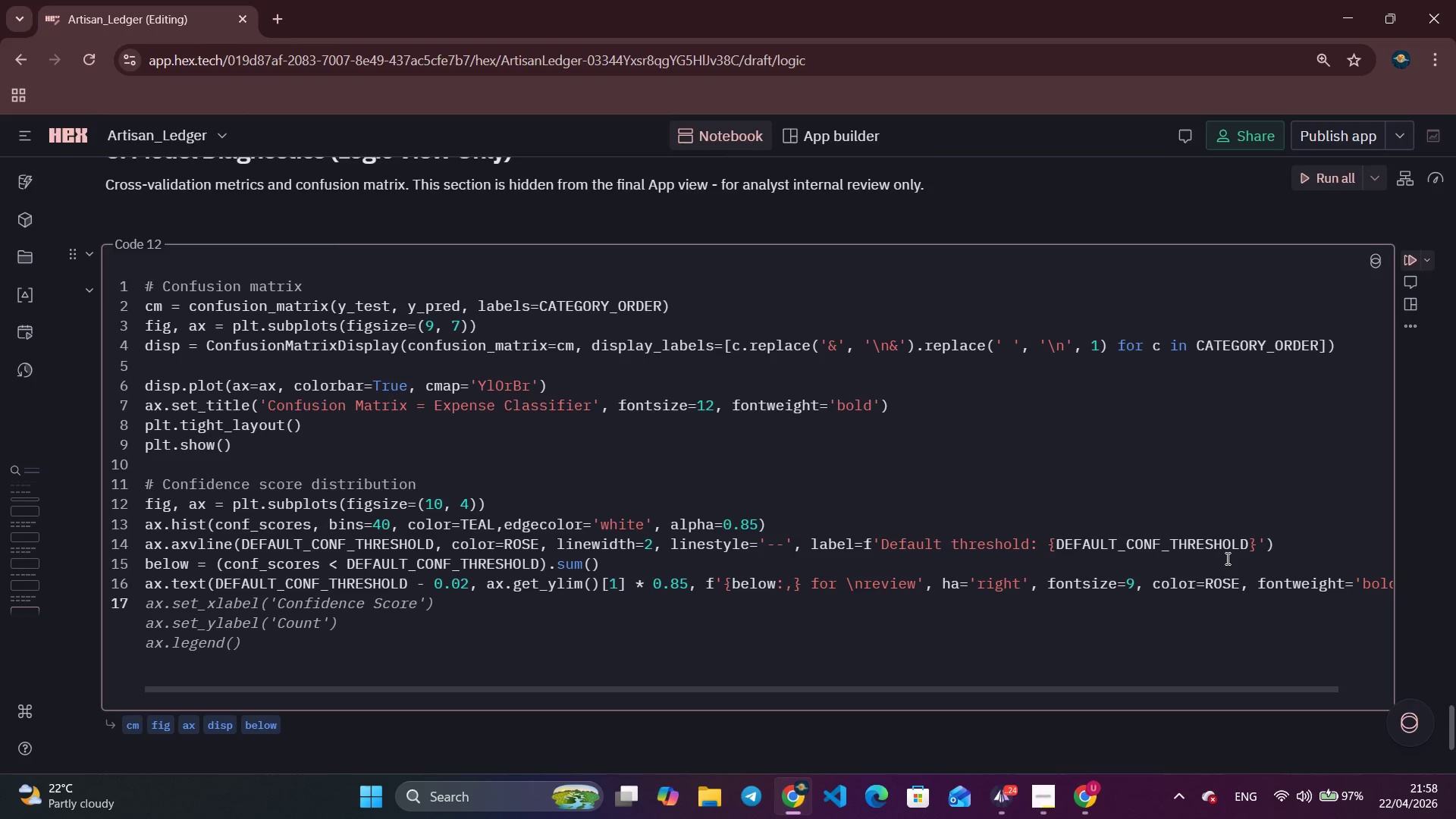 
wait(6.62)
 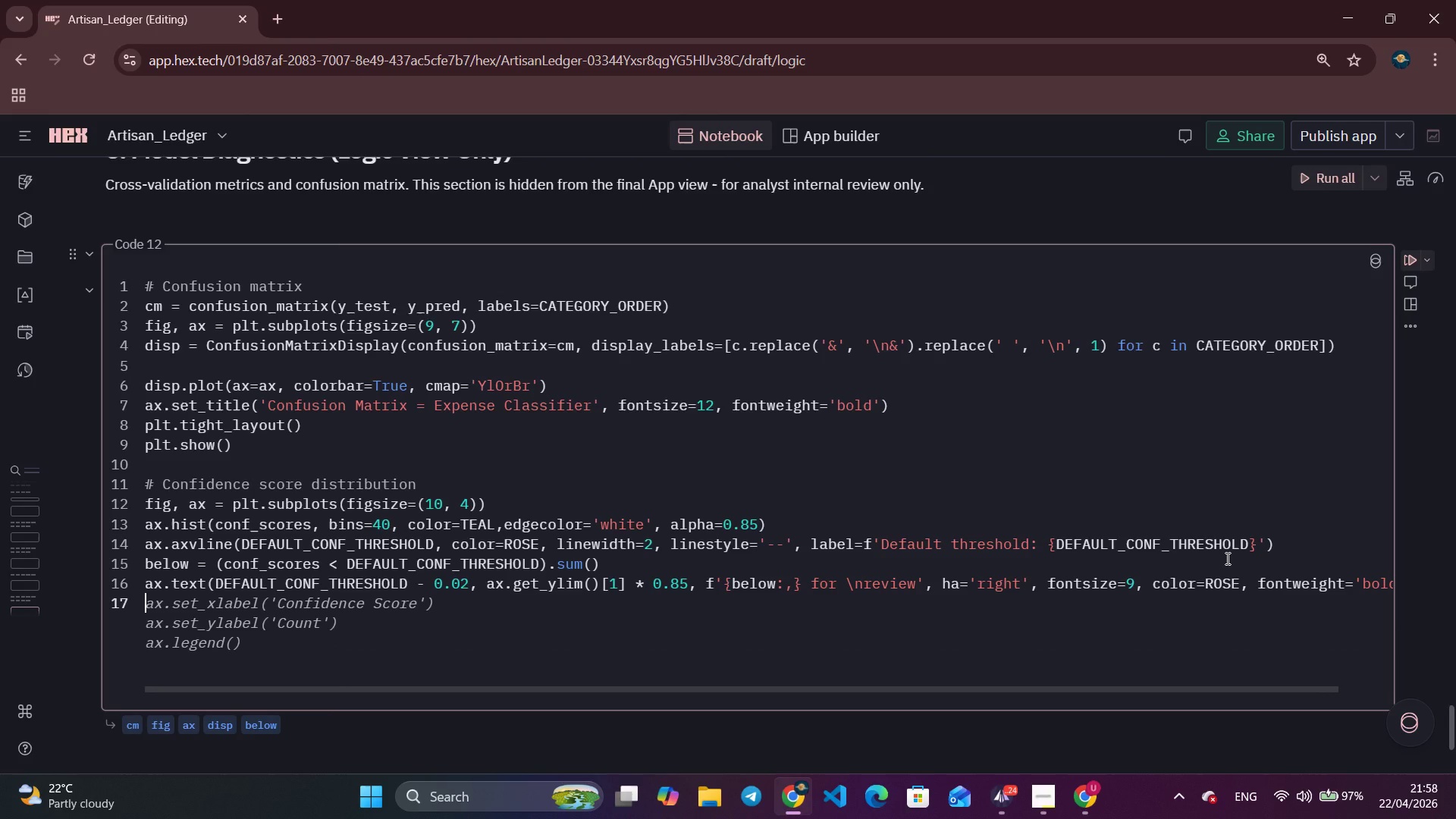 
type(ax.set_title('Cond)
key(Backspace)
type(fidence Score di)
key(Backspace)
key(Backspace)
type(Distribution - Test Set)
 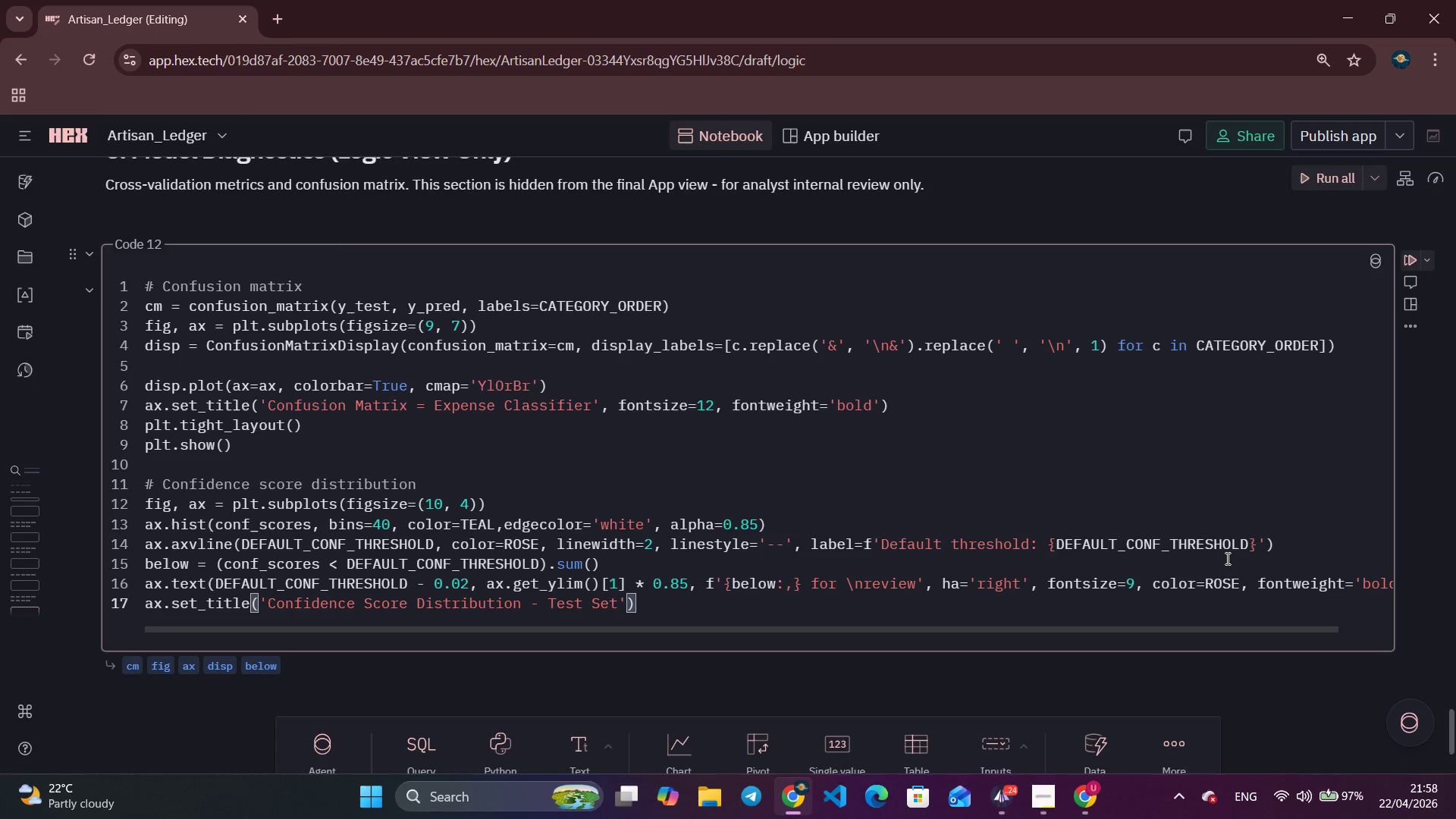 
key(ArrowRight)
 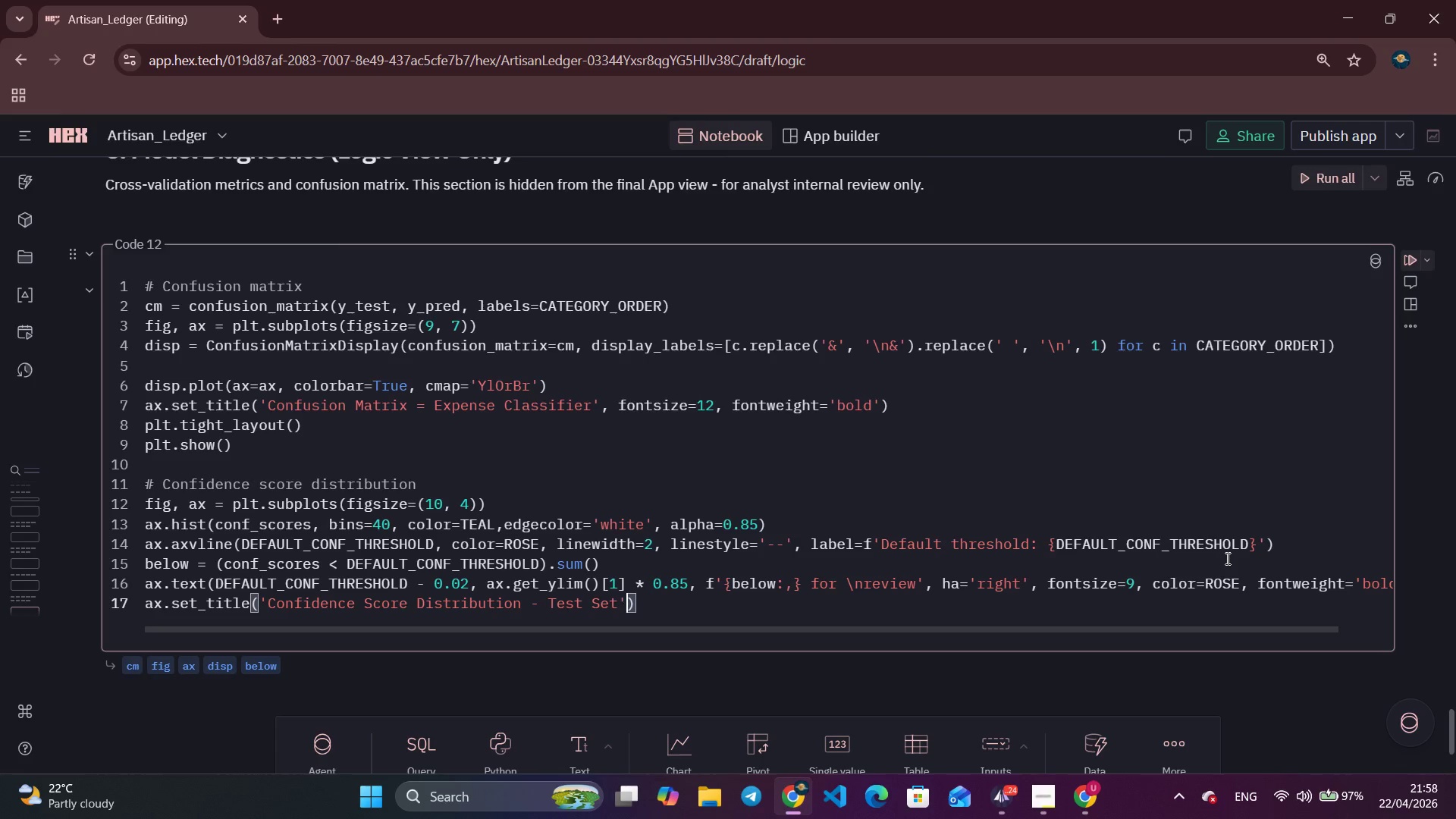 
type(, fontsize=12, fontw)
key(Tab)
 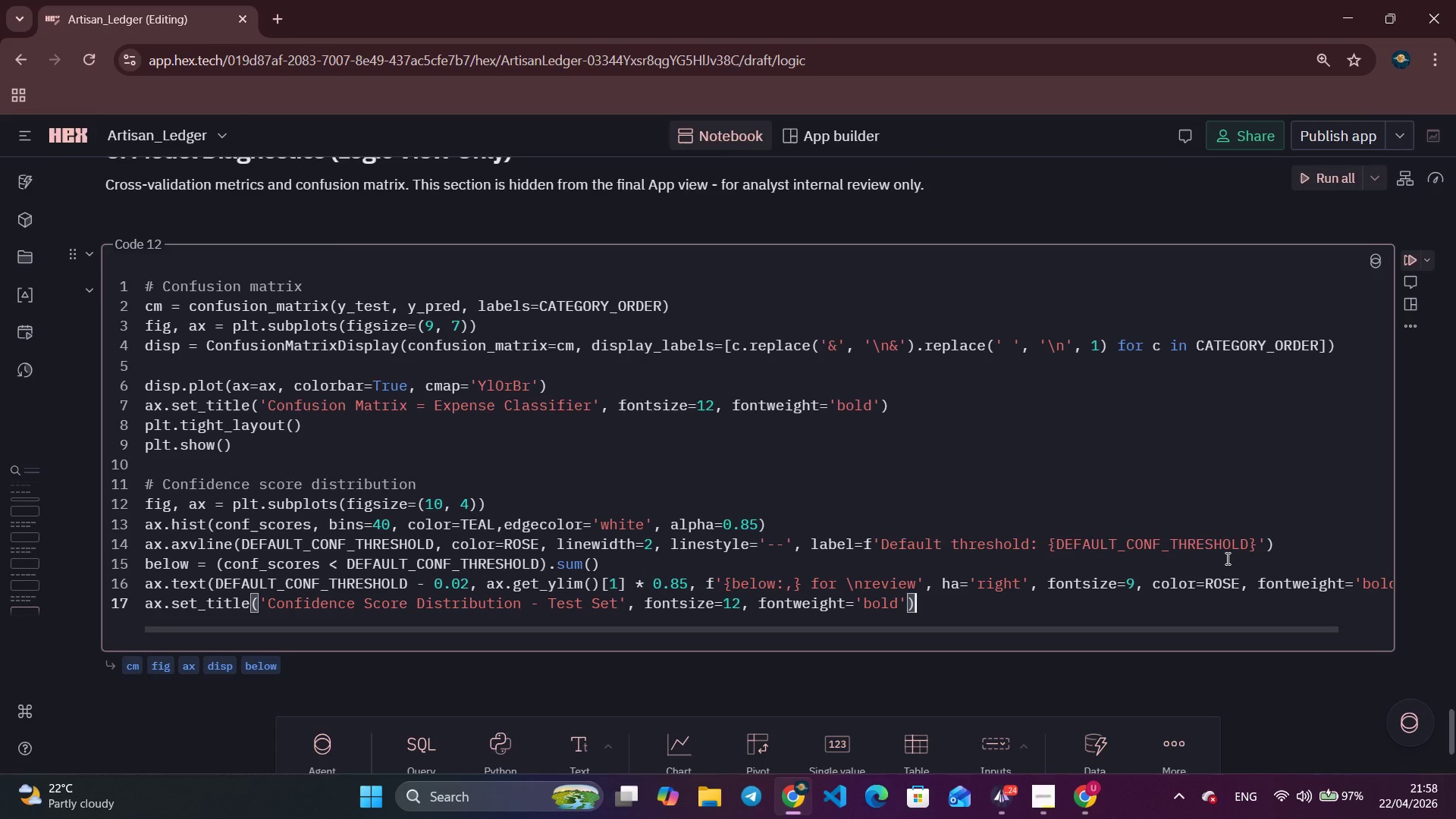 
key(Enter)
 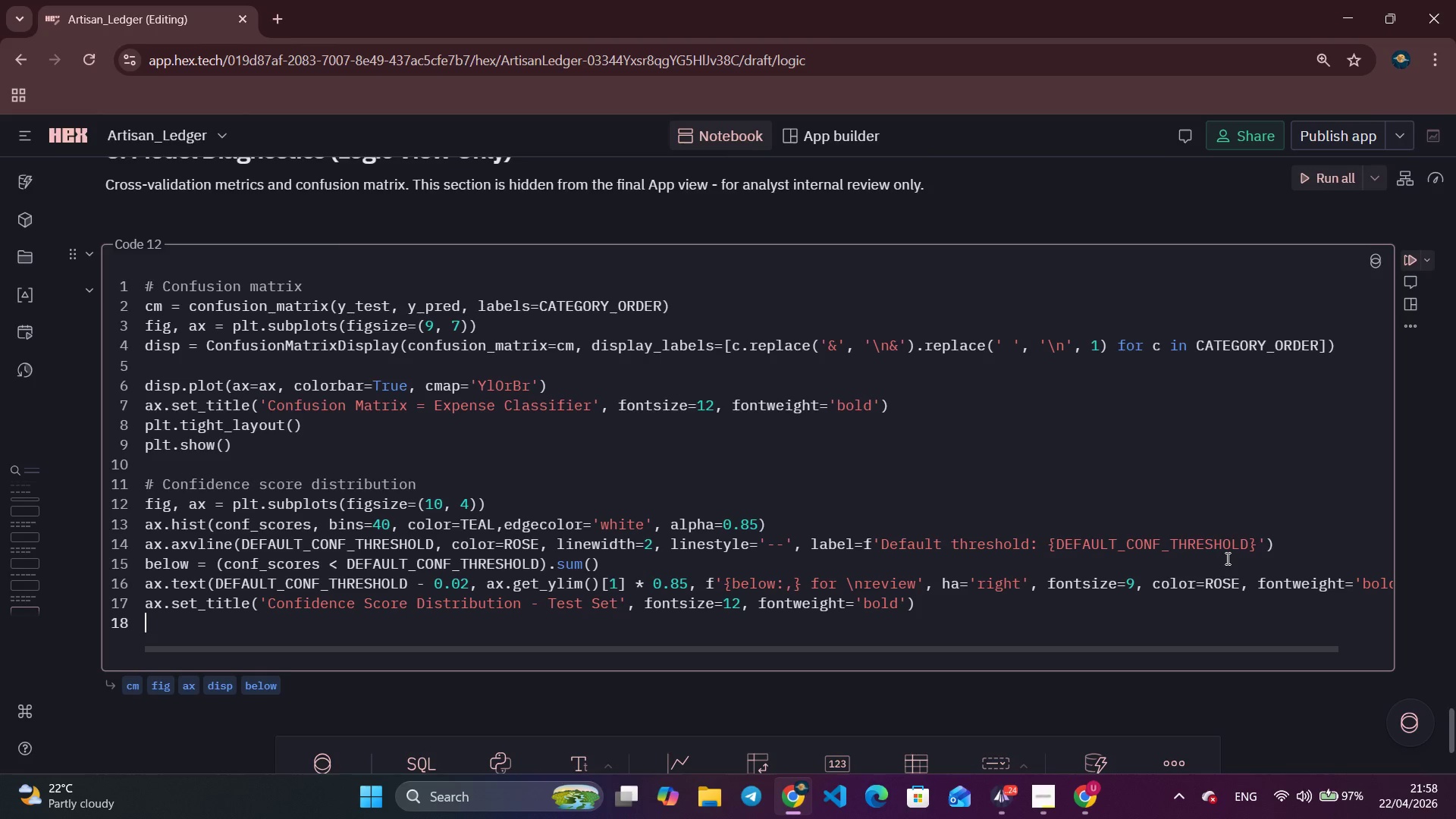 
type(ax.set_xlabel('Confidence Score (max class probability)
 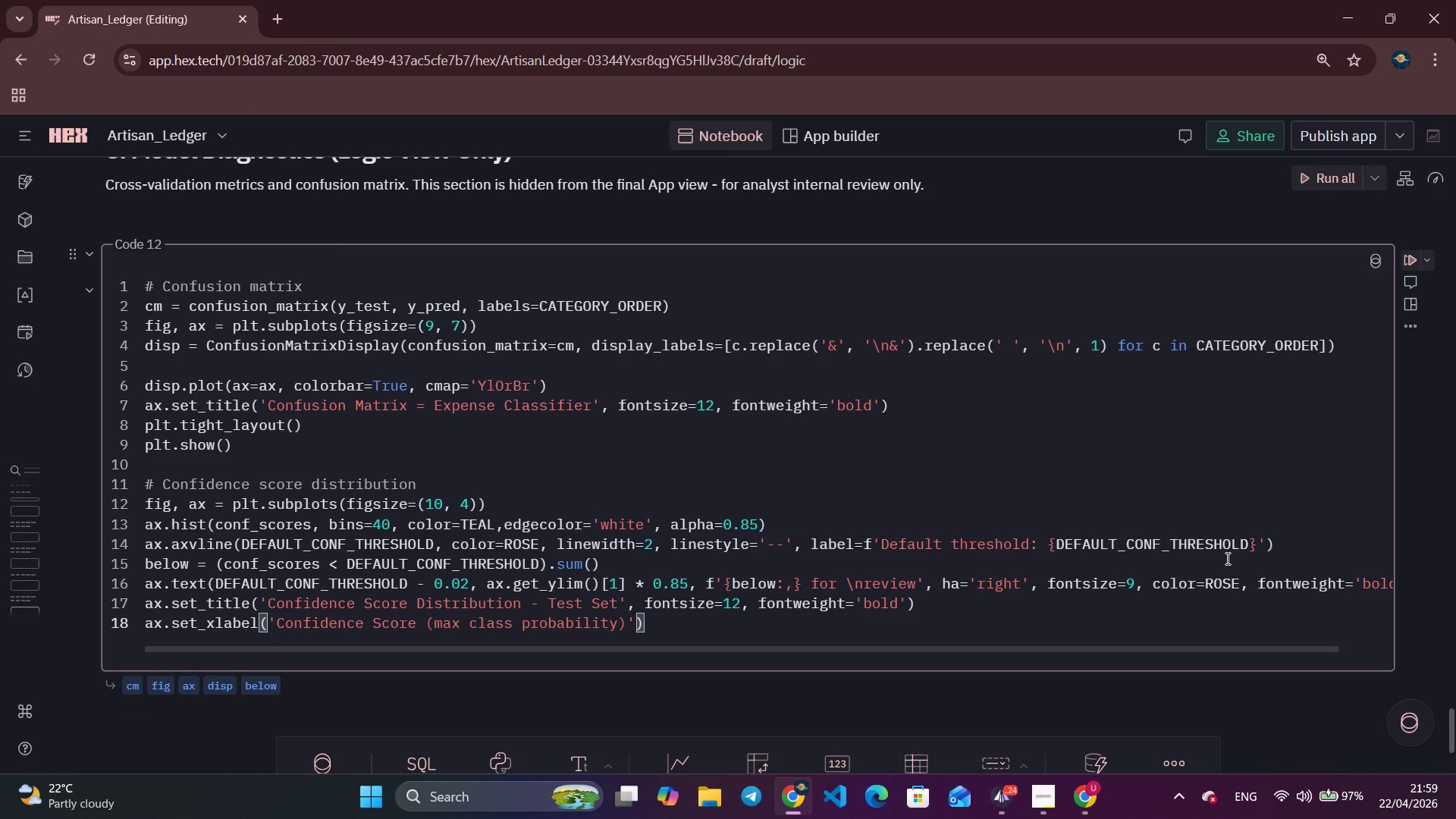 
key(ArrowRight)
 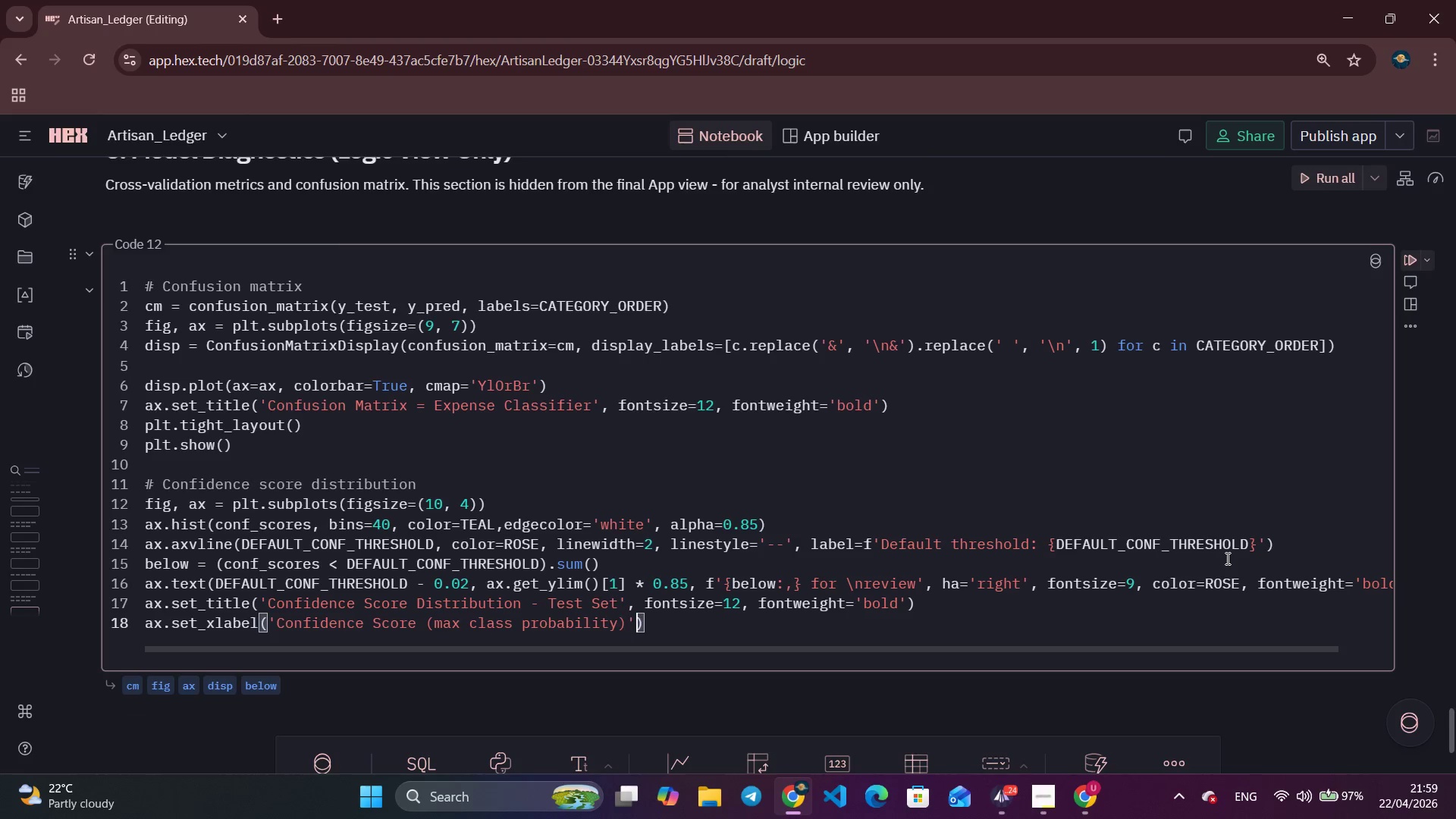 
key(ArrowRight)
 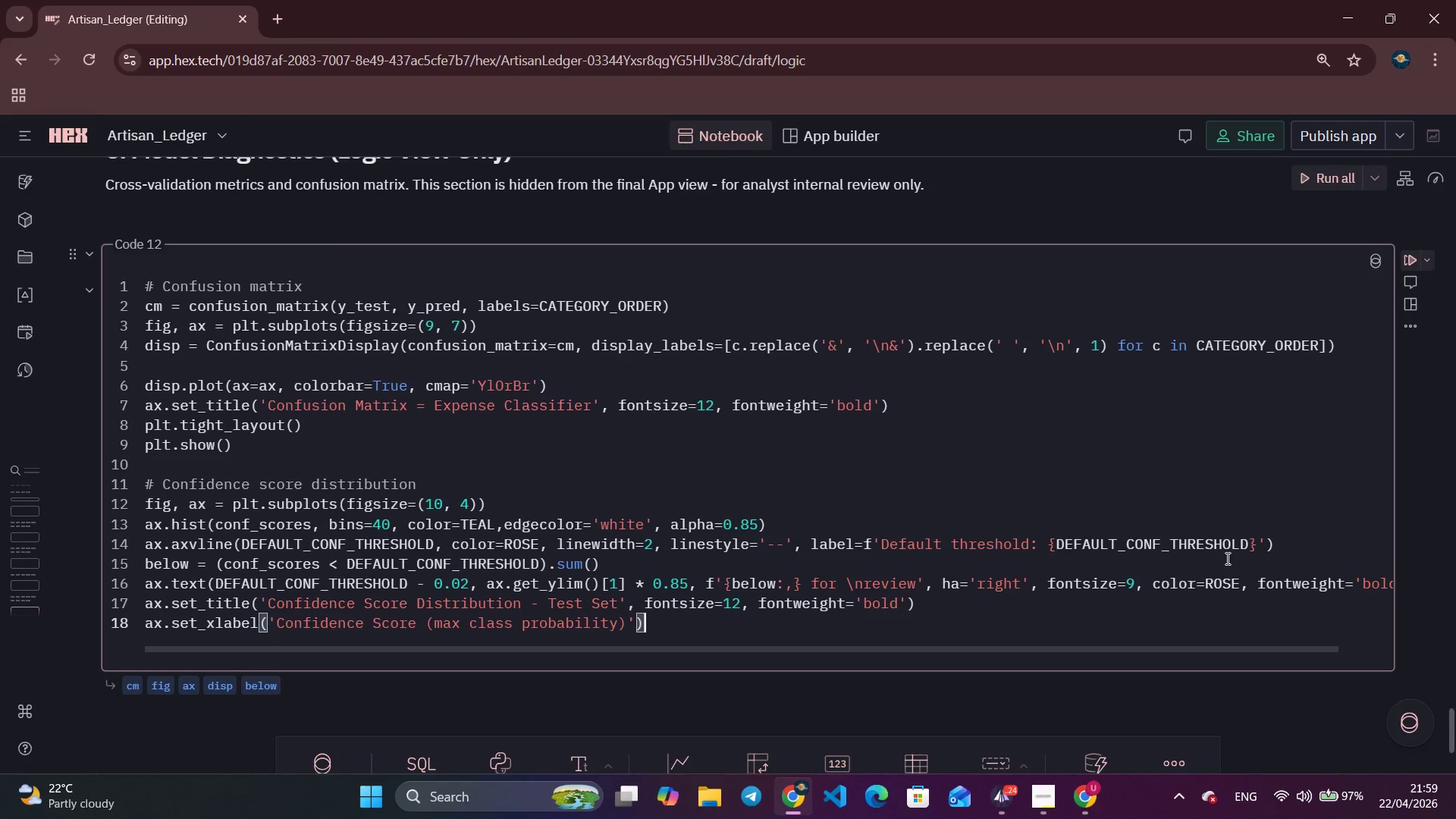 
key(ArrowRight)
 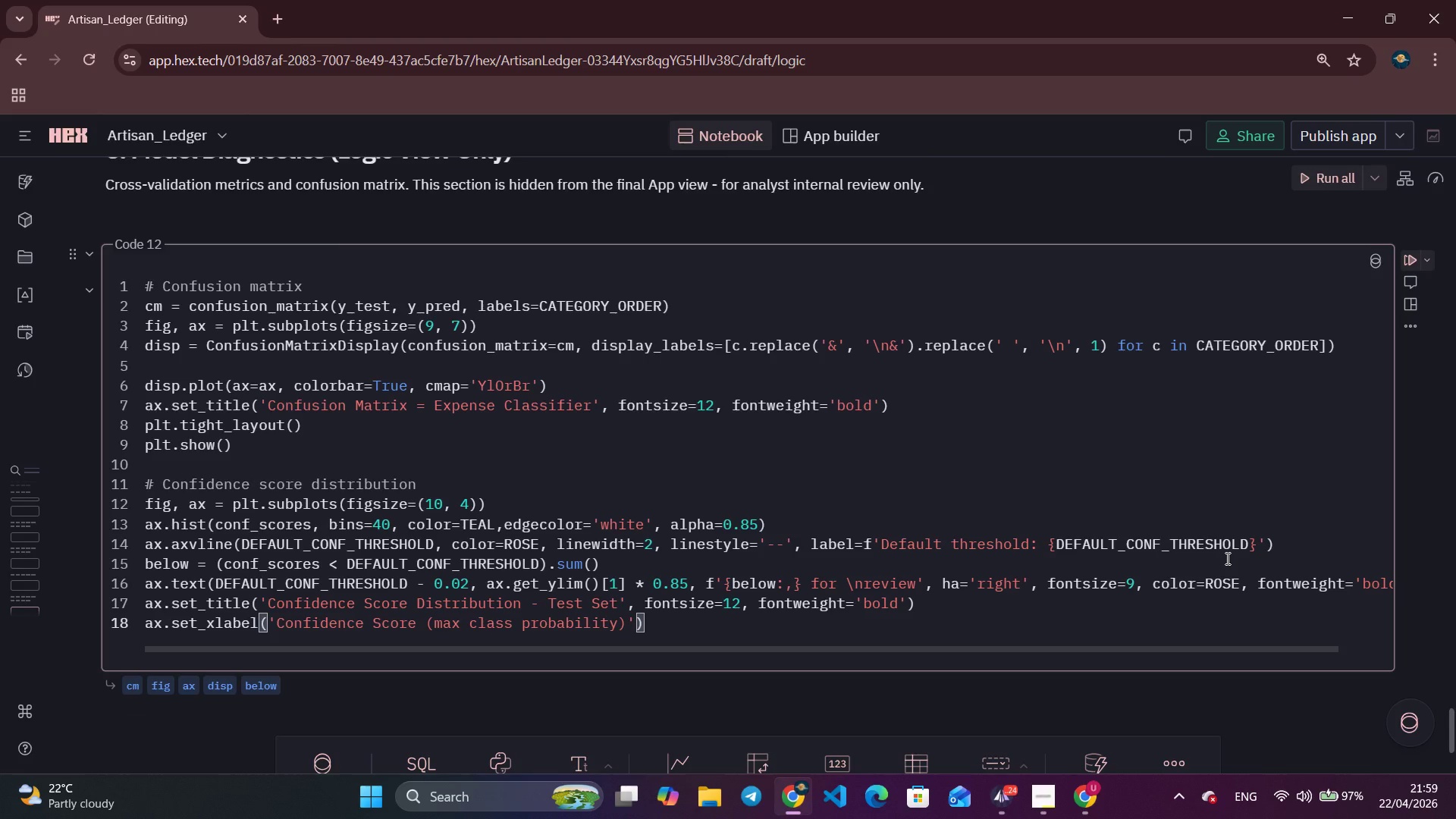 
key(Enter)
 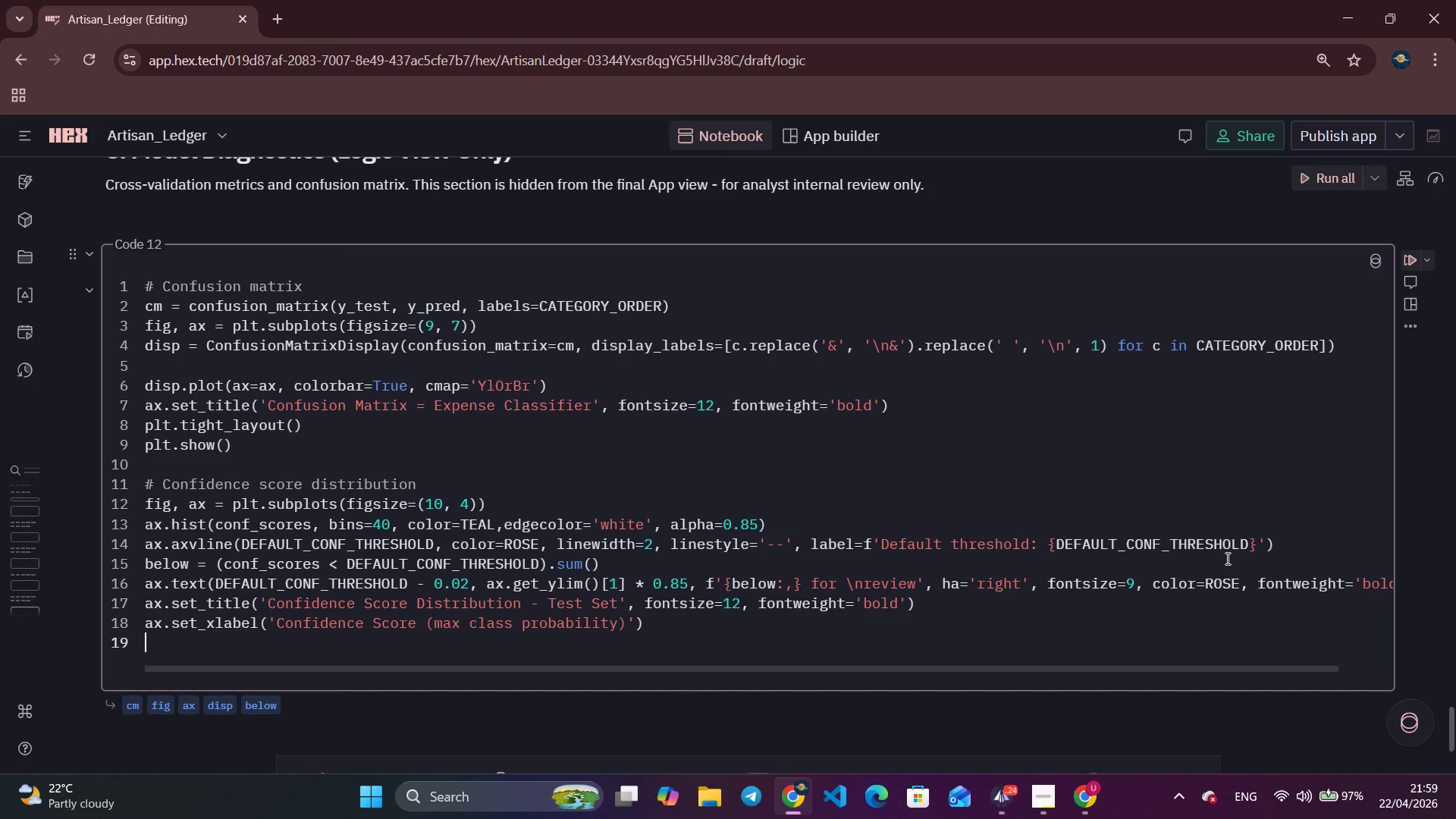 
type(ax.set_ylabel('c)
key(Backspace)
type(Count)
 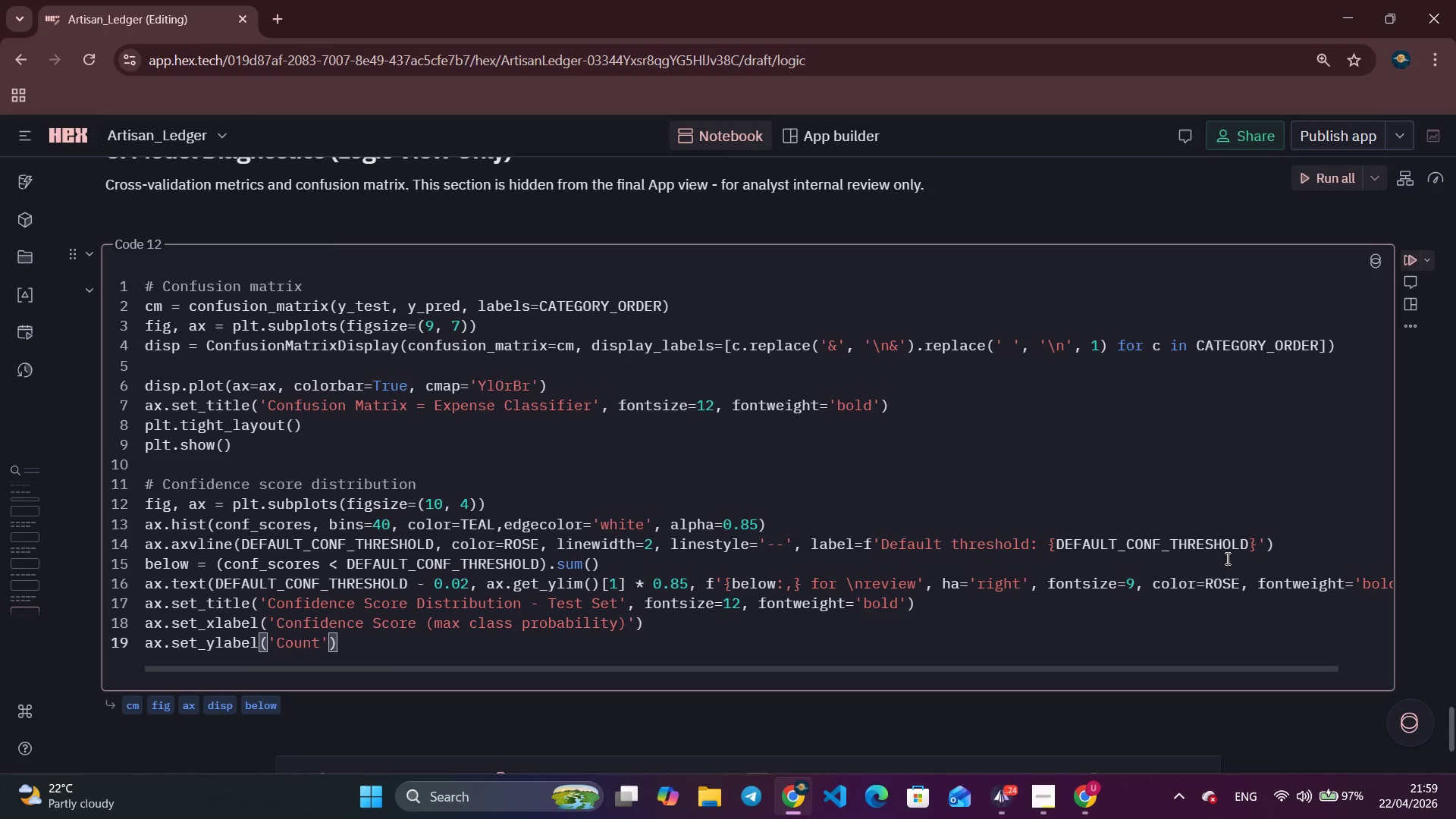 
key(ArrowRight)
 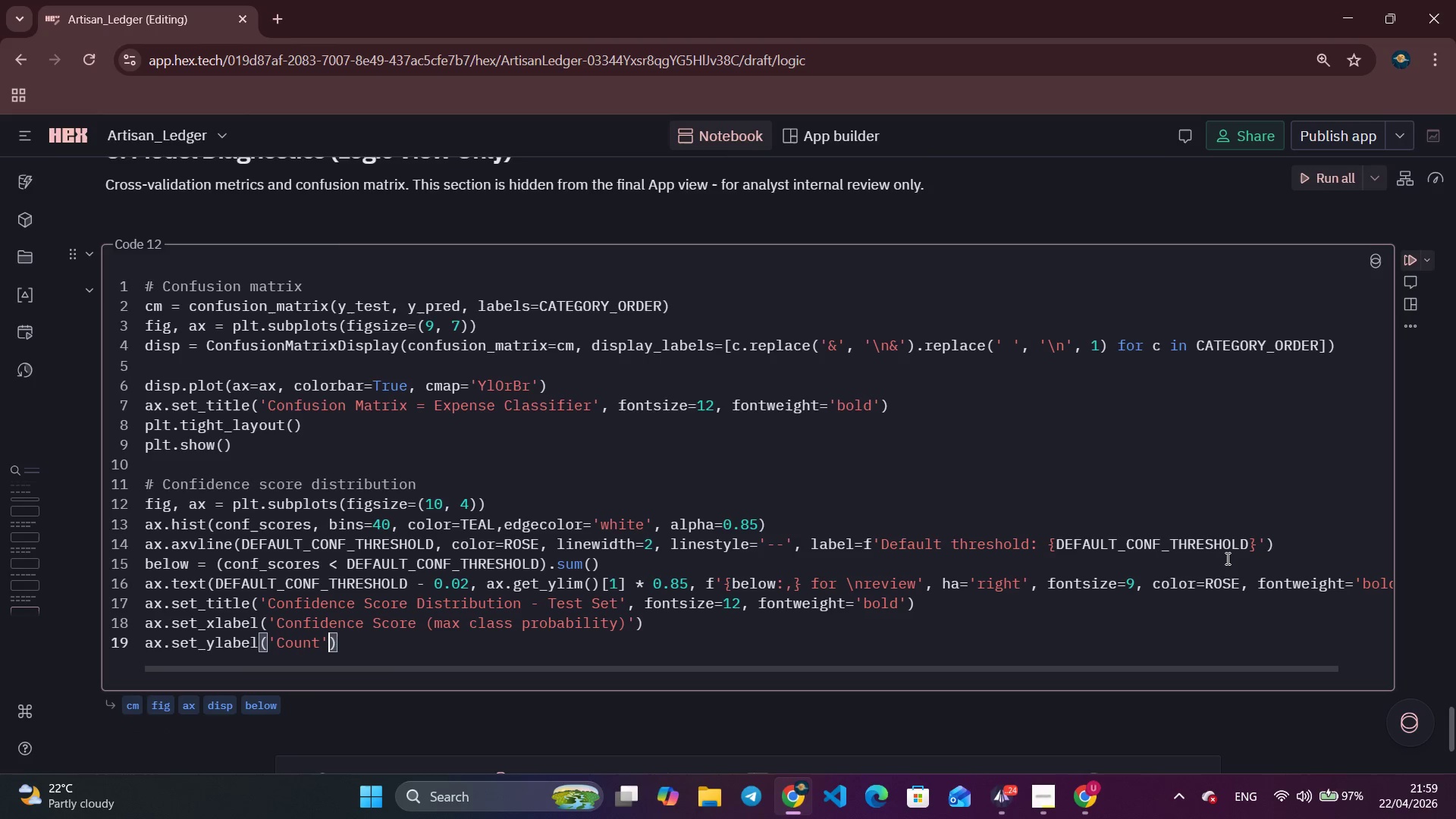 
key(ArrowRight)
 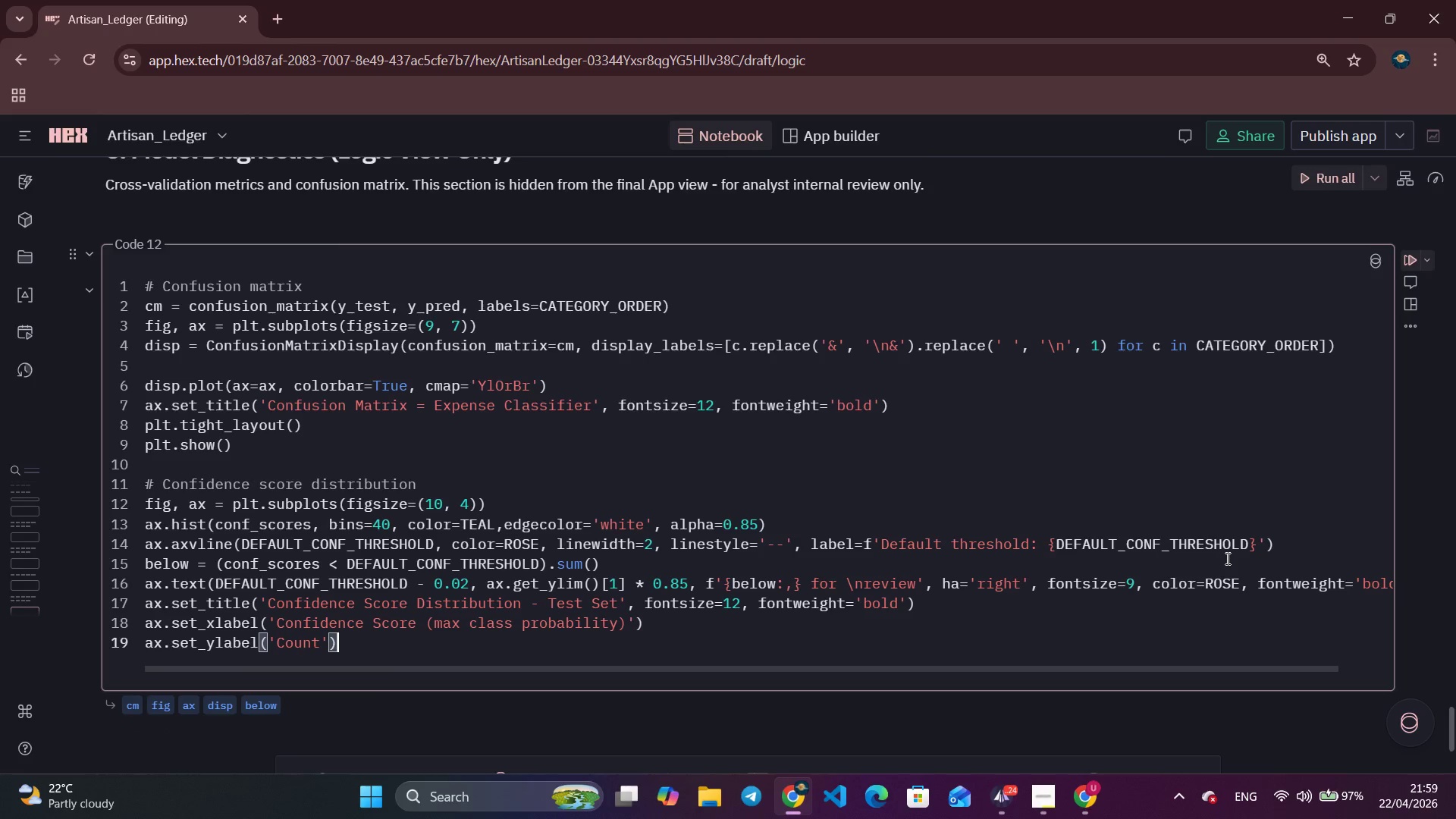 
key(Enter)
 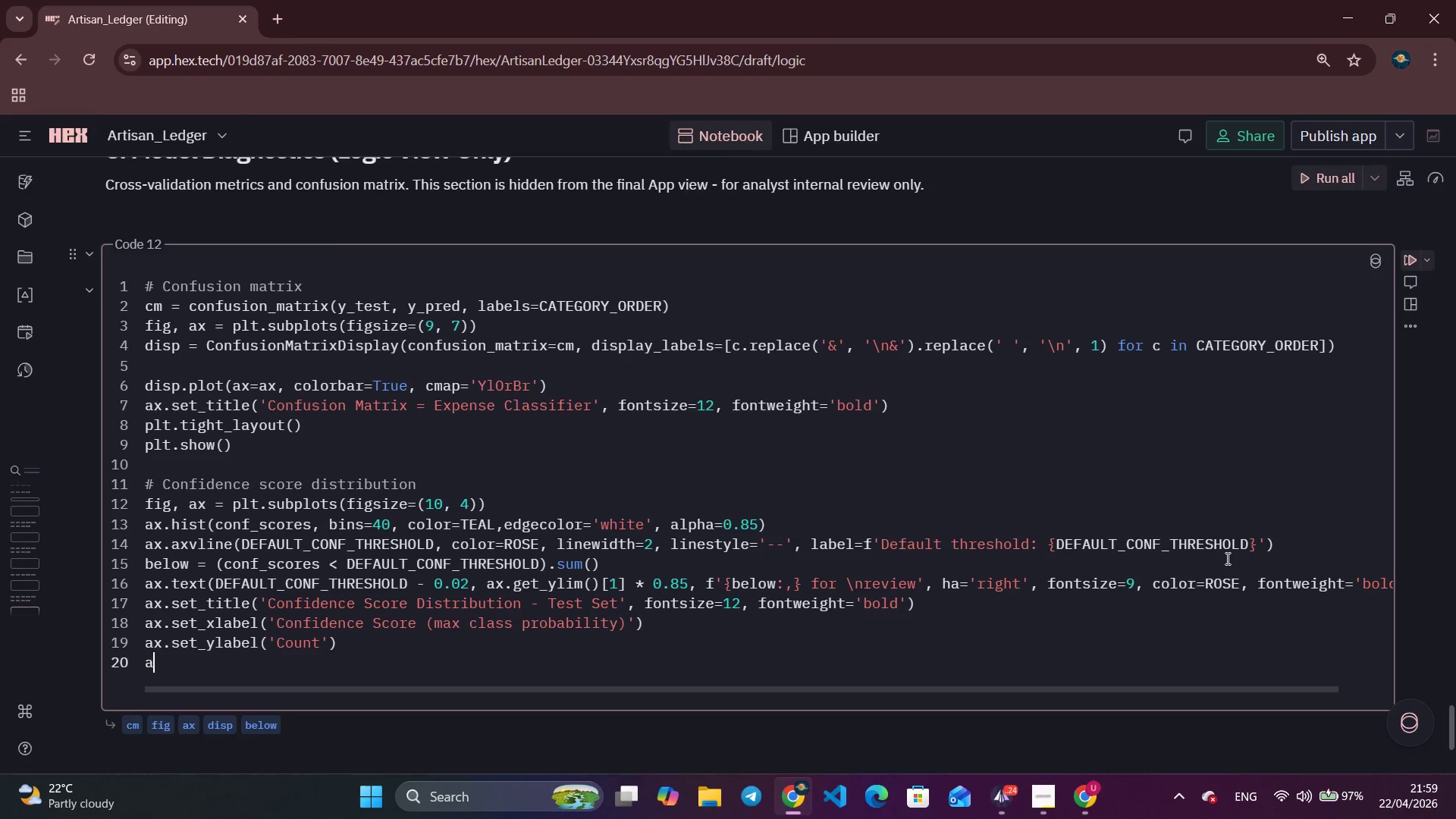 
type(ax.legend(fontsize=9)
 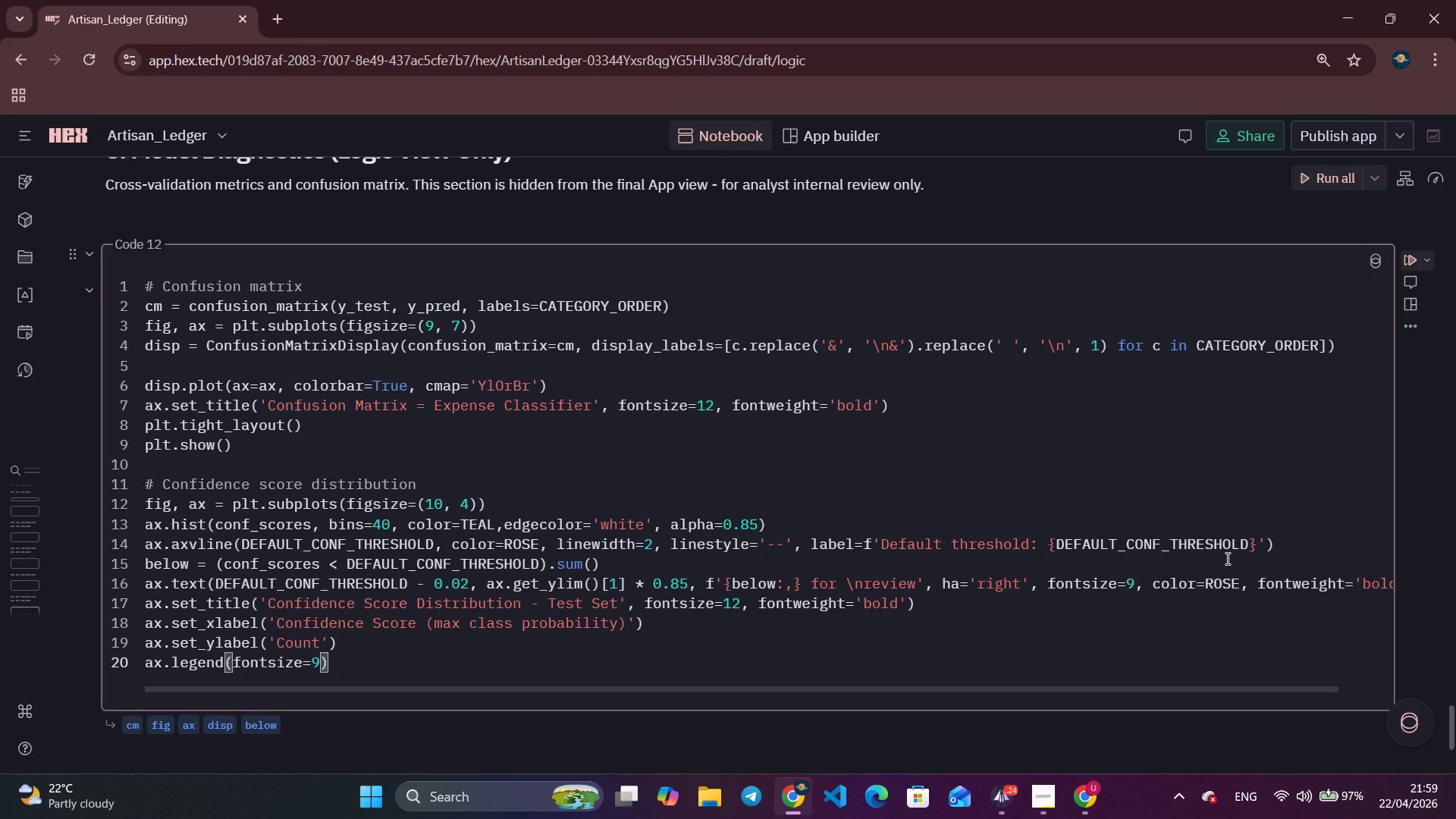 
key(ArrowRight)
 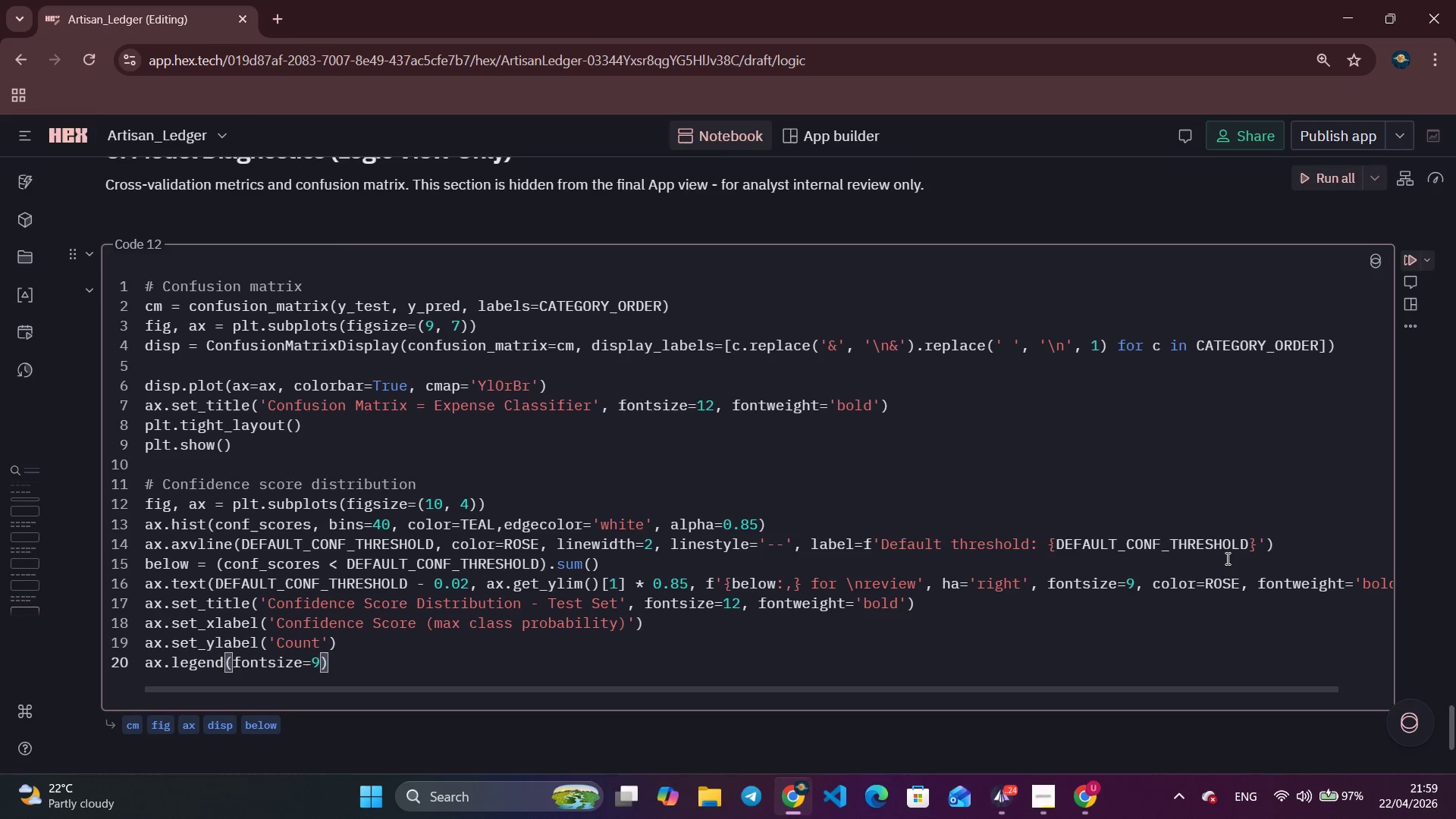 
key(Enter)
 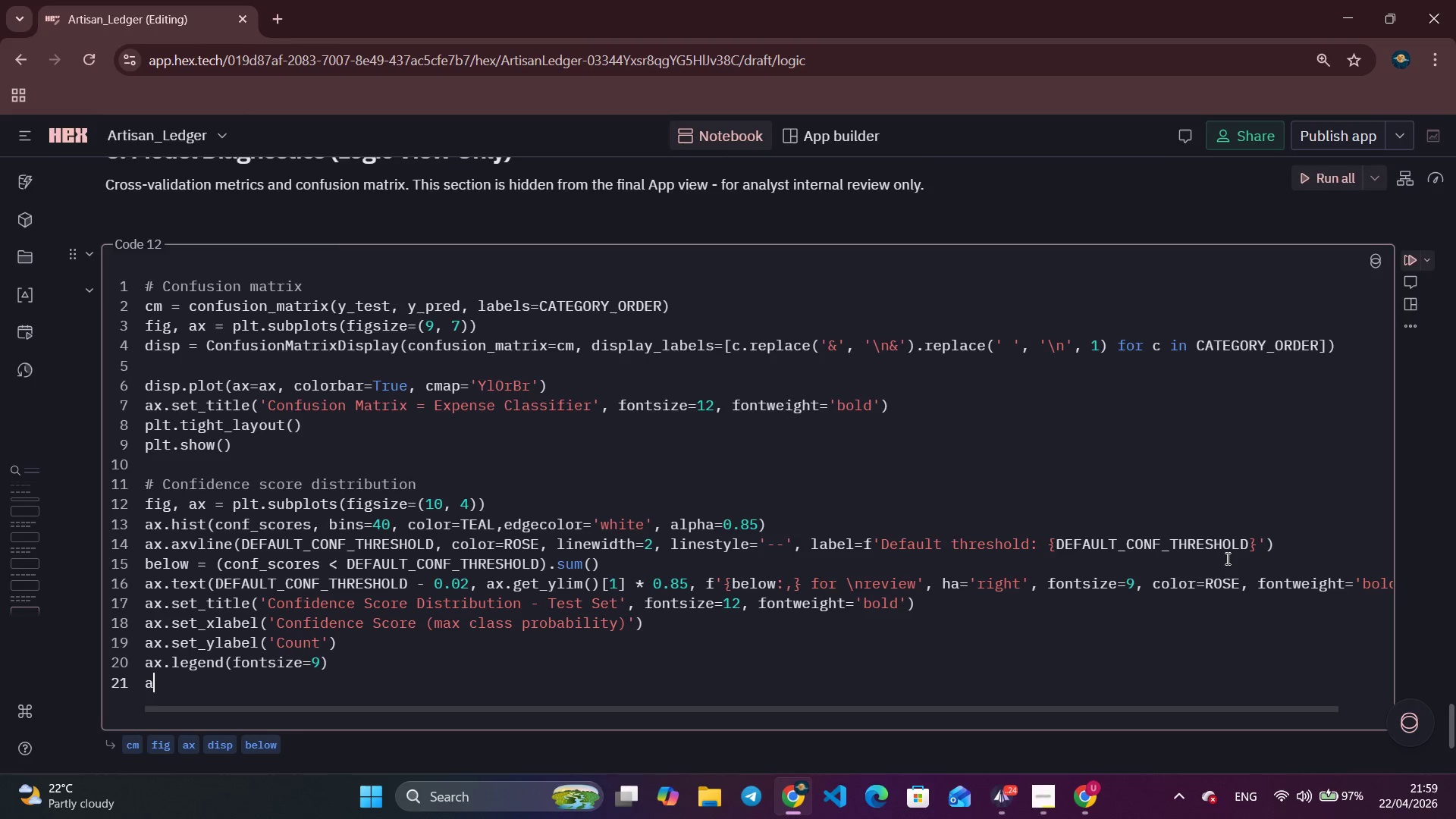 
type(as.s)
key(Backspace)
key(Backspace)
key(Backspace)
type(x.spines[['top)
 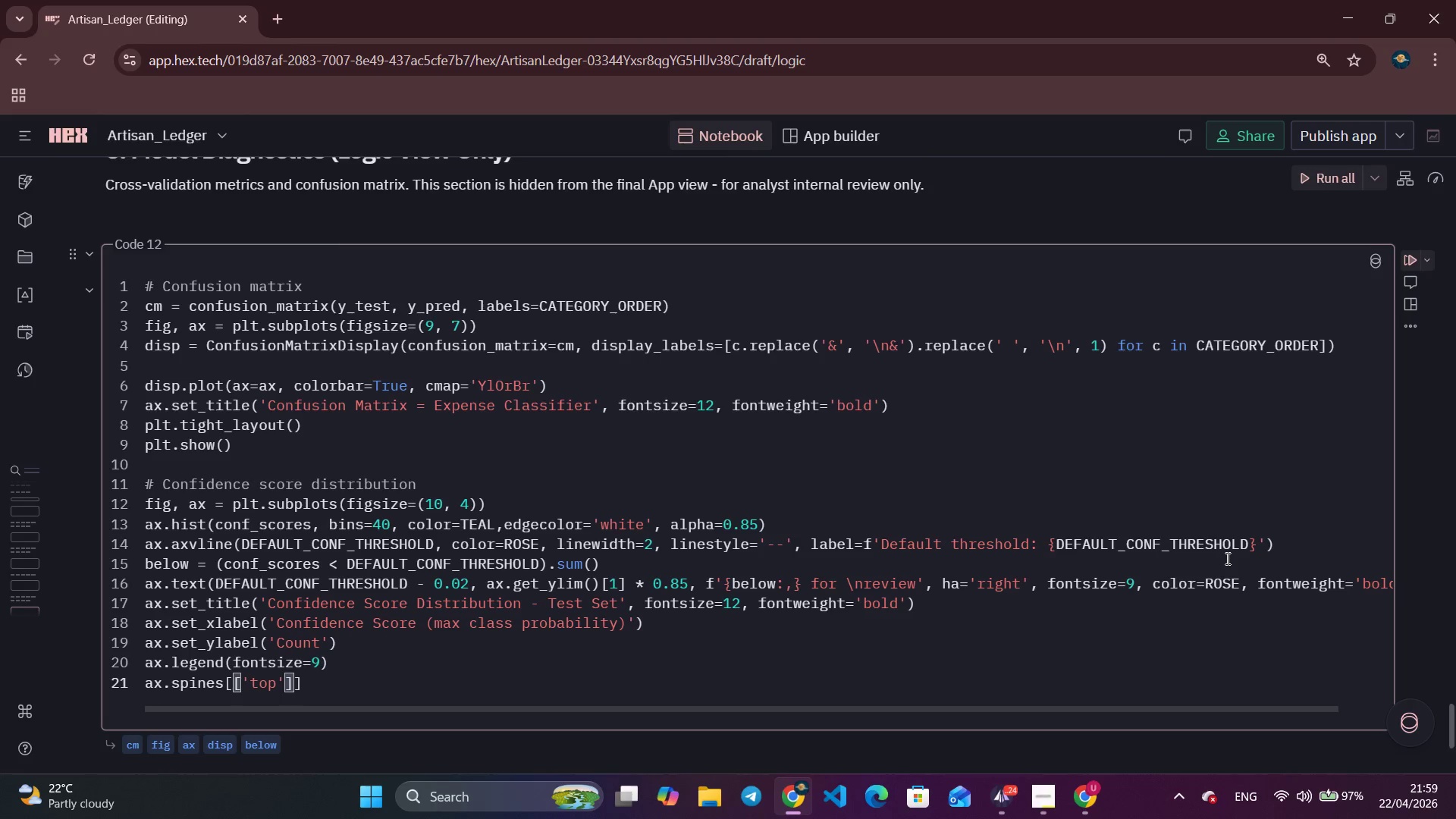 
key(ArrowRight)
 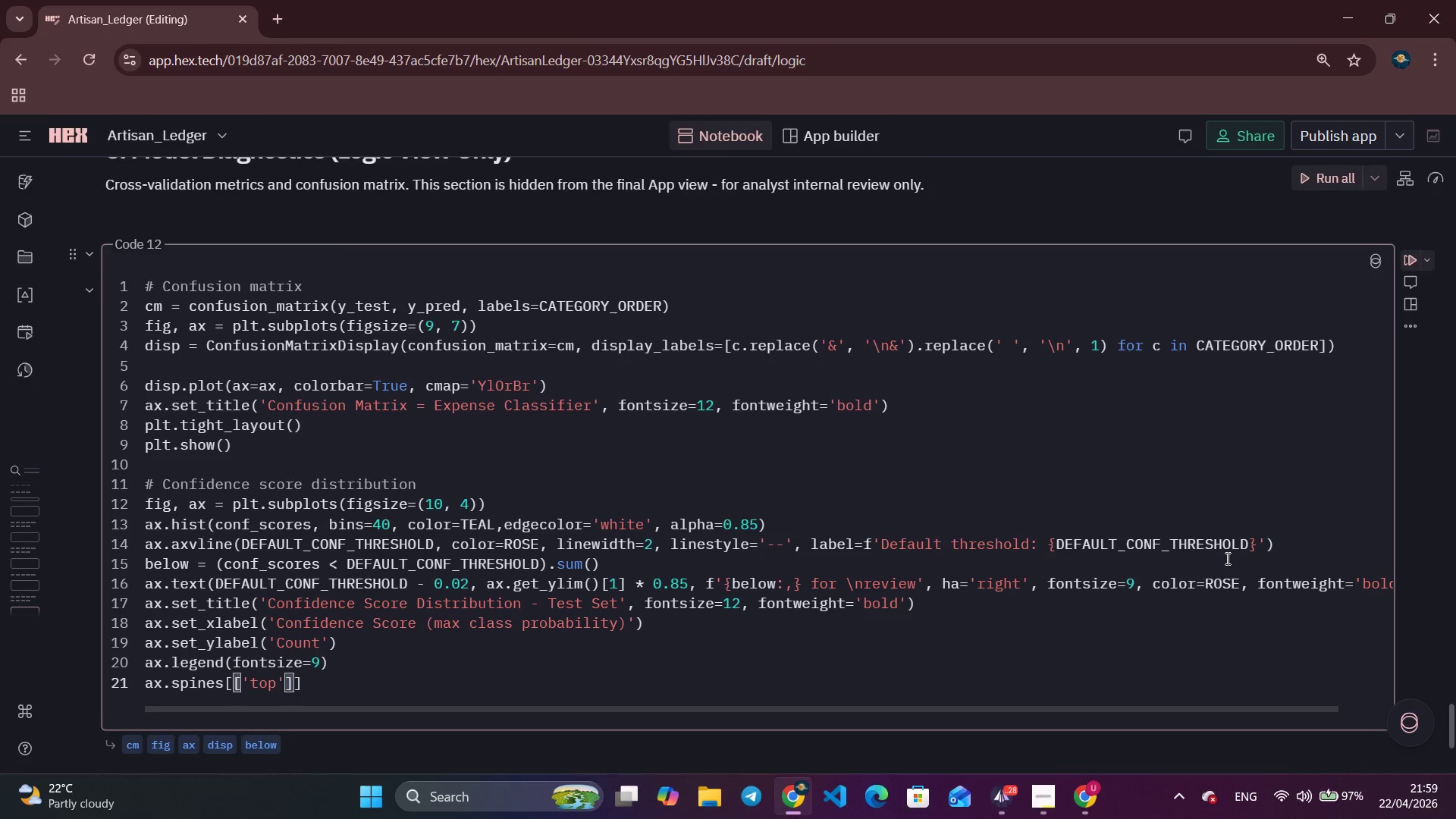 
type(,'right)
 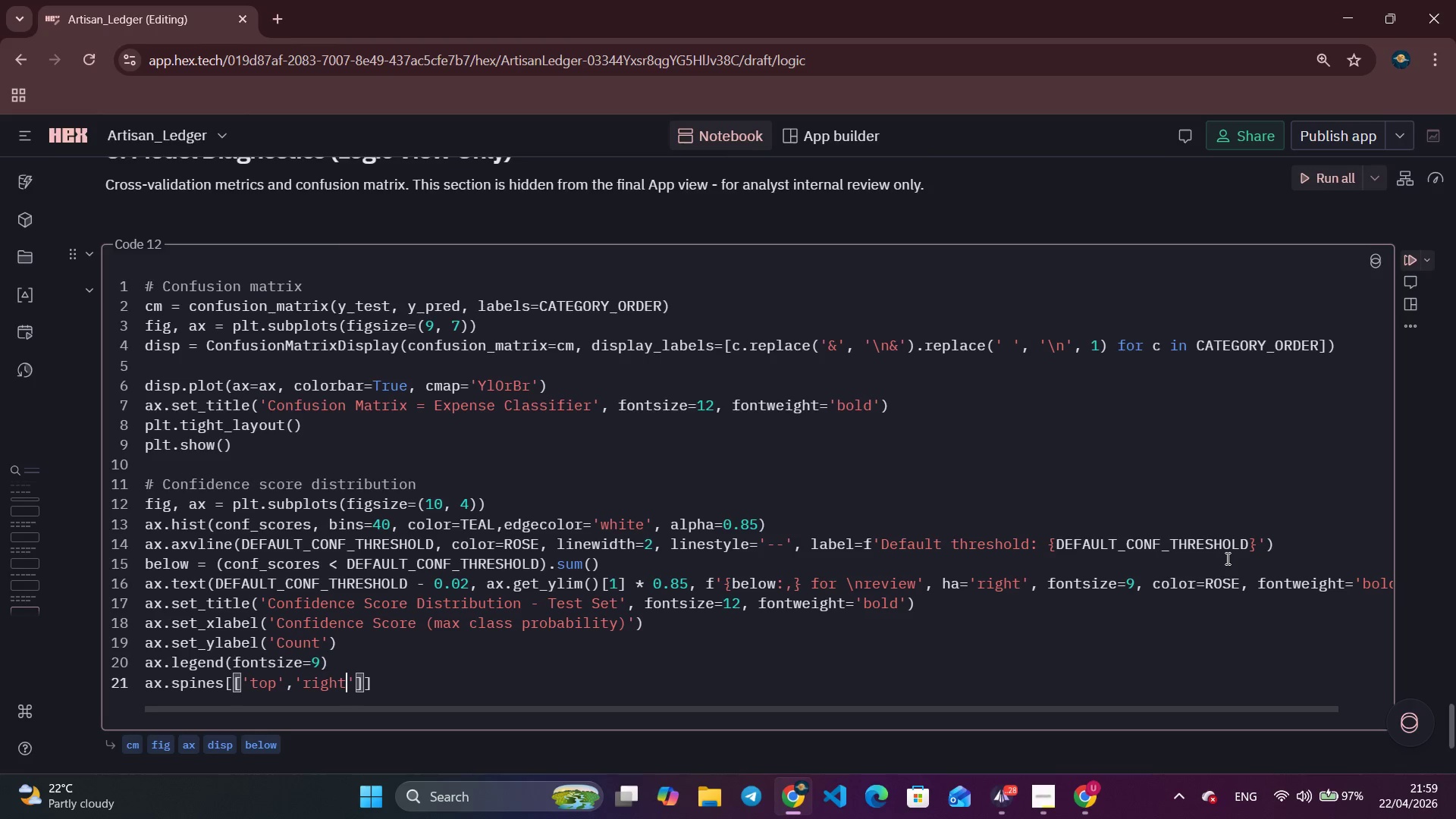 
key(ArrowRight)
 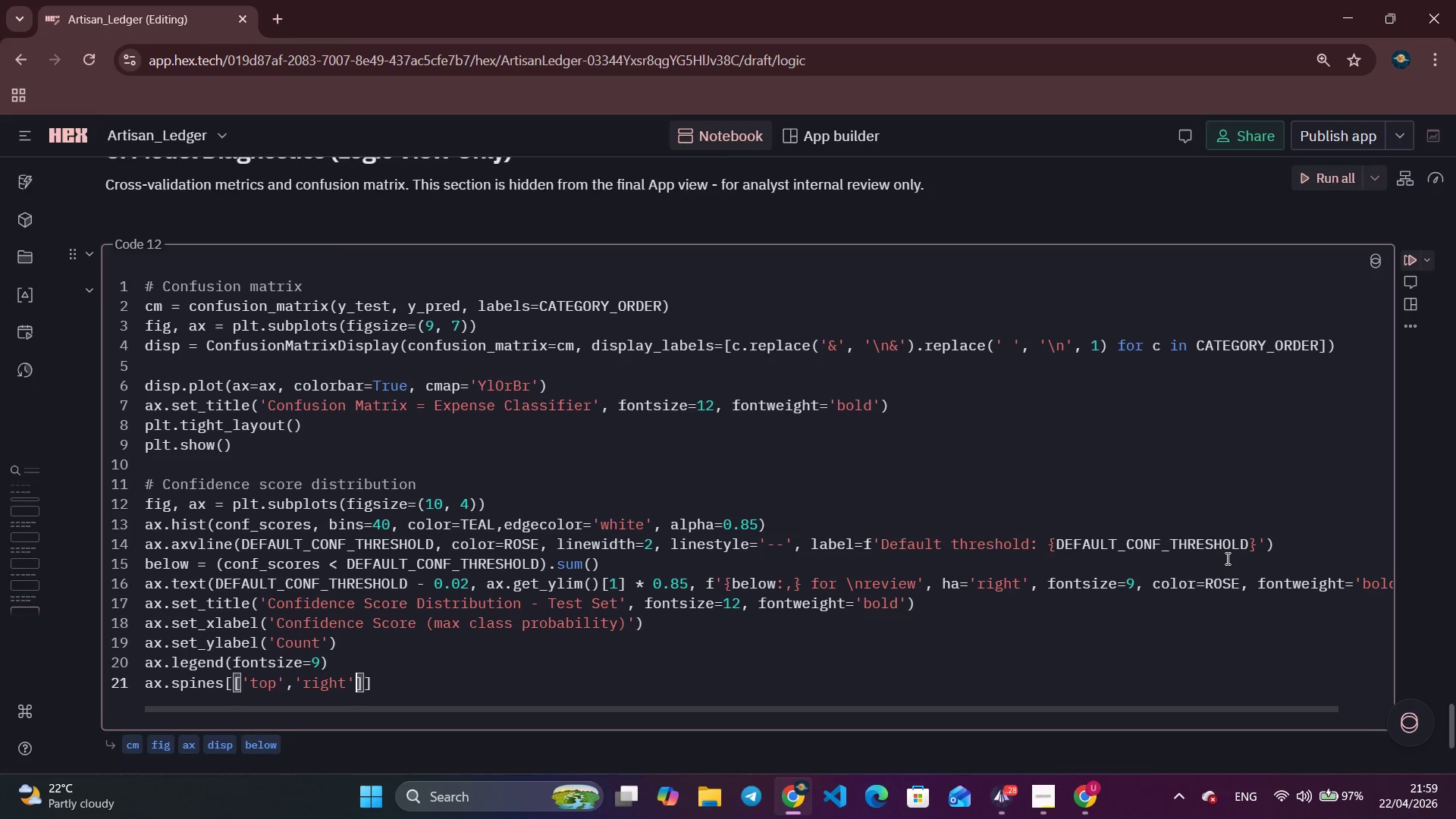 
key(ArrowRight)
 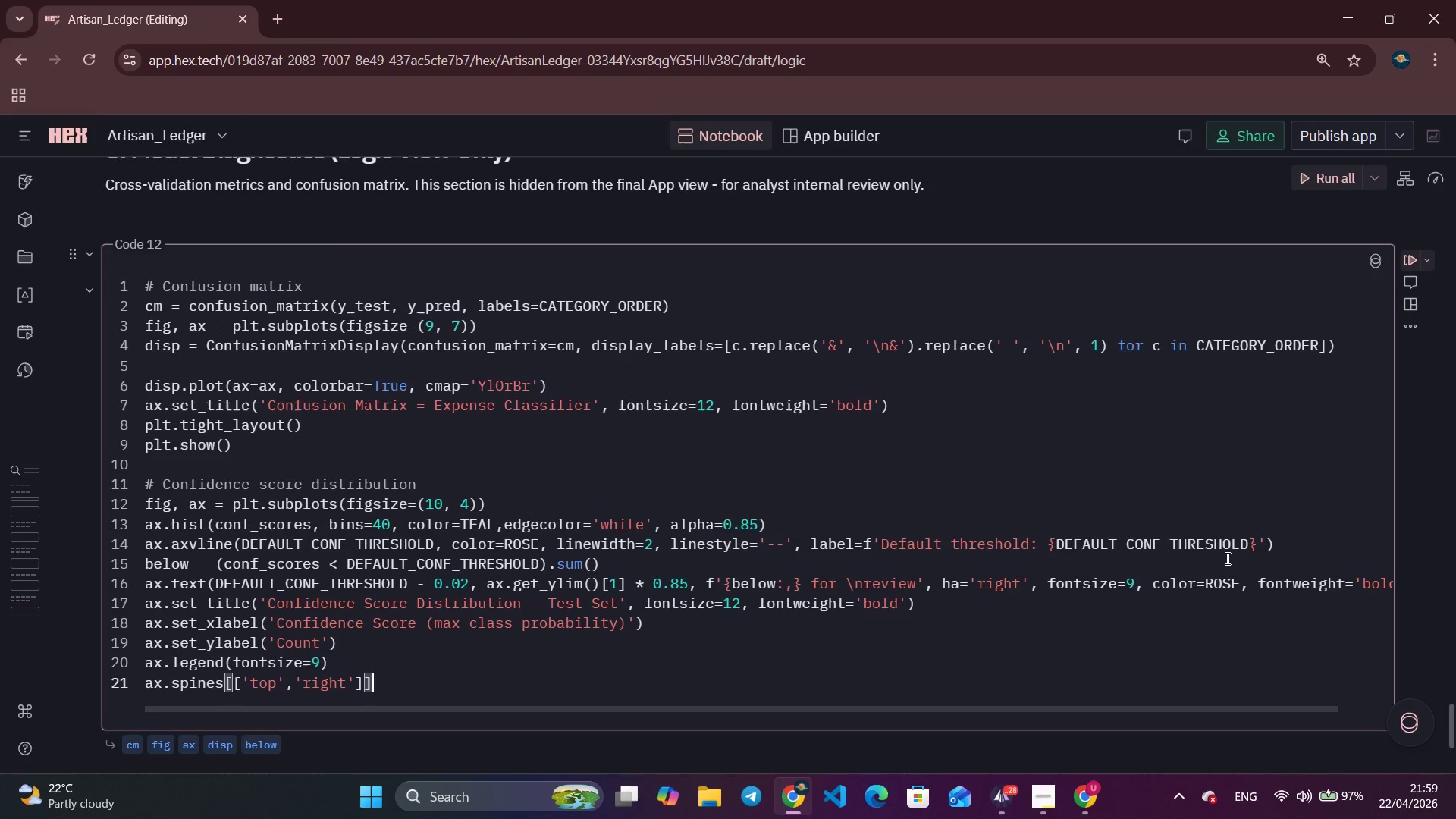 
key(ArrowRight)
 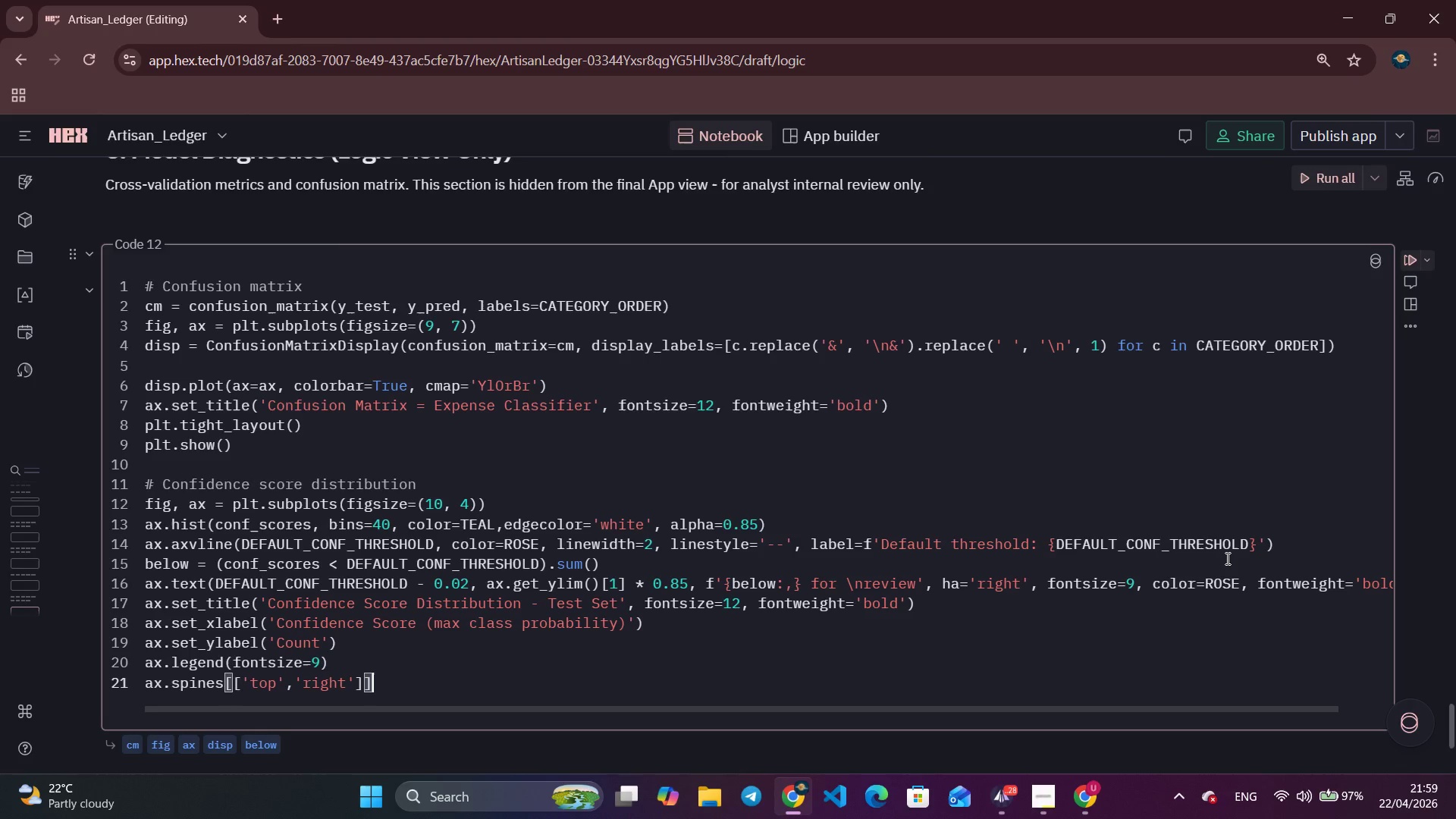 
type(.set_)
key(Tab)
 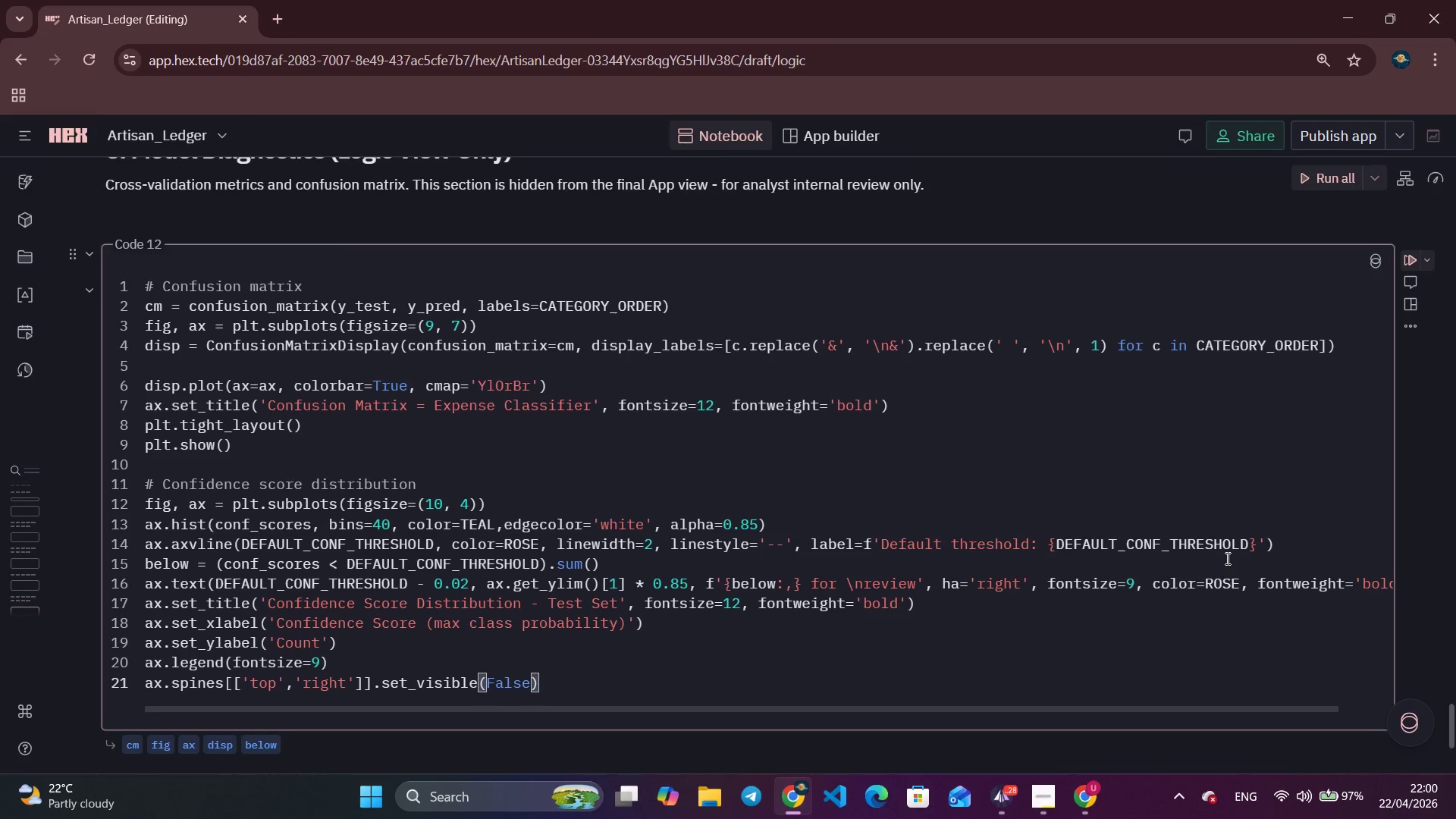 
key(Enter)
 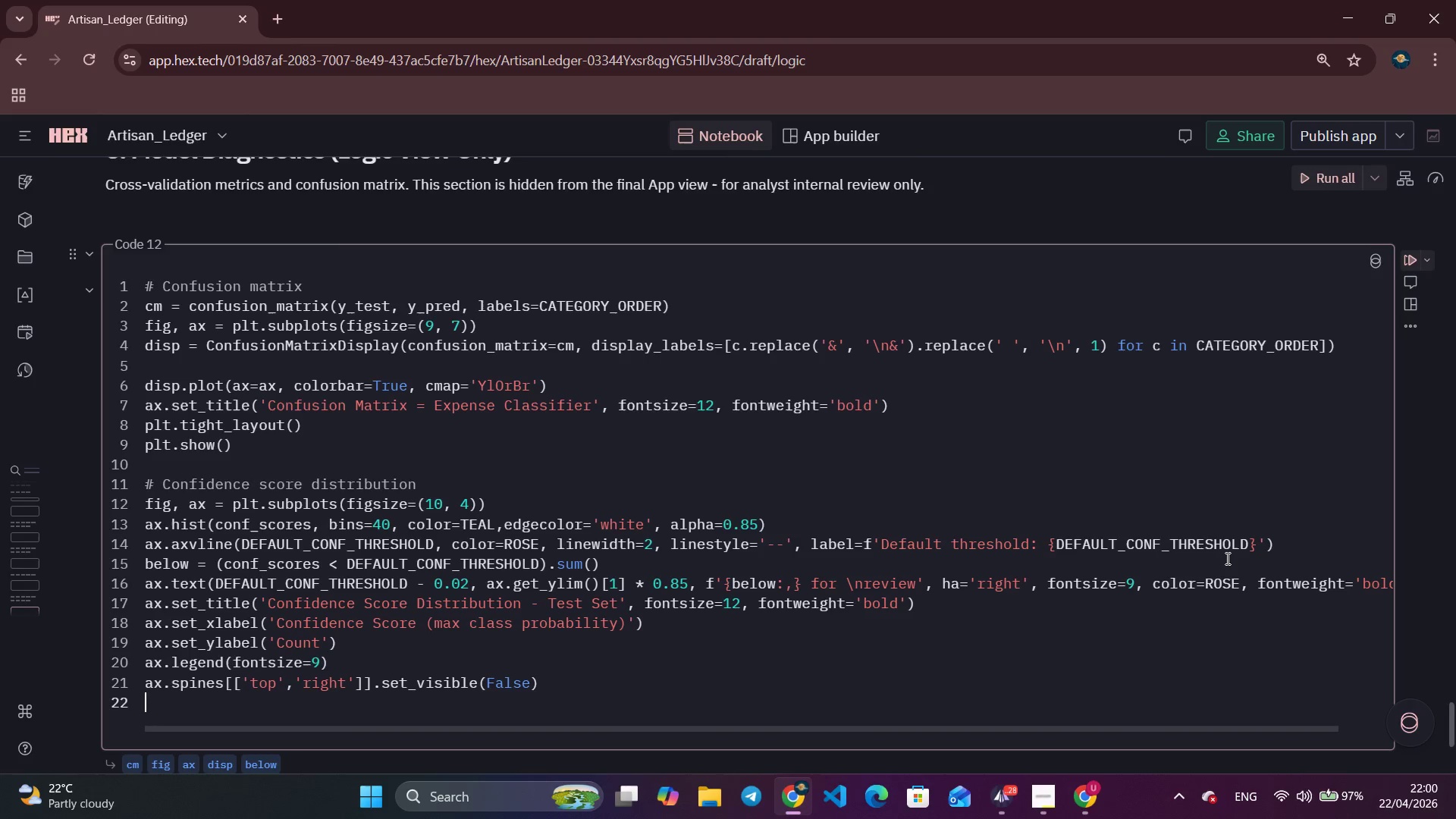 
type(plt.tight_layout()
 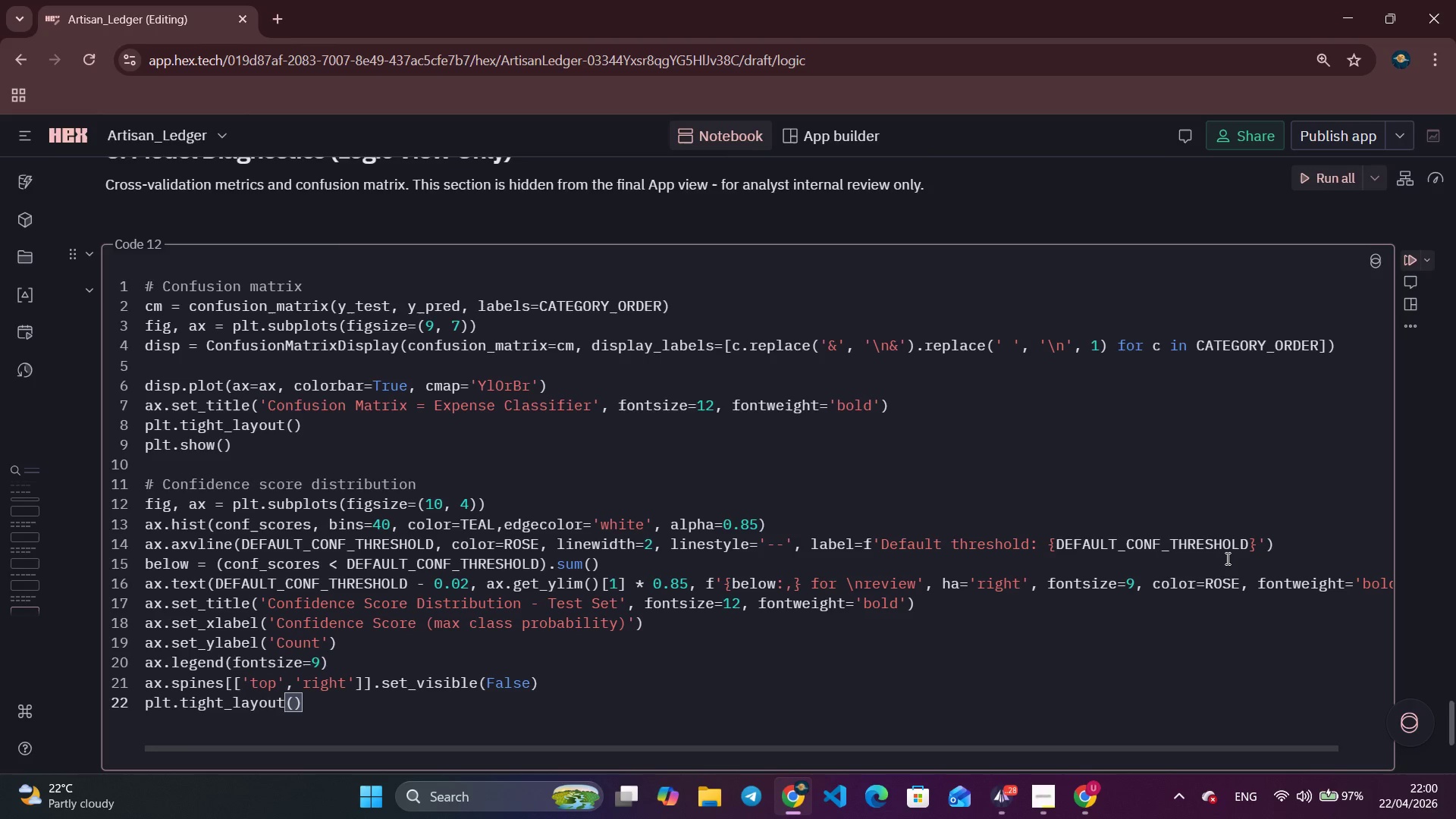 
key(ArrowRight)
 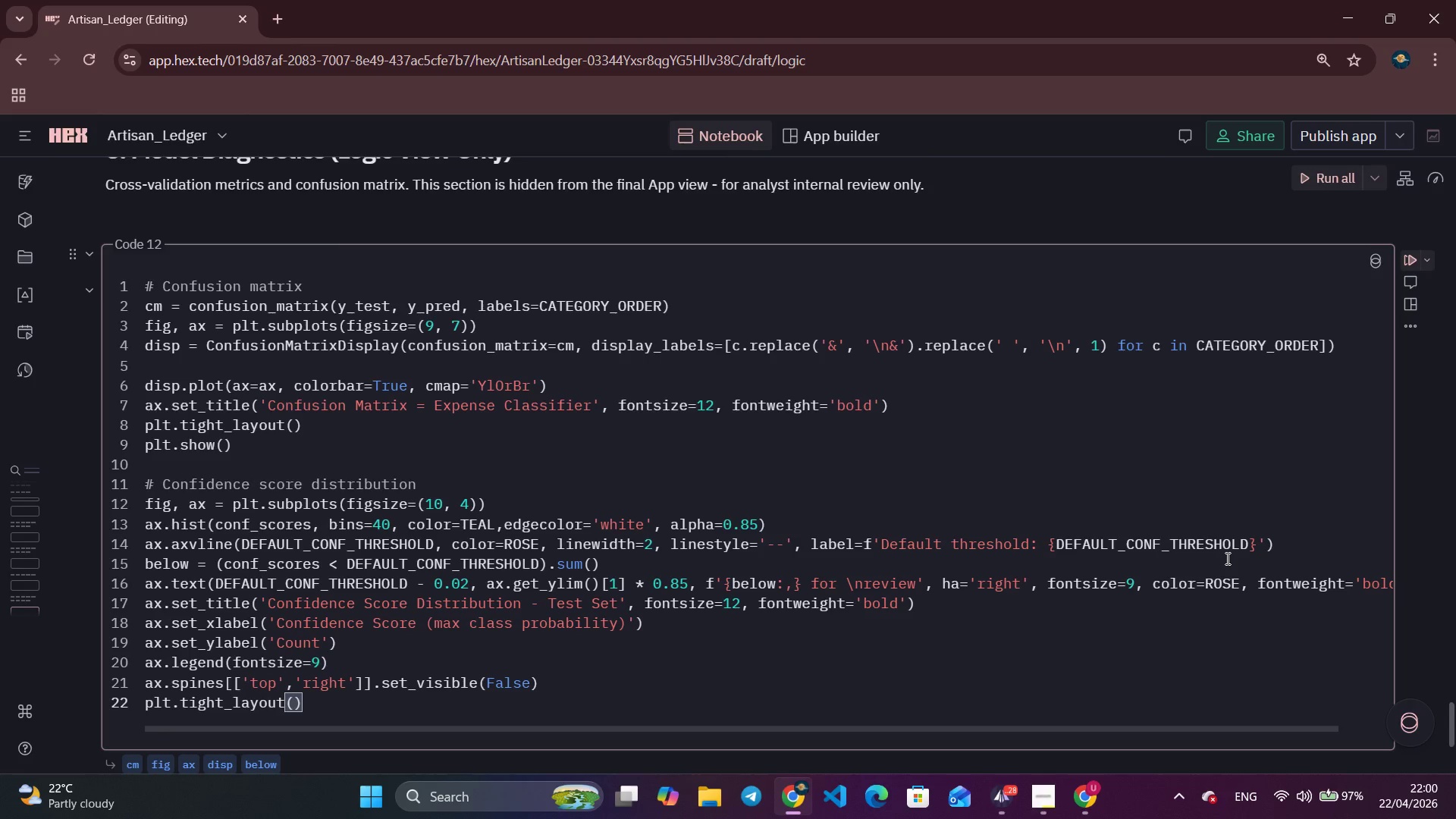 
key(Enter)
 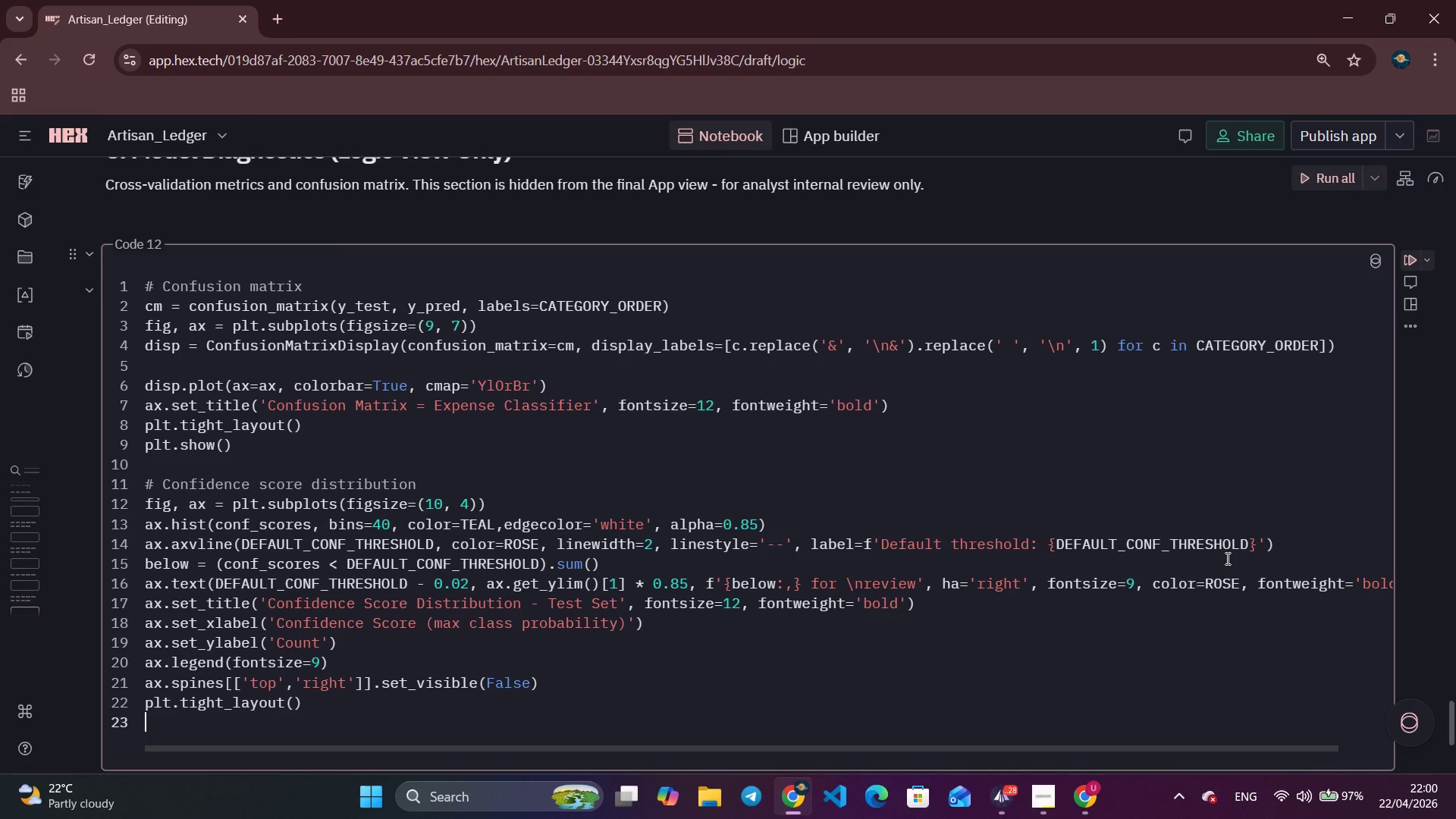 
type(plt.show()
 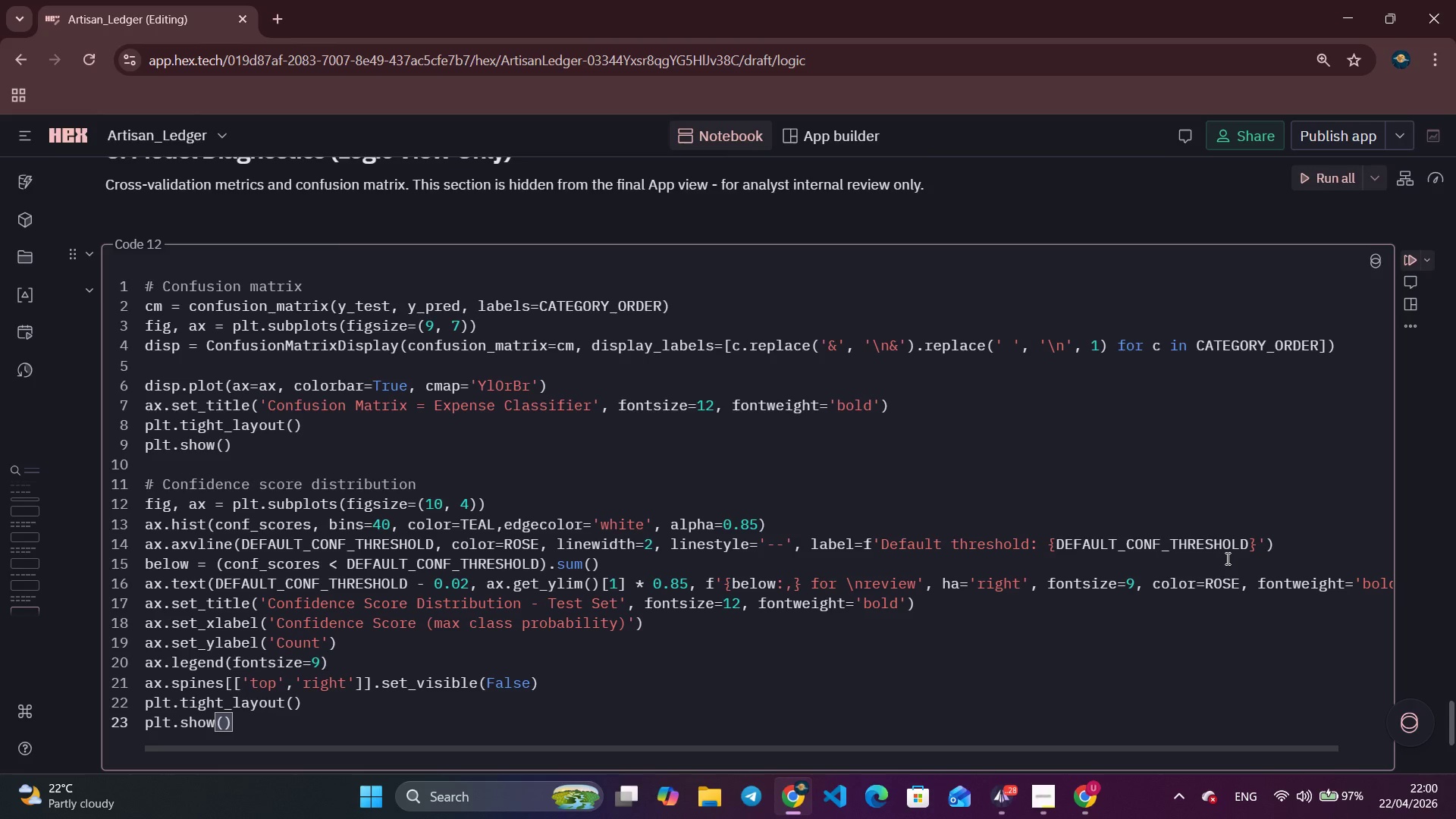 
wait(5.31)
 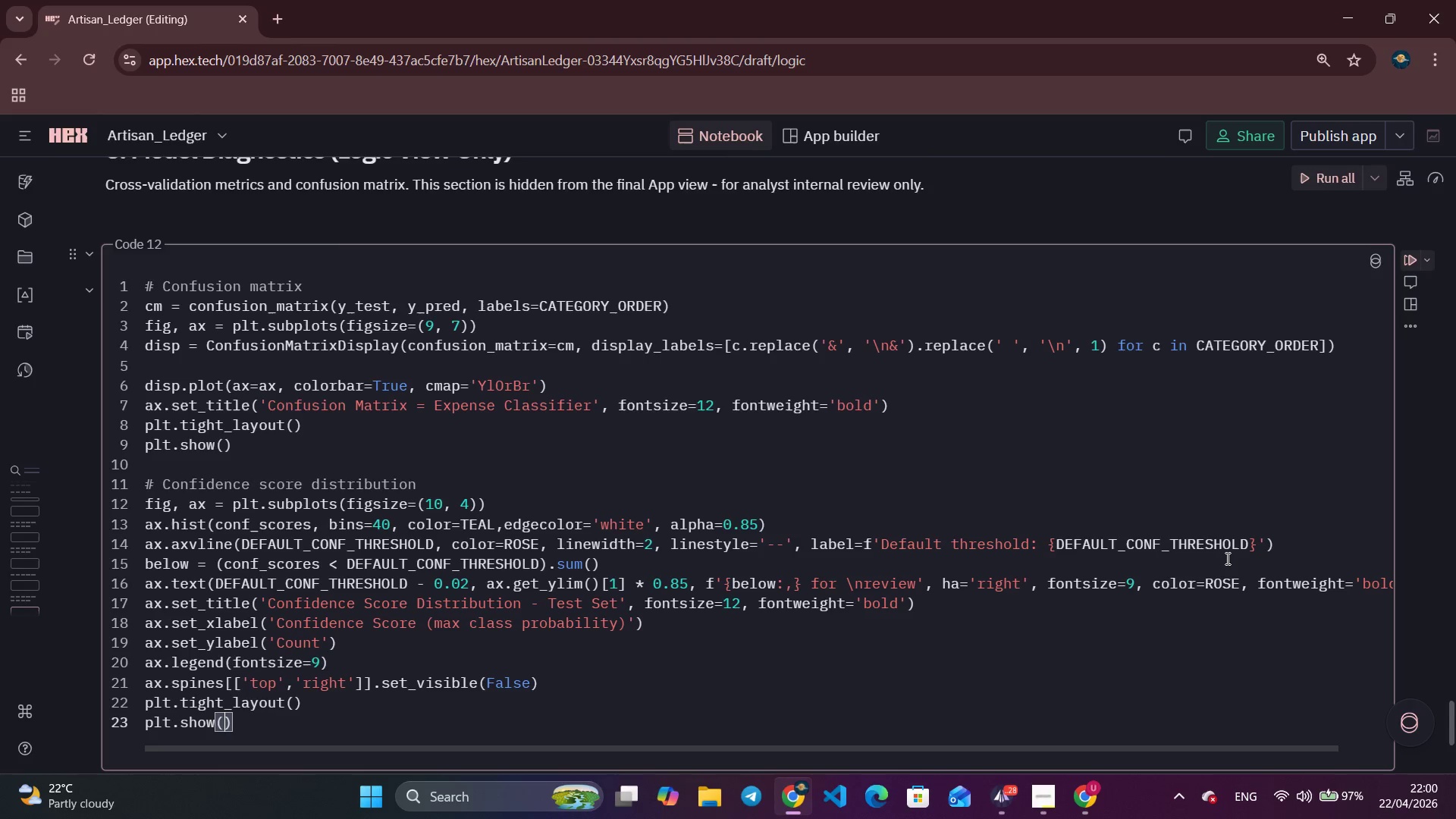 
left_click([507, 720])
 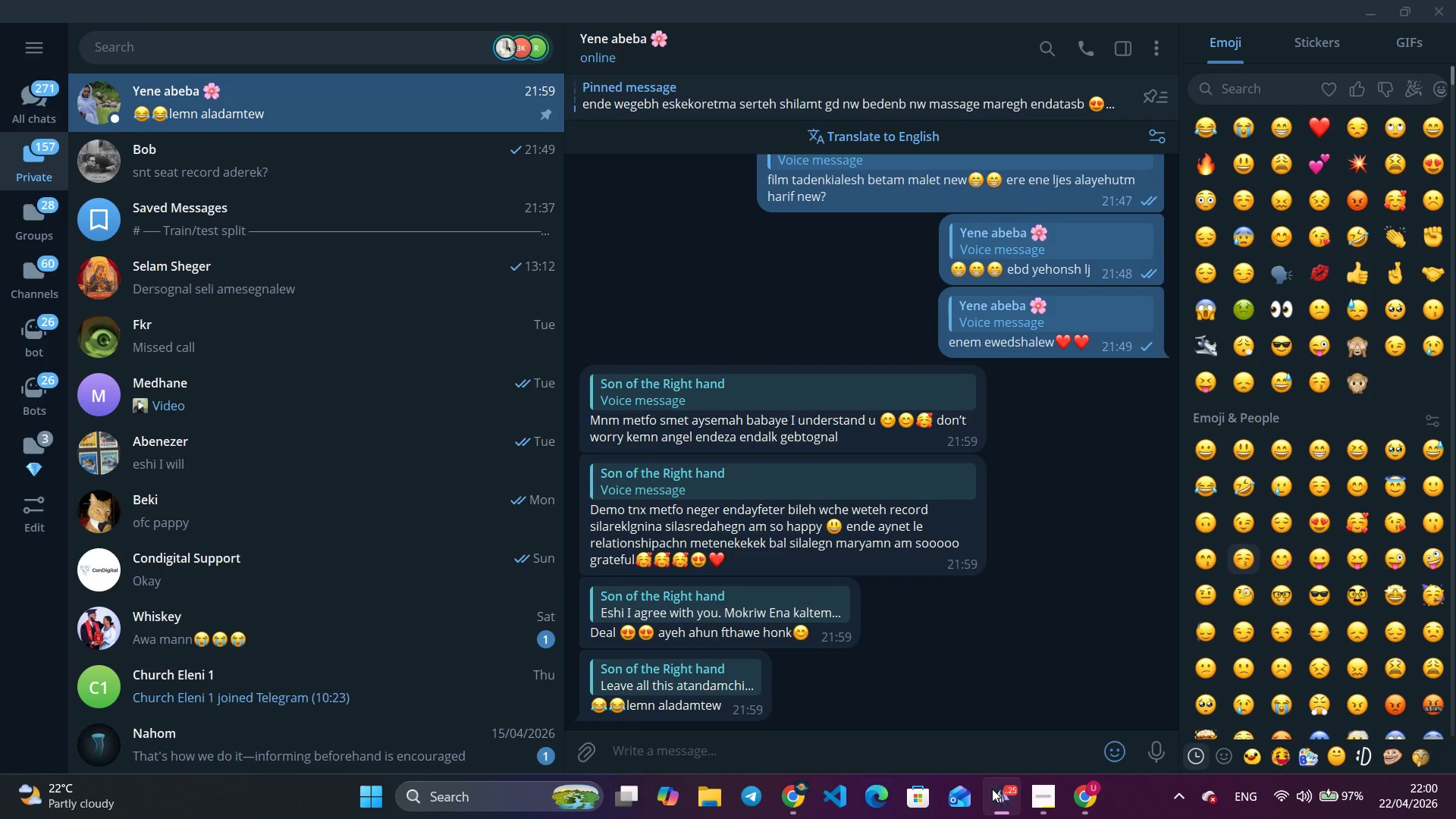 
wait(26.03)
 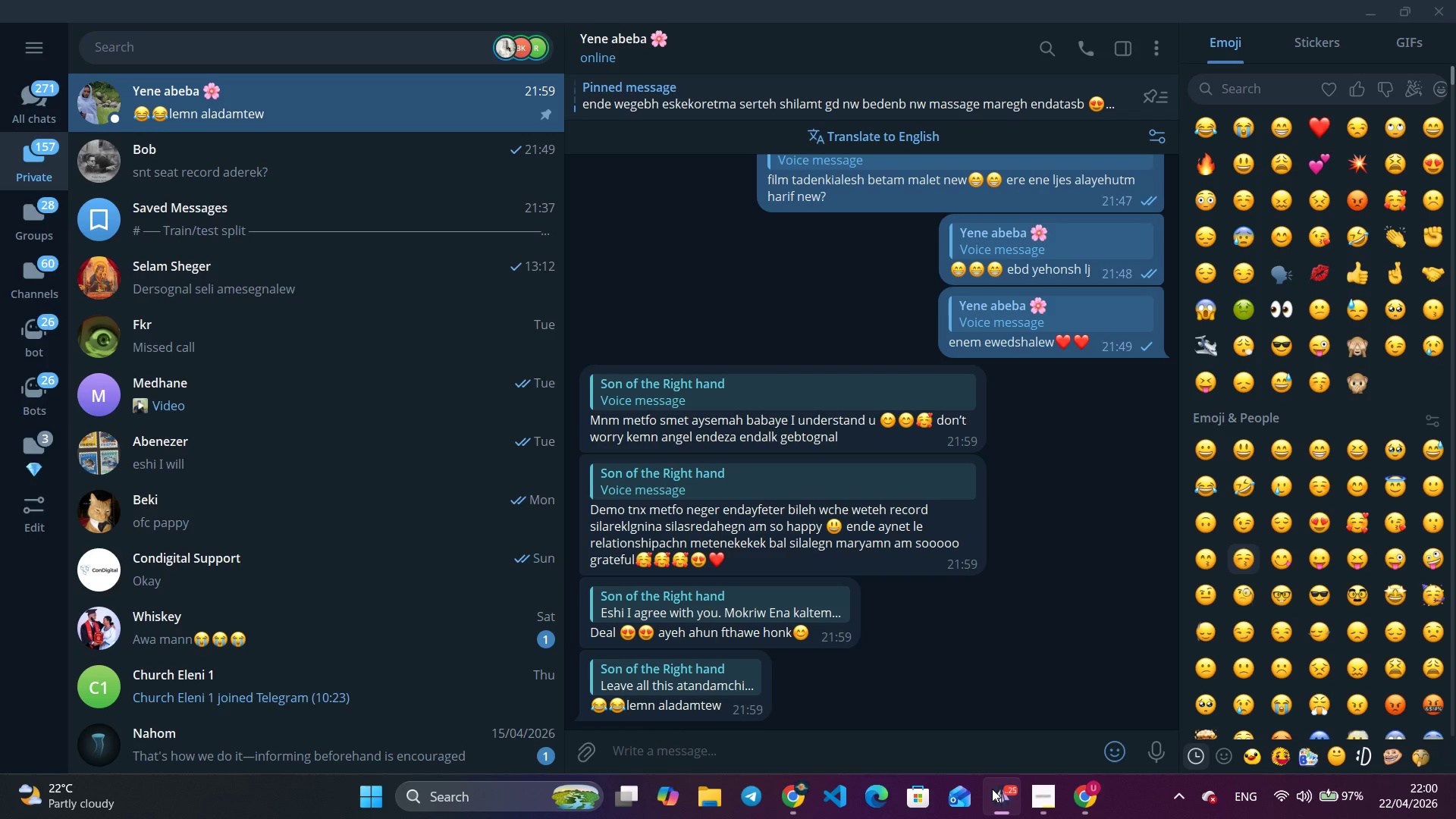 
scroll: coordinate [812, 585], scroll_direction: up, amount: 7.0
 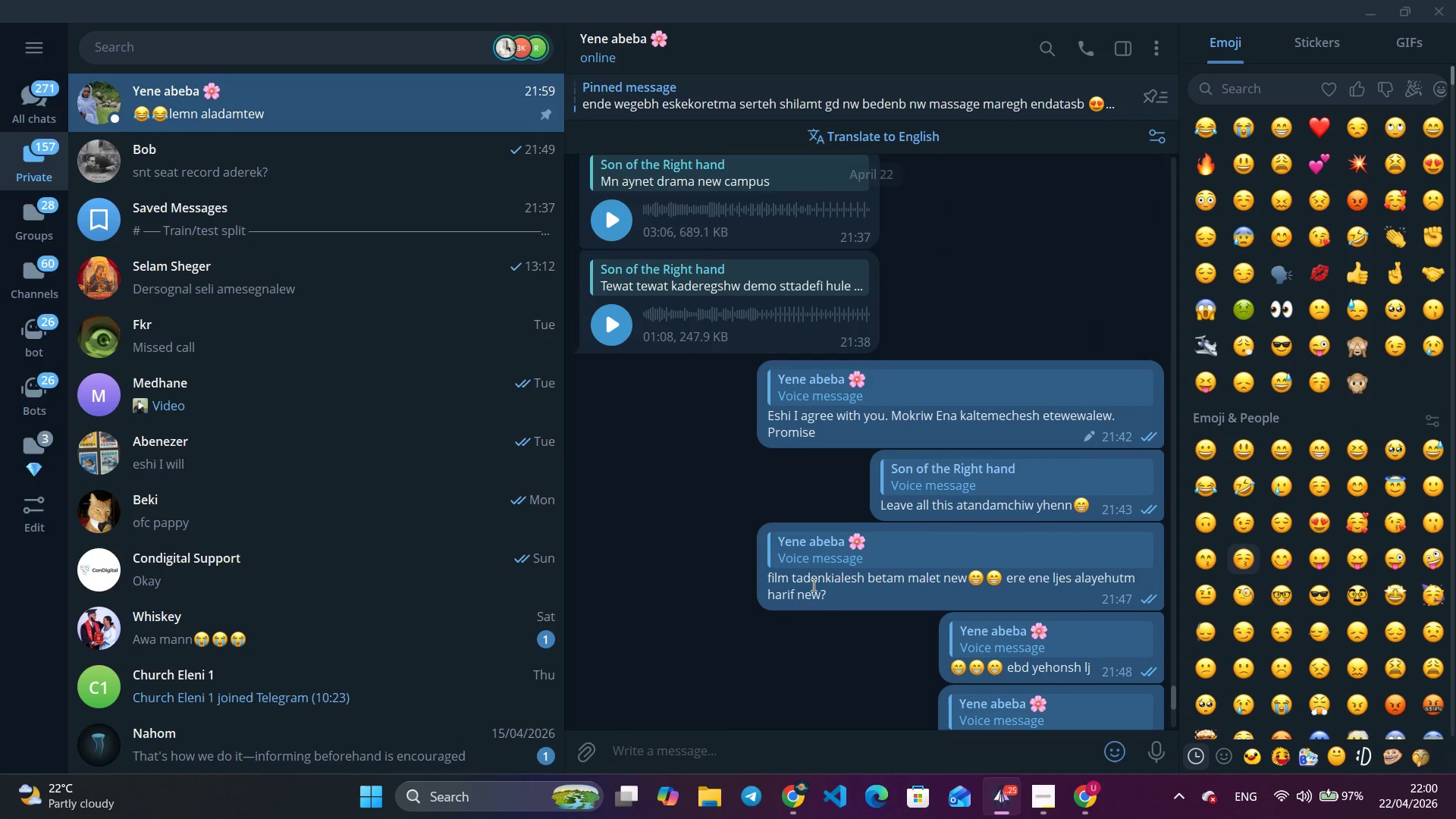 
scroll: coordinate [812, 585], scroll_direction: down, amount: 8.0
 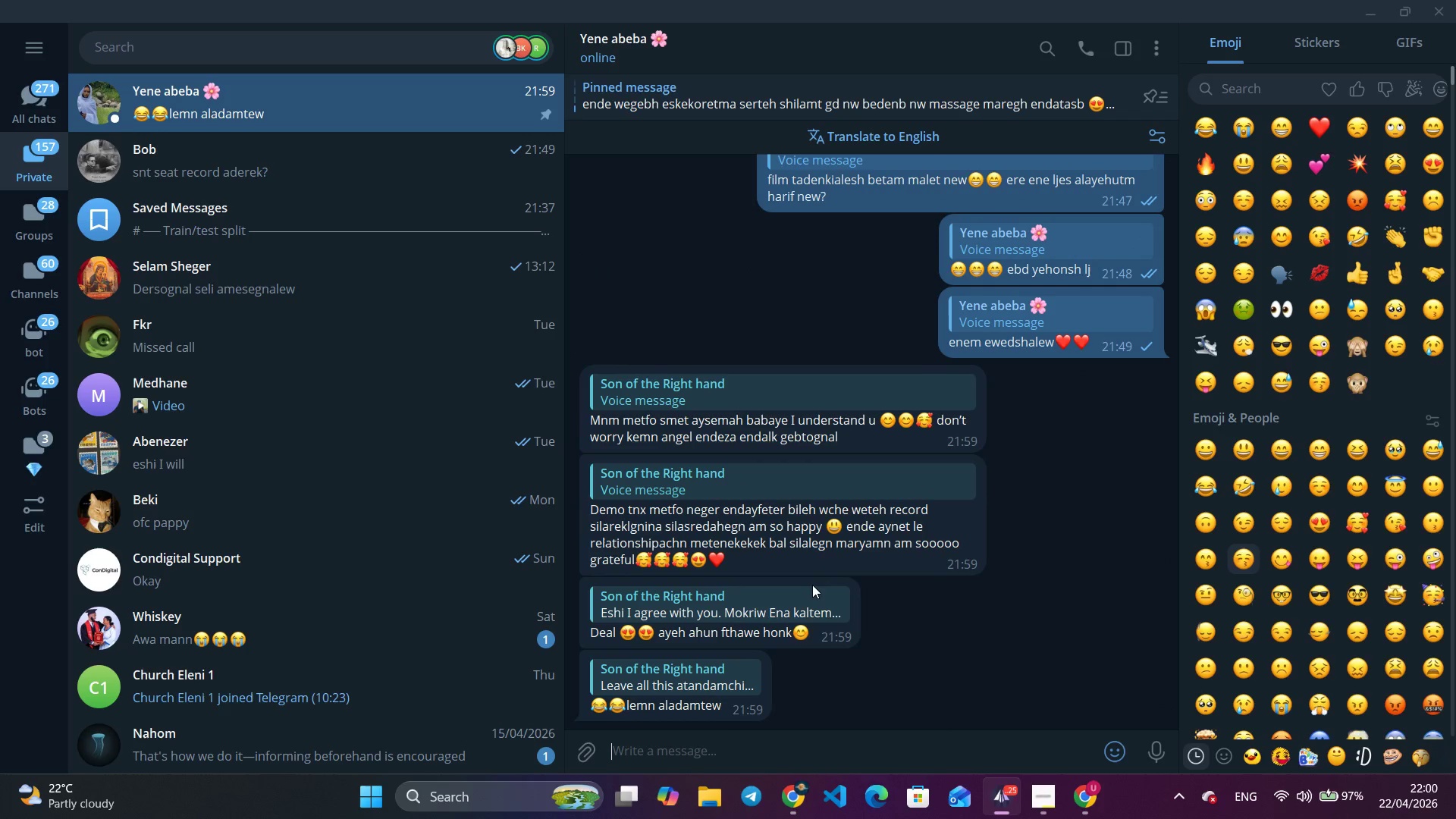 
wait(8.7)
 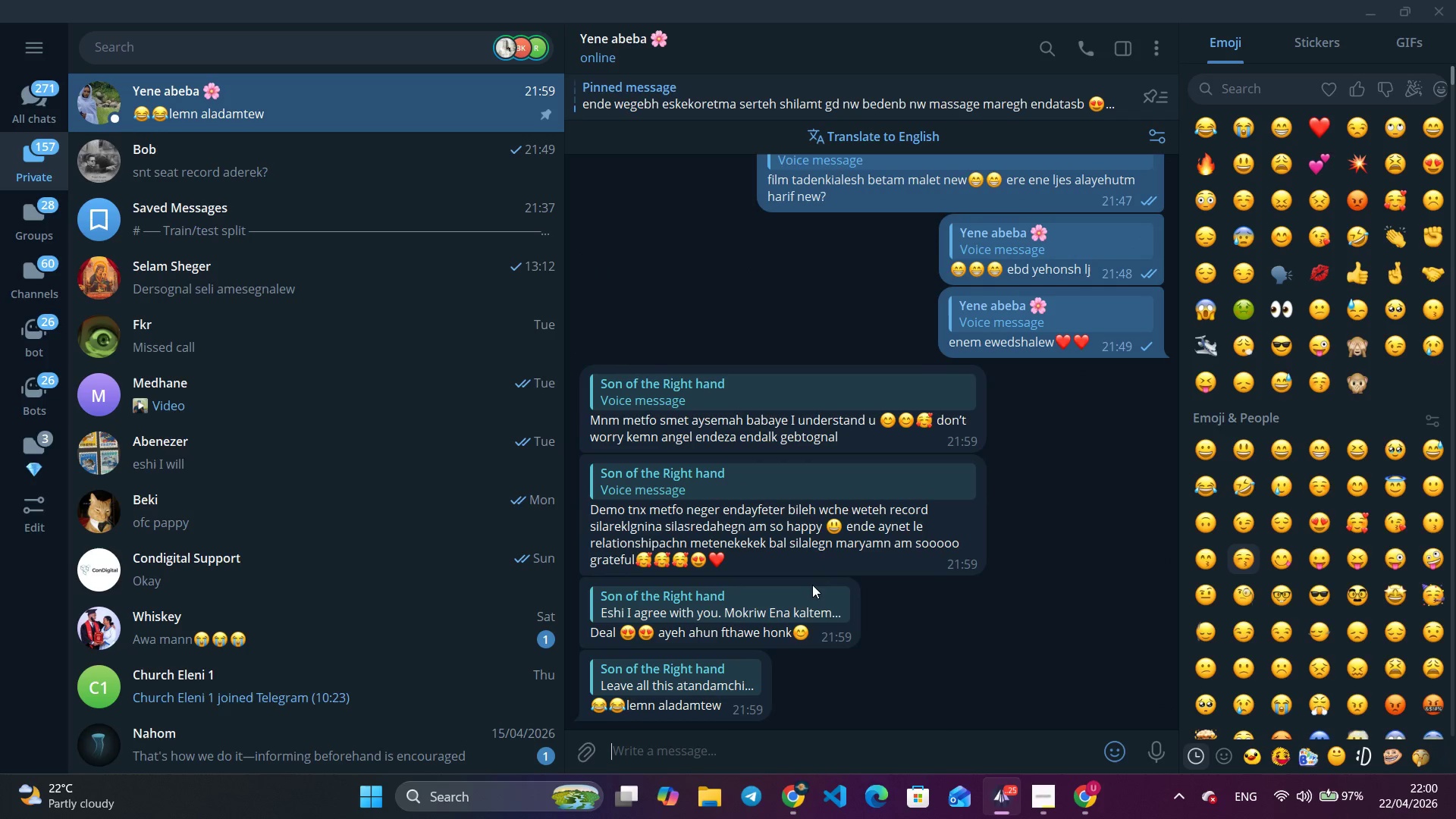 
left_click([1379, 12])
 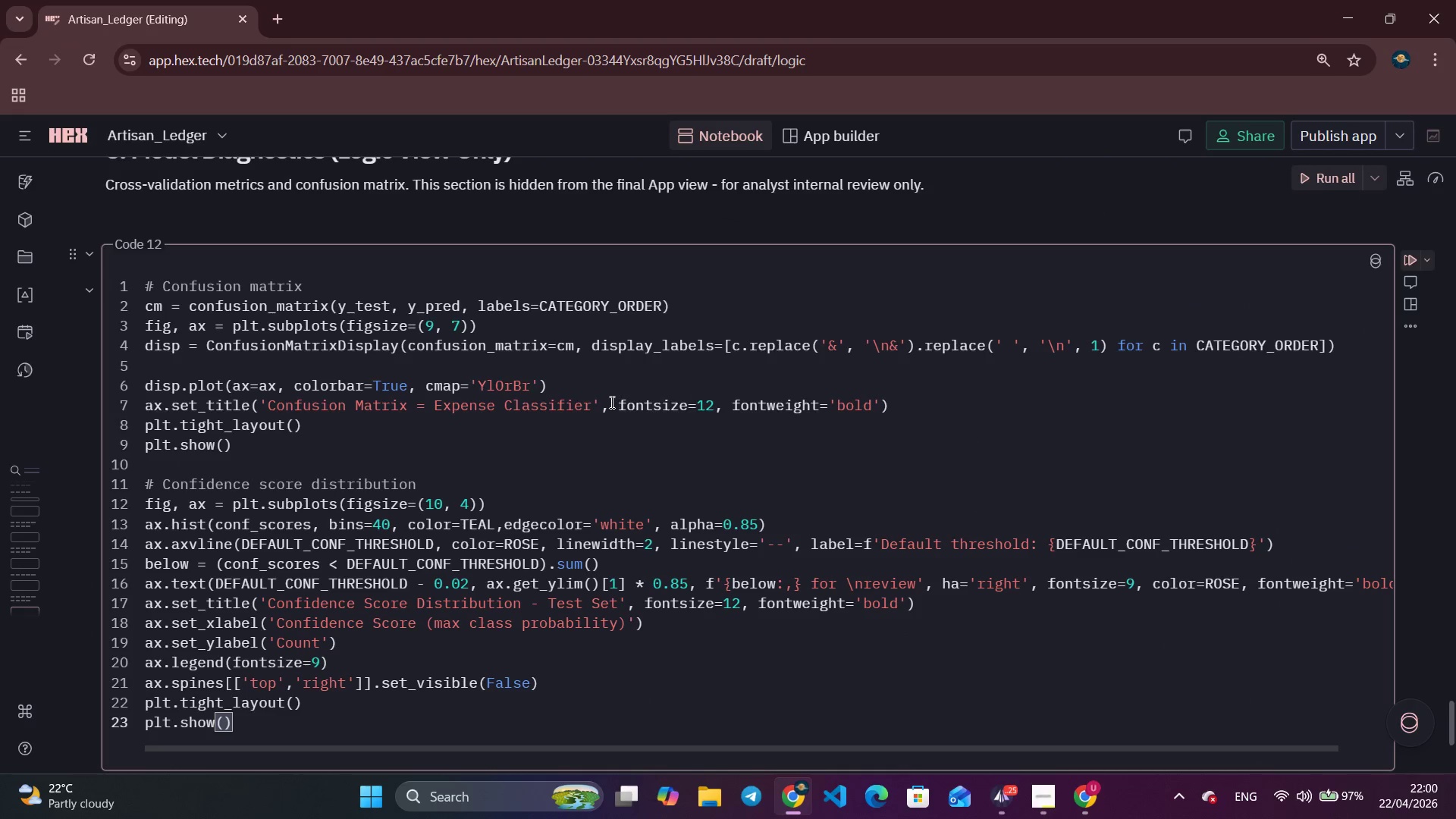 
scroll: coordinate [579, 471], scroll_direction: down, amount: 4.0
 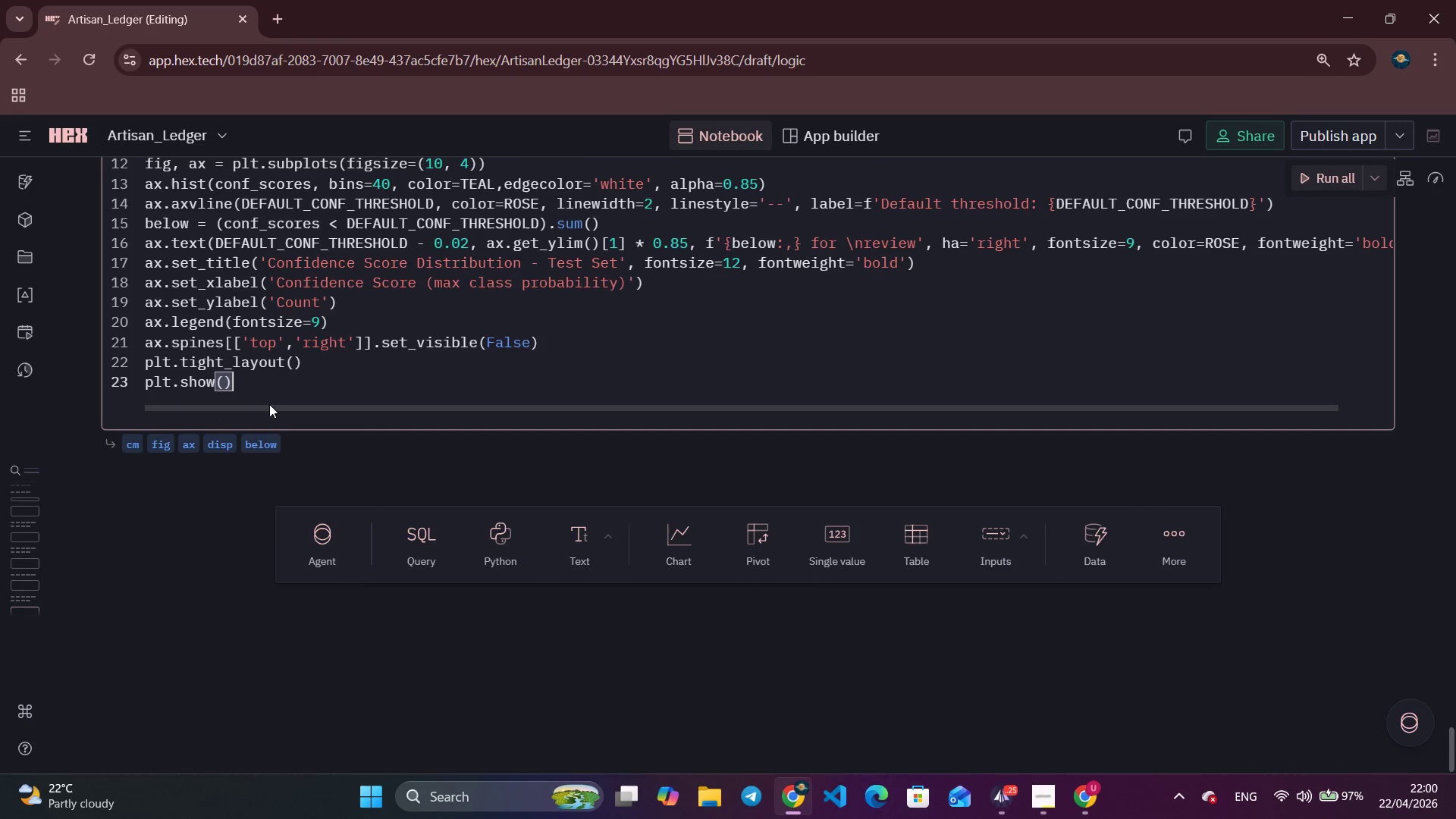 
left_click([278, 390])
 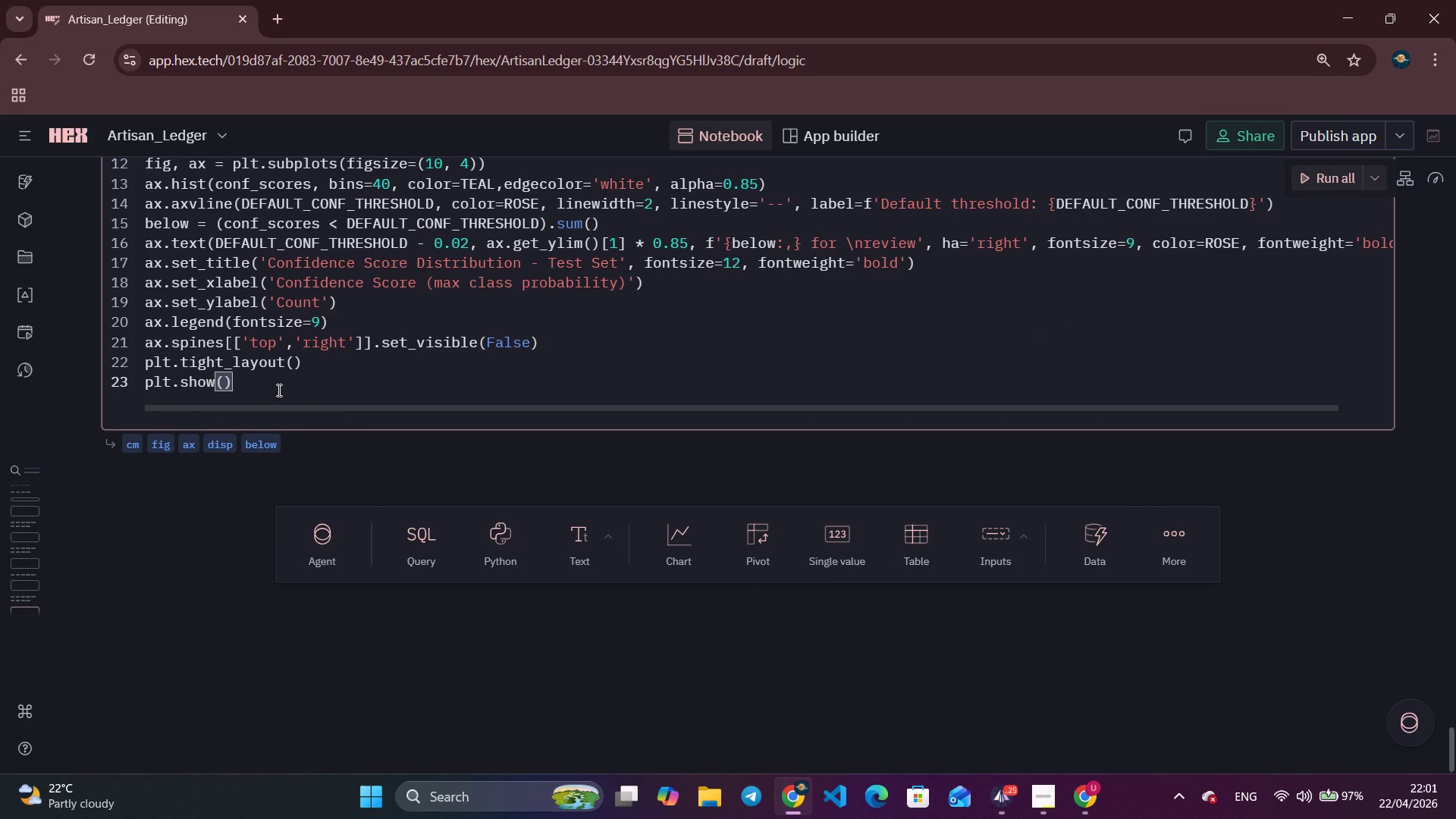 
key(Enter)
 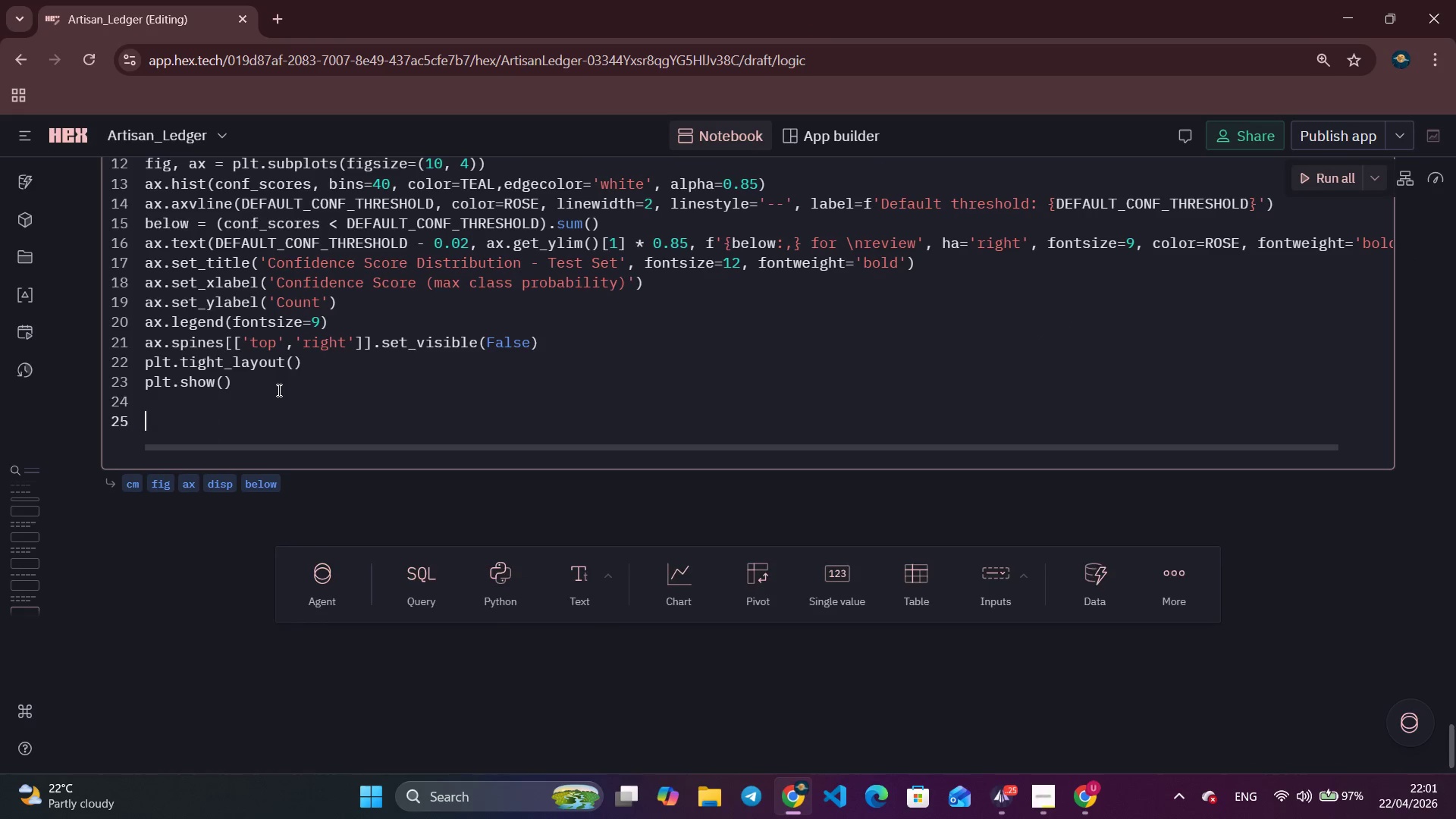 
key(Enter)
 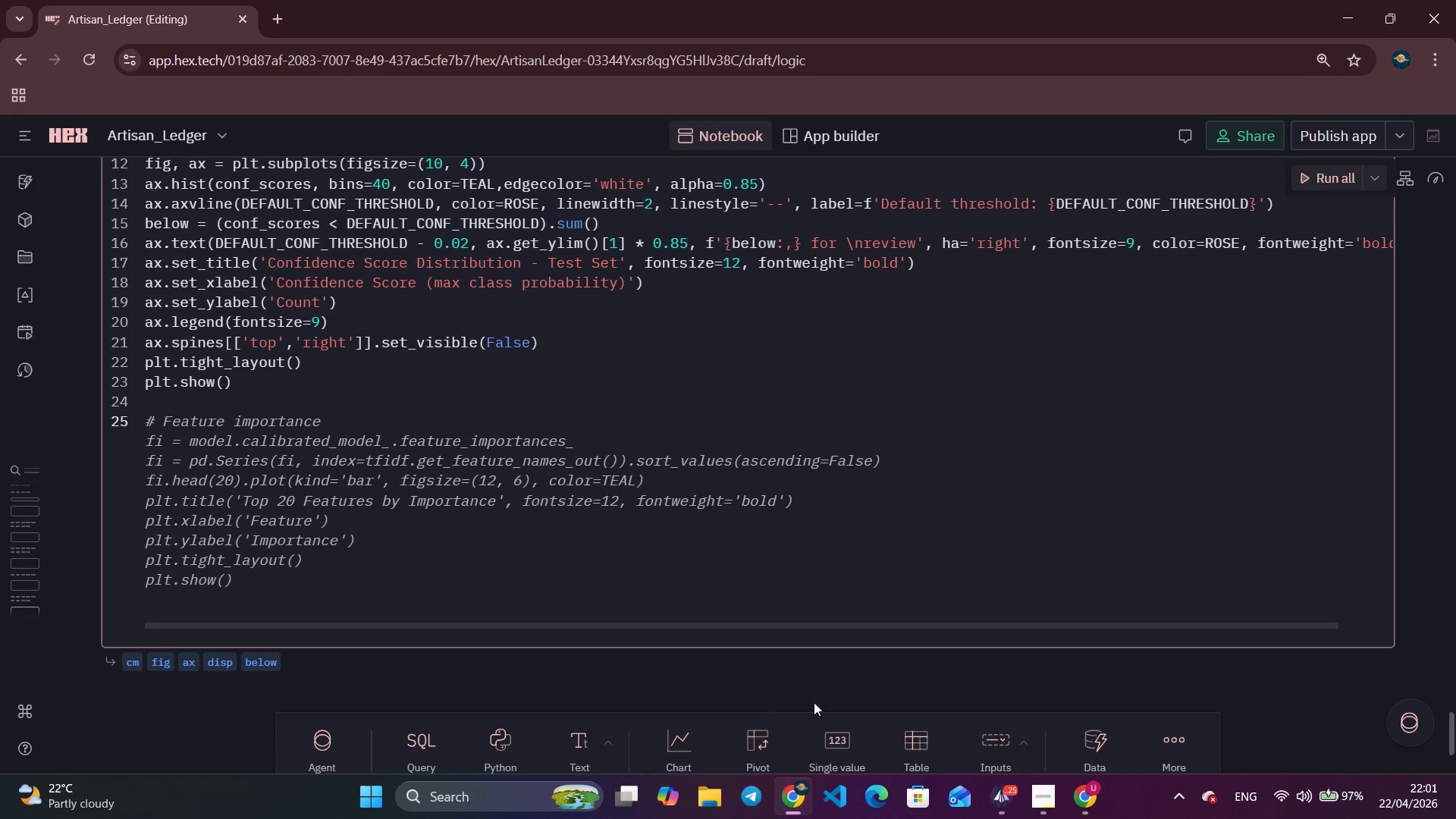 
left_click([990, 815])
 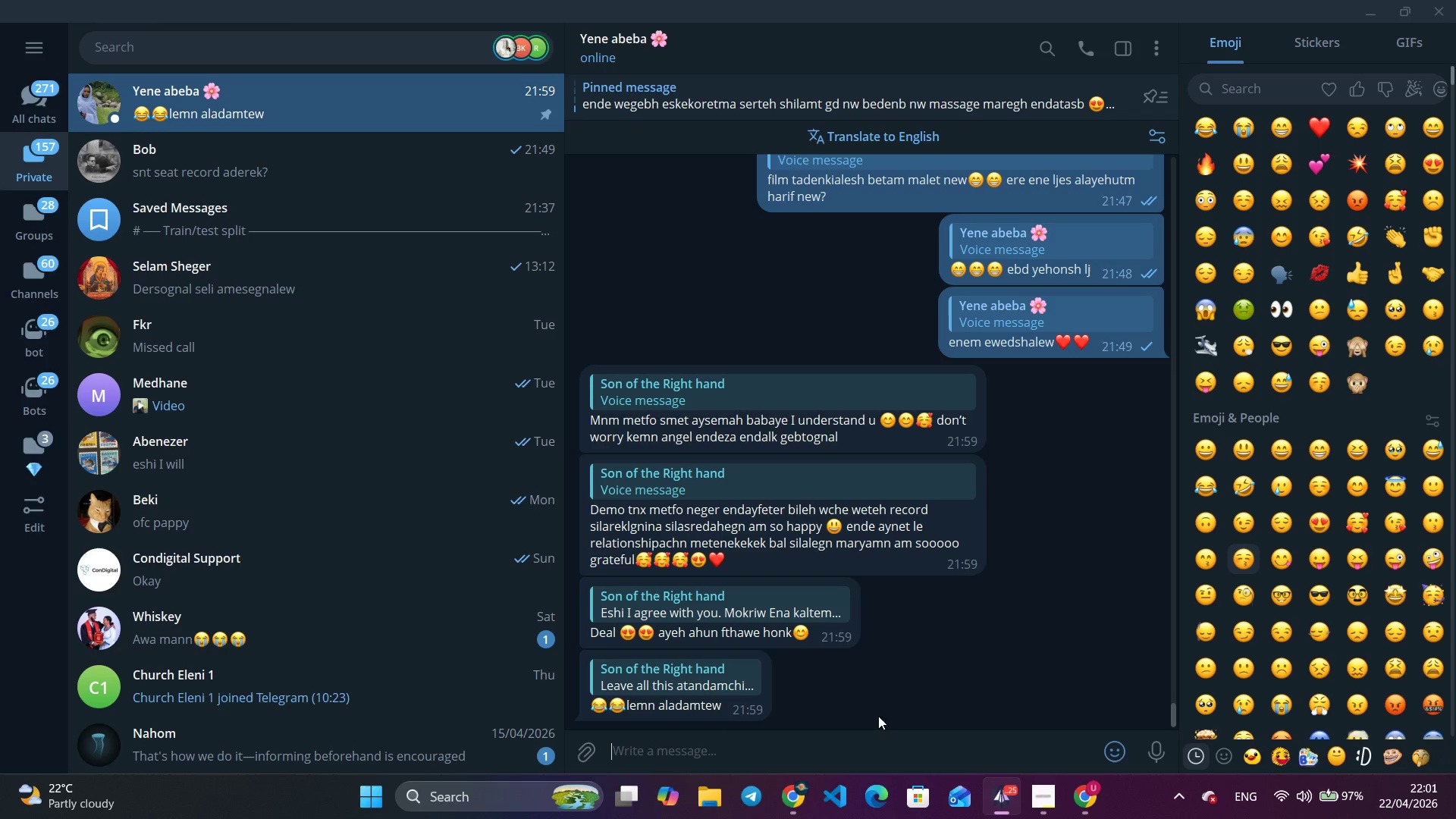 
right_click([733, 682])
 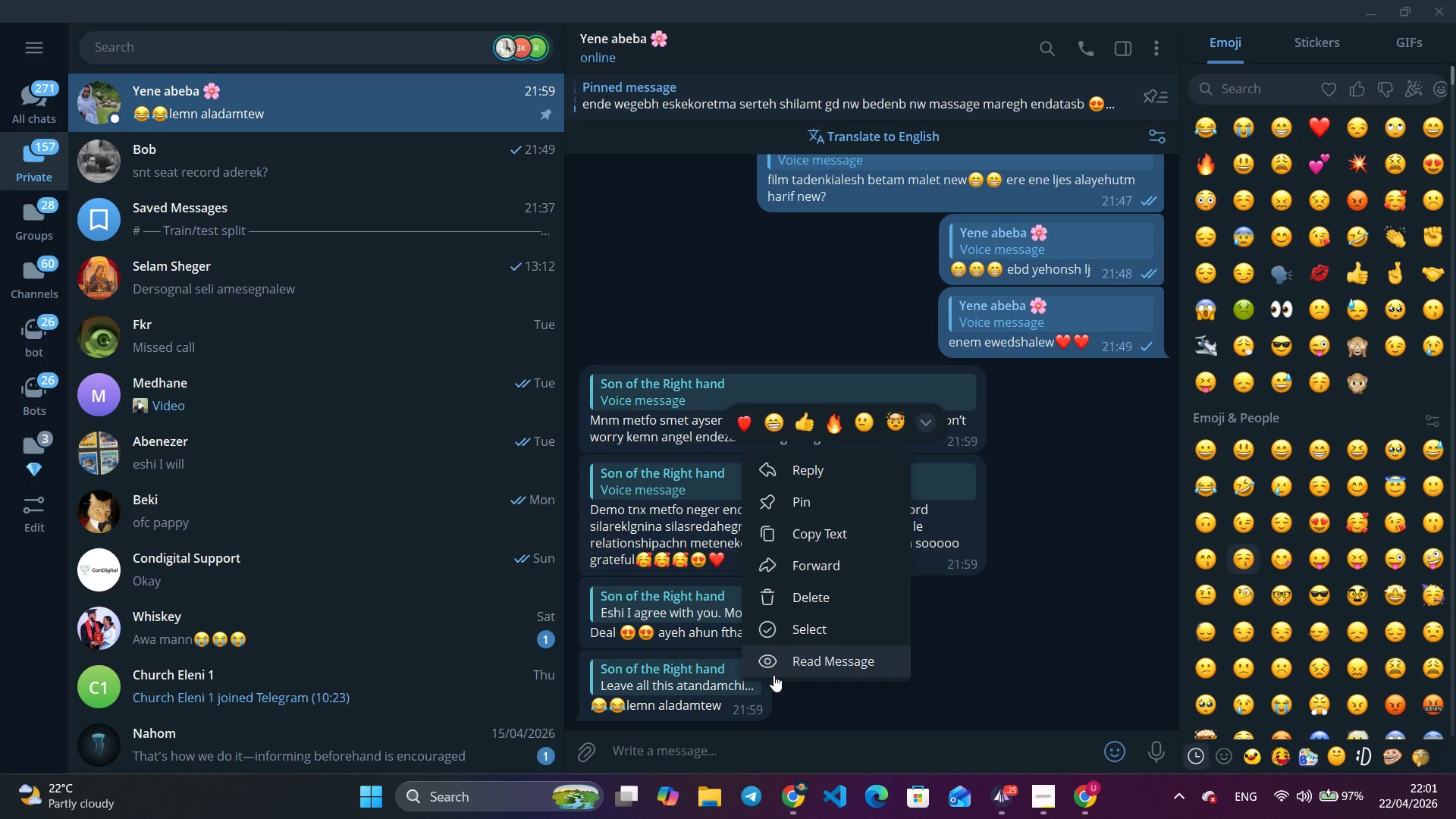 
left_click([774, 673])
 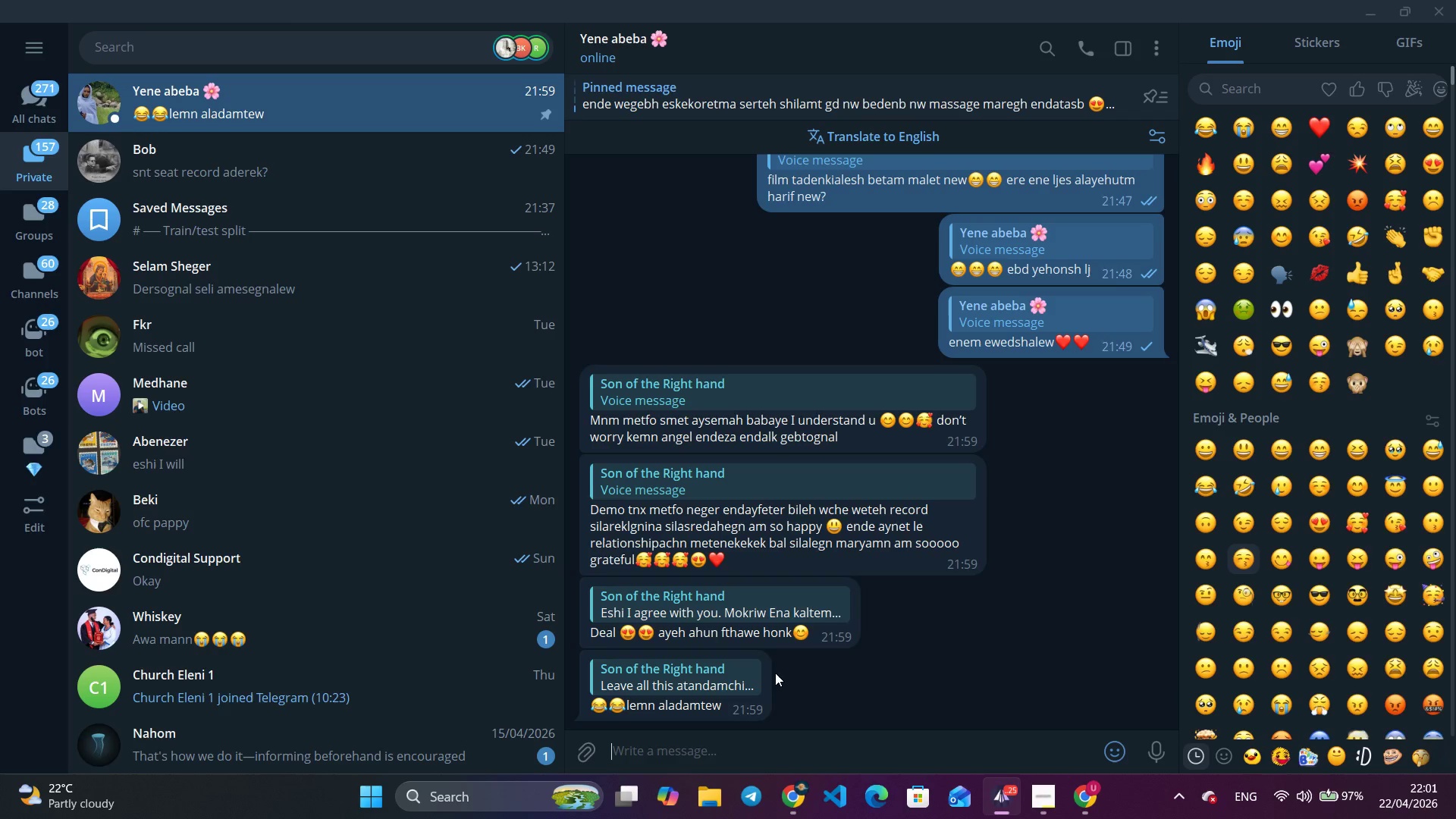 
right_click([803, 513])
 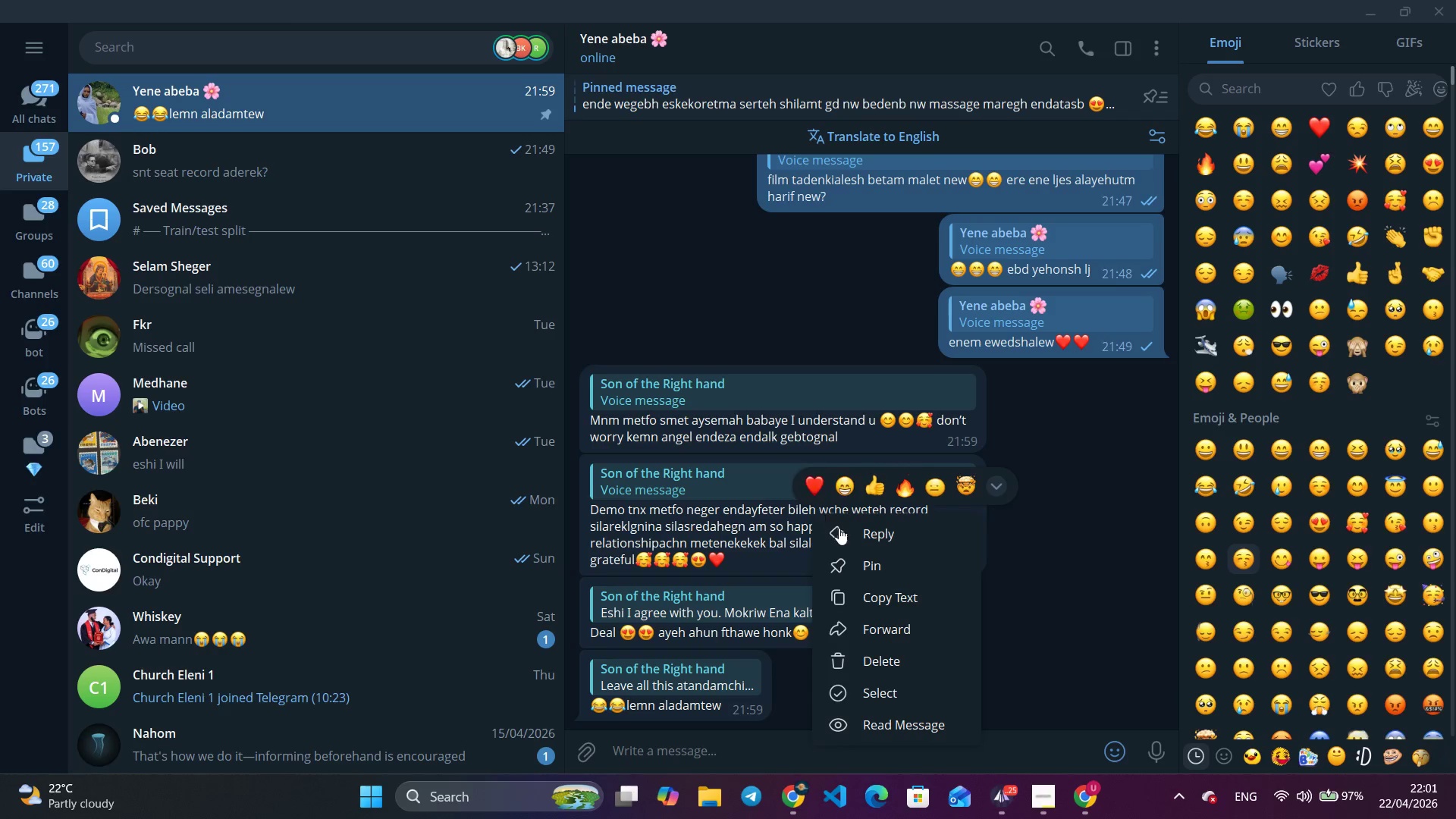 
left_click([843, 529])
 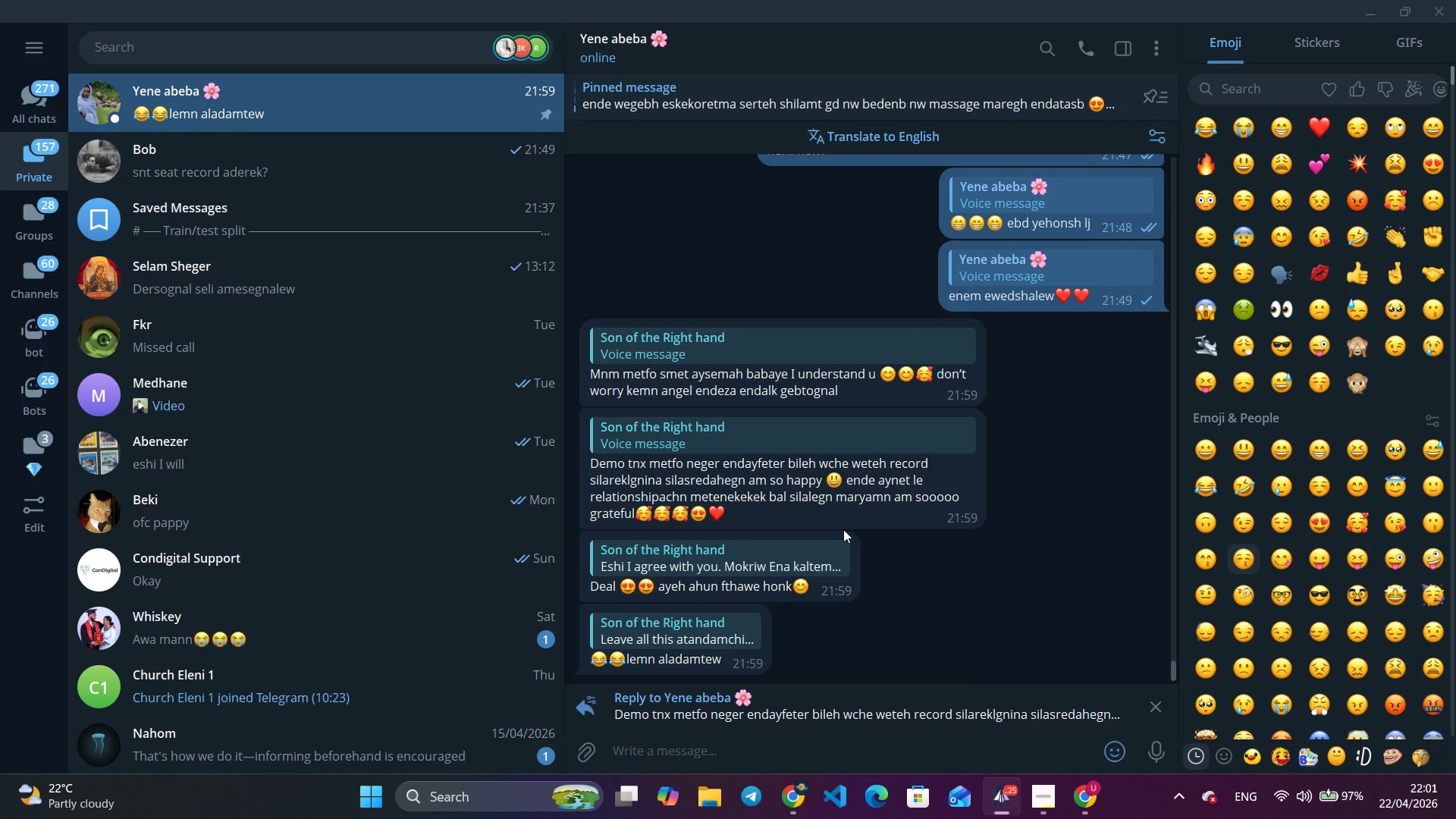 
type(tey I know you are not thinking)
 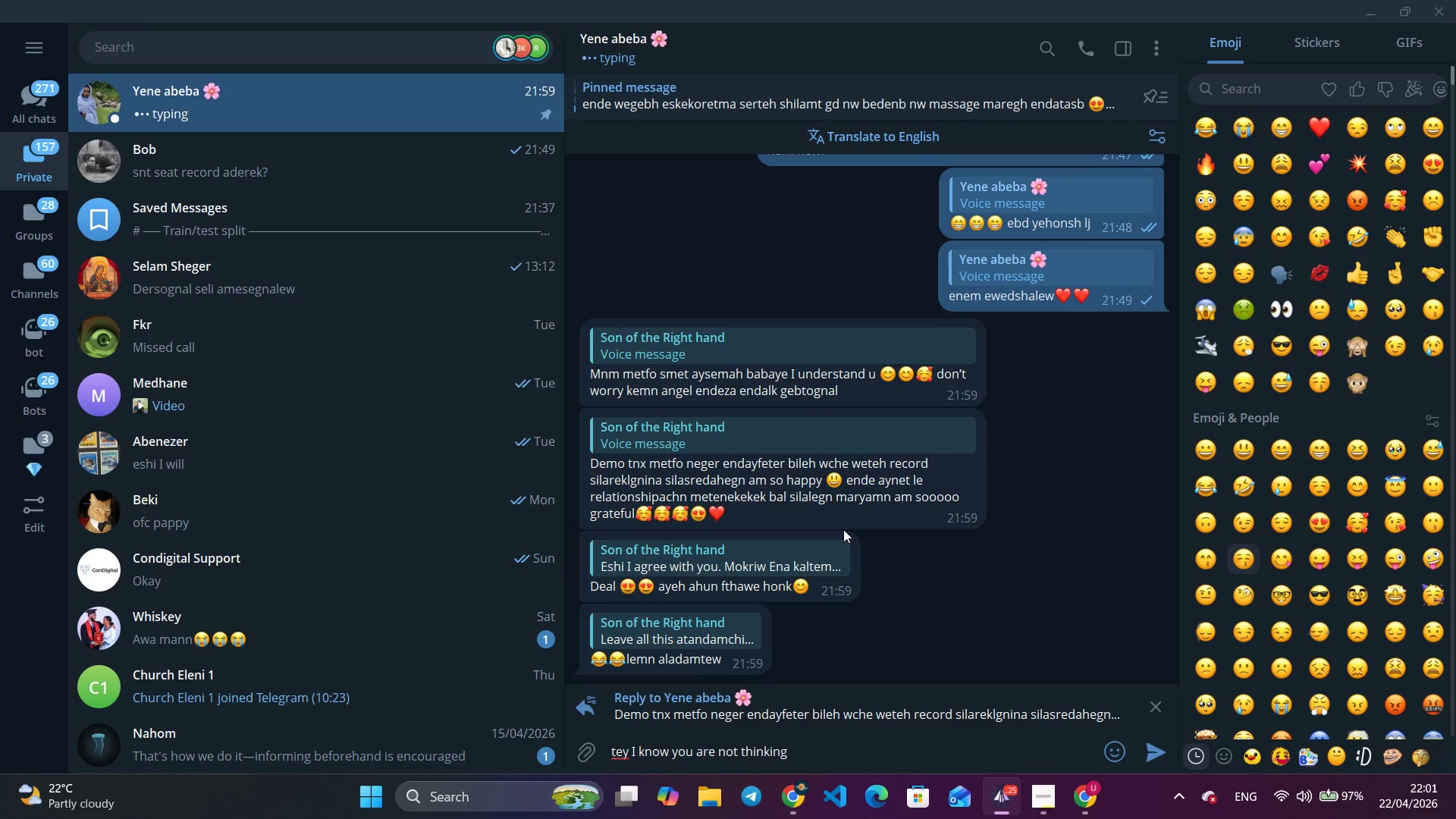 
hold_key(key=ArrowLeft, duration=0.88)
 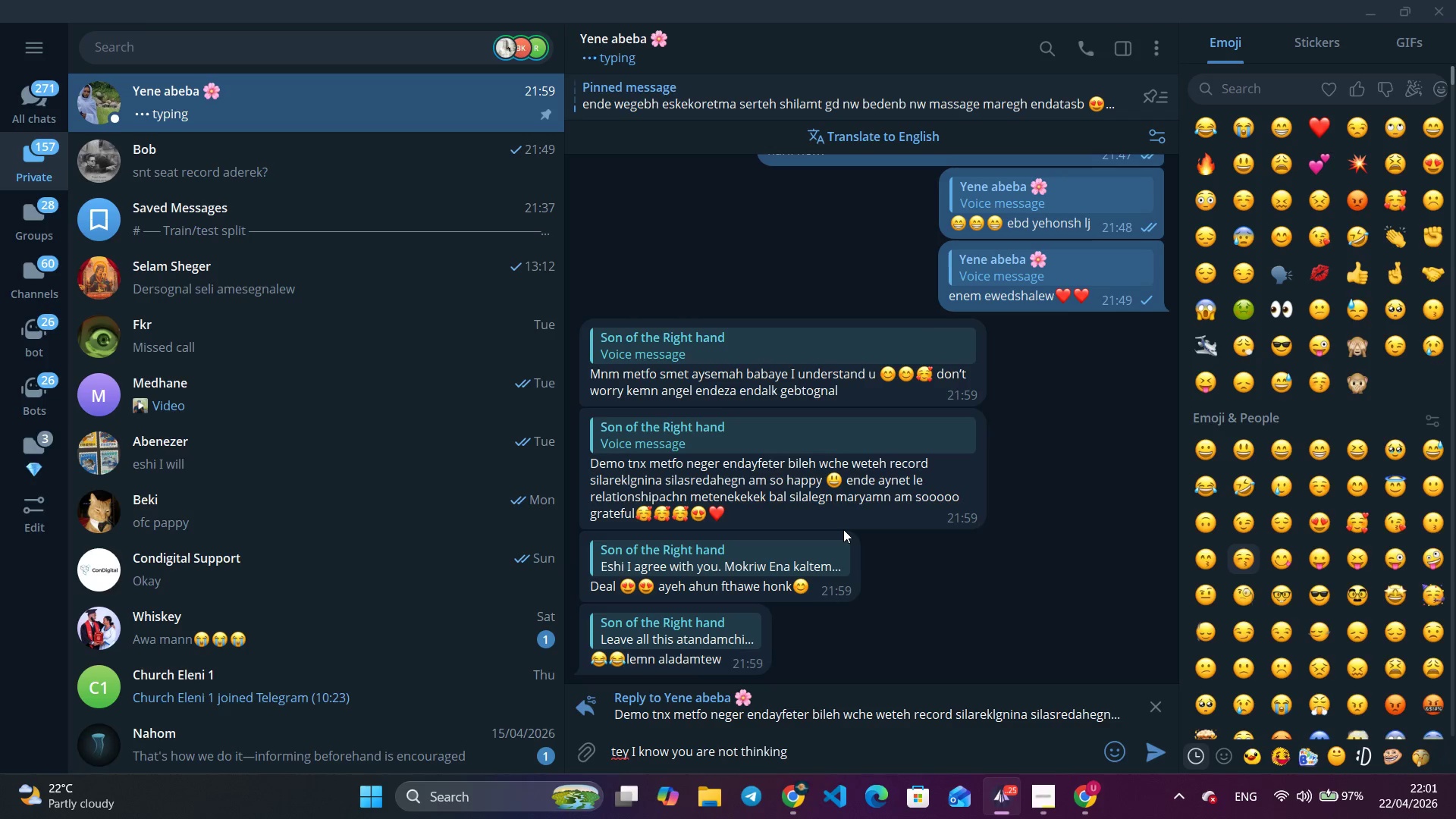 
key(ArrowLeft)
 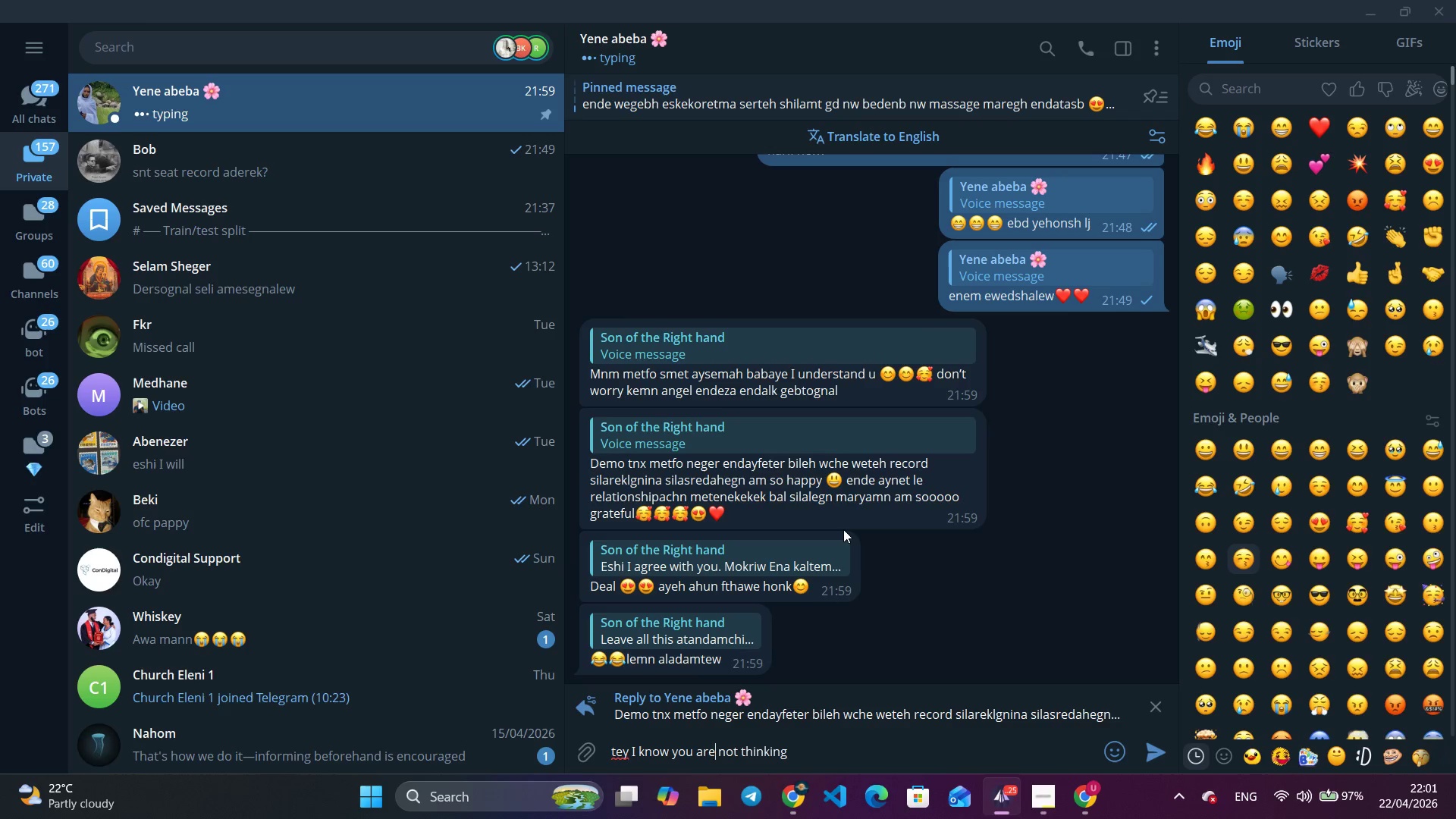 
key(ArrowLeft)
 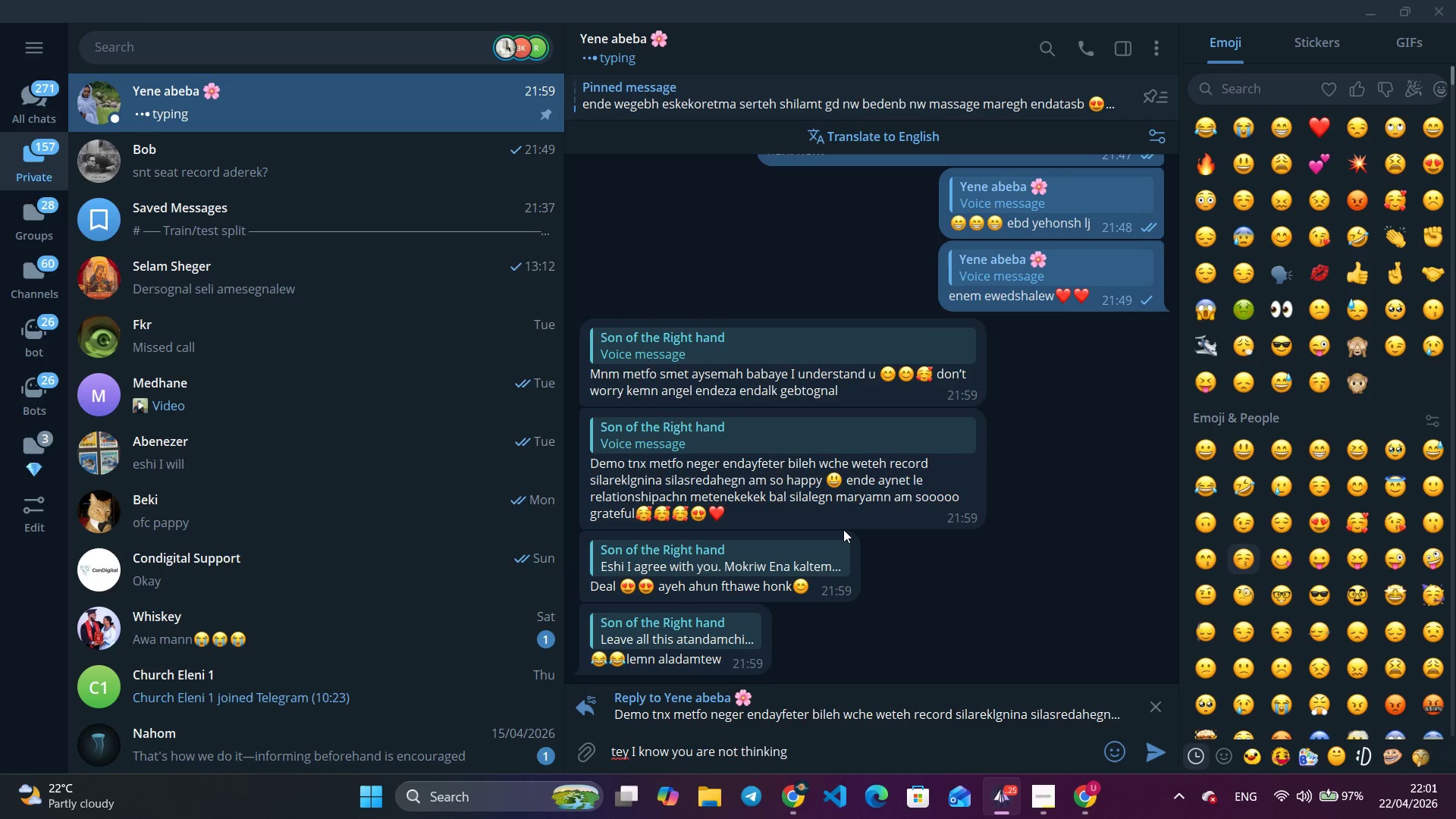 
key(ArrowLeft)
 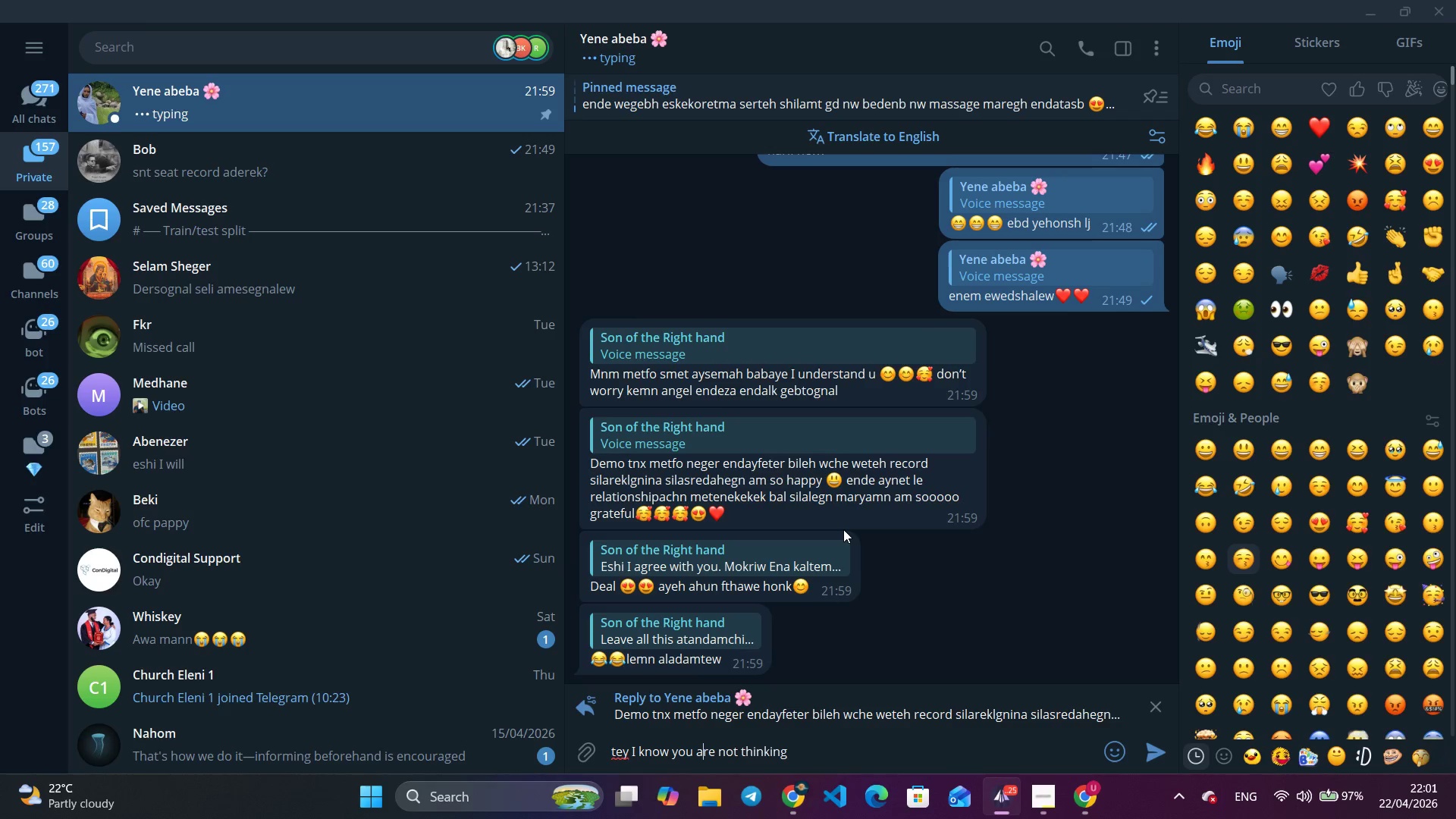 
hold_key(key=ArrowRight, duration=0.59)
 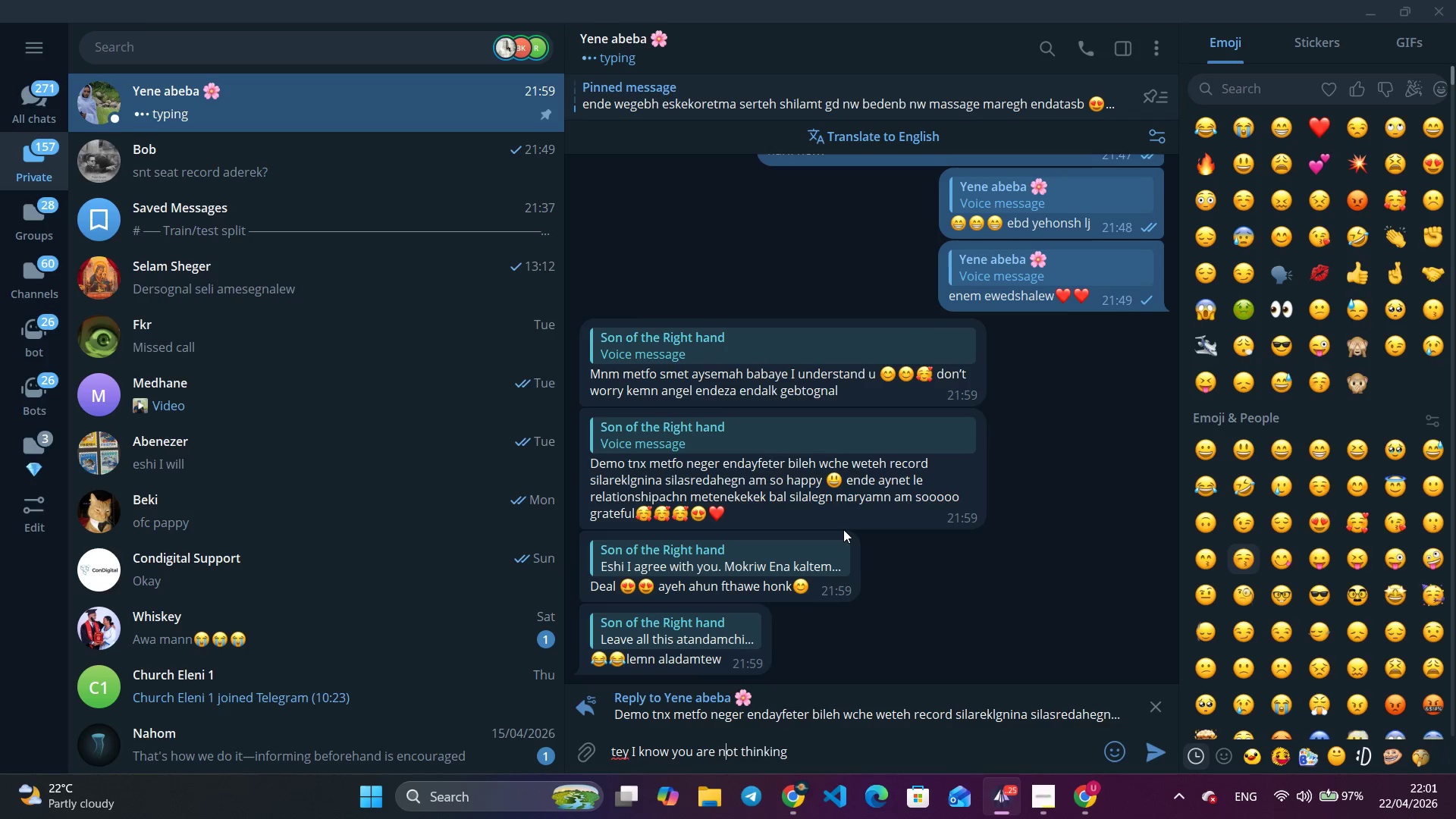 
key(ArrowRight)
 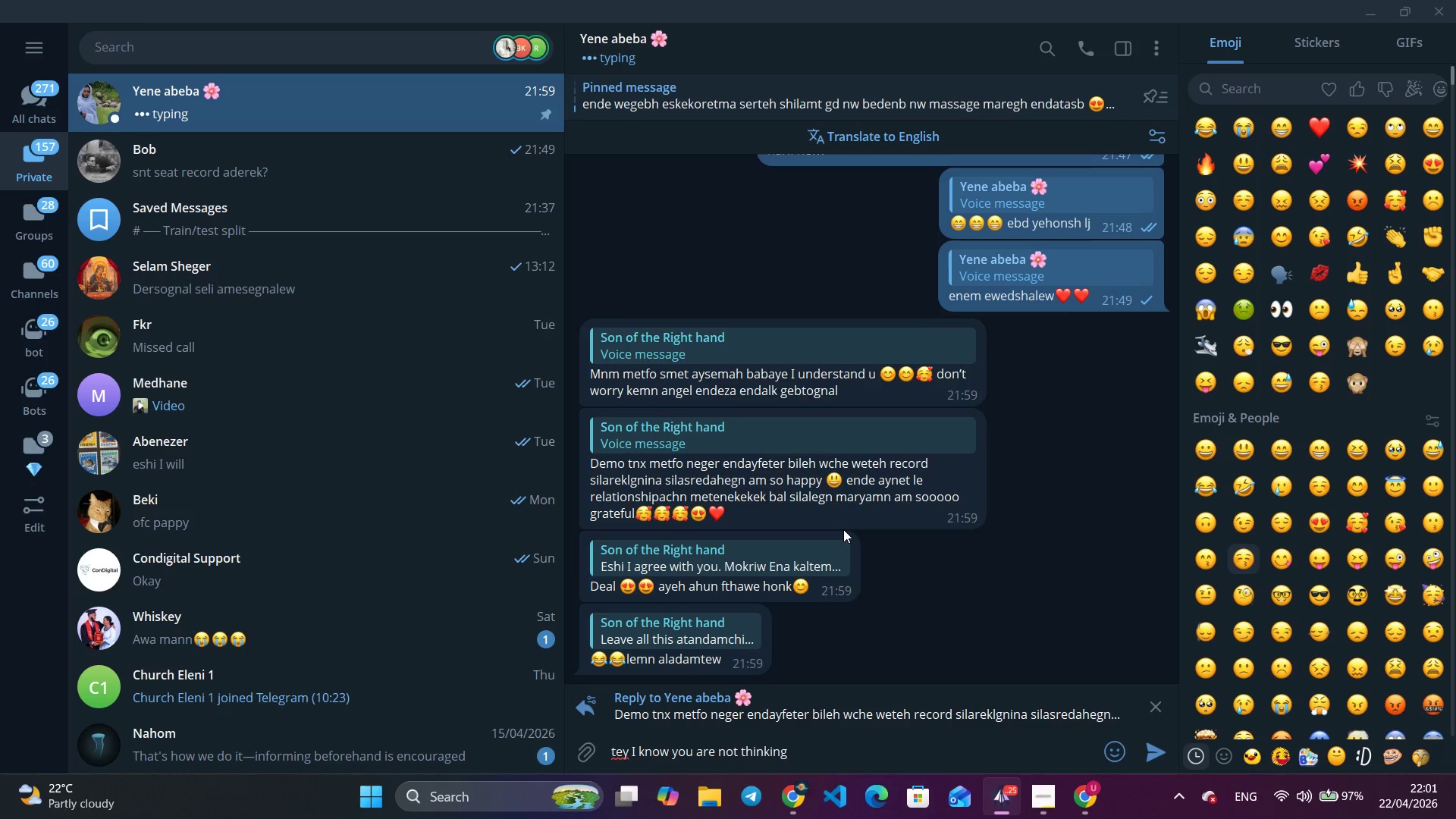 
key(ArrowRight)
 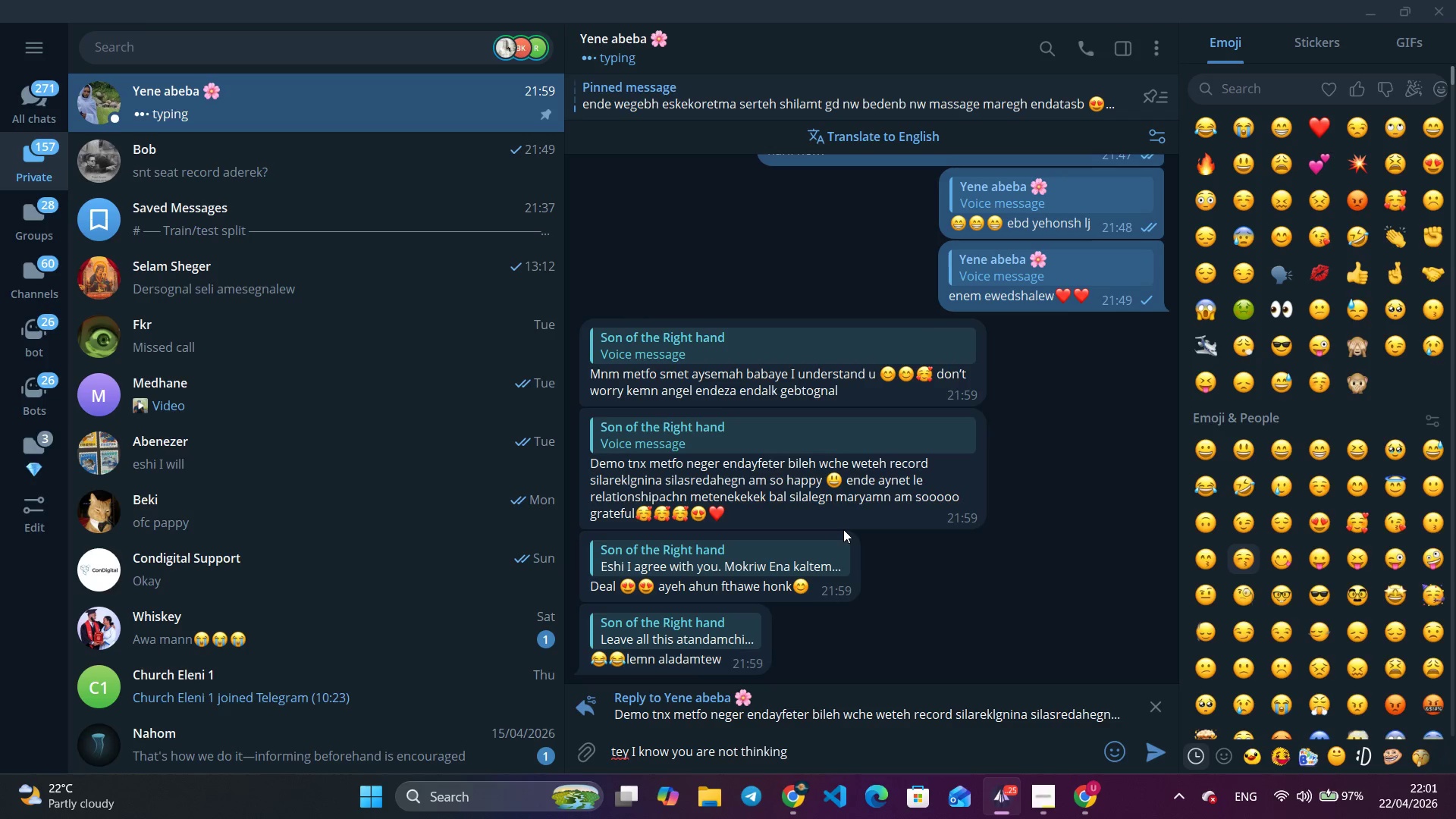 
type( really like.= t)
key(Backspace)
key(Backspace)
key(Backspace)
key(Backspace)
type( this. mesmat mfelgew neger slehone bcha endezi eyalshe)
key(Backspace)
type( eyemeselegn new)
 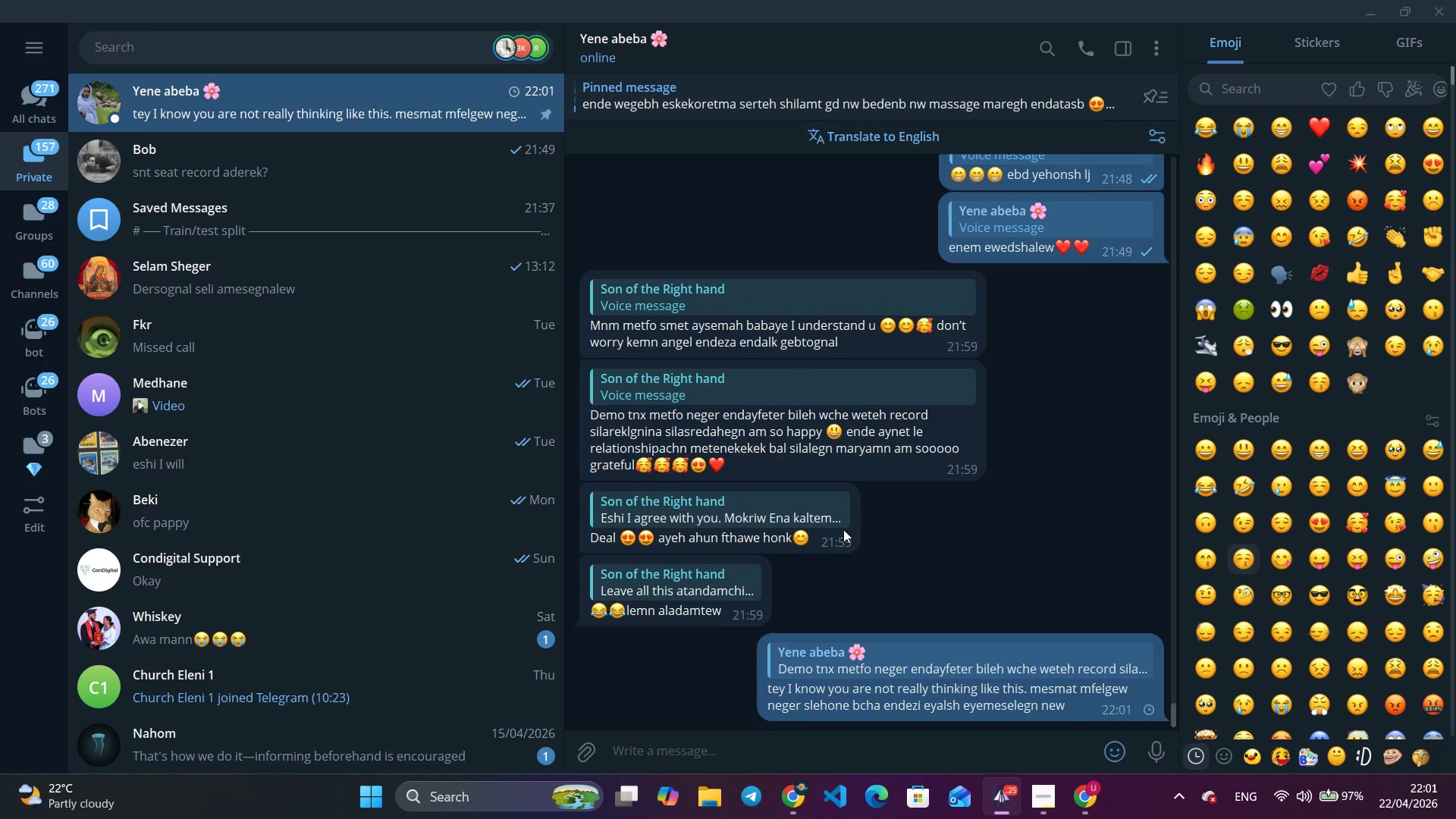 
hold_key(key=ArrowRight, duration=0.81)
 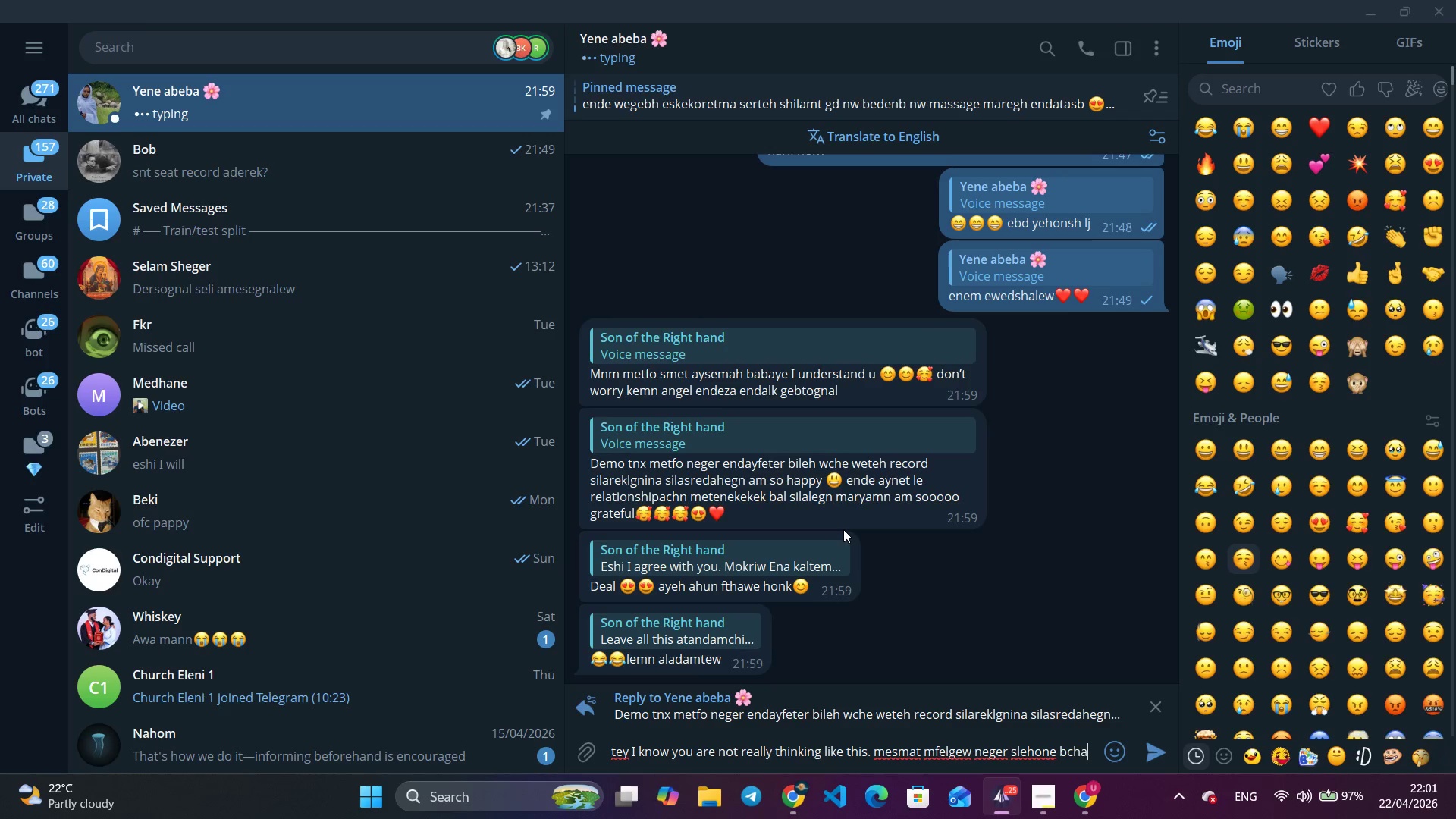 
key(Enter)
 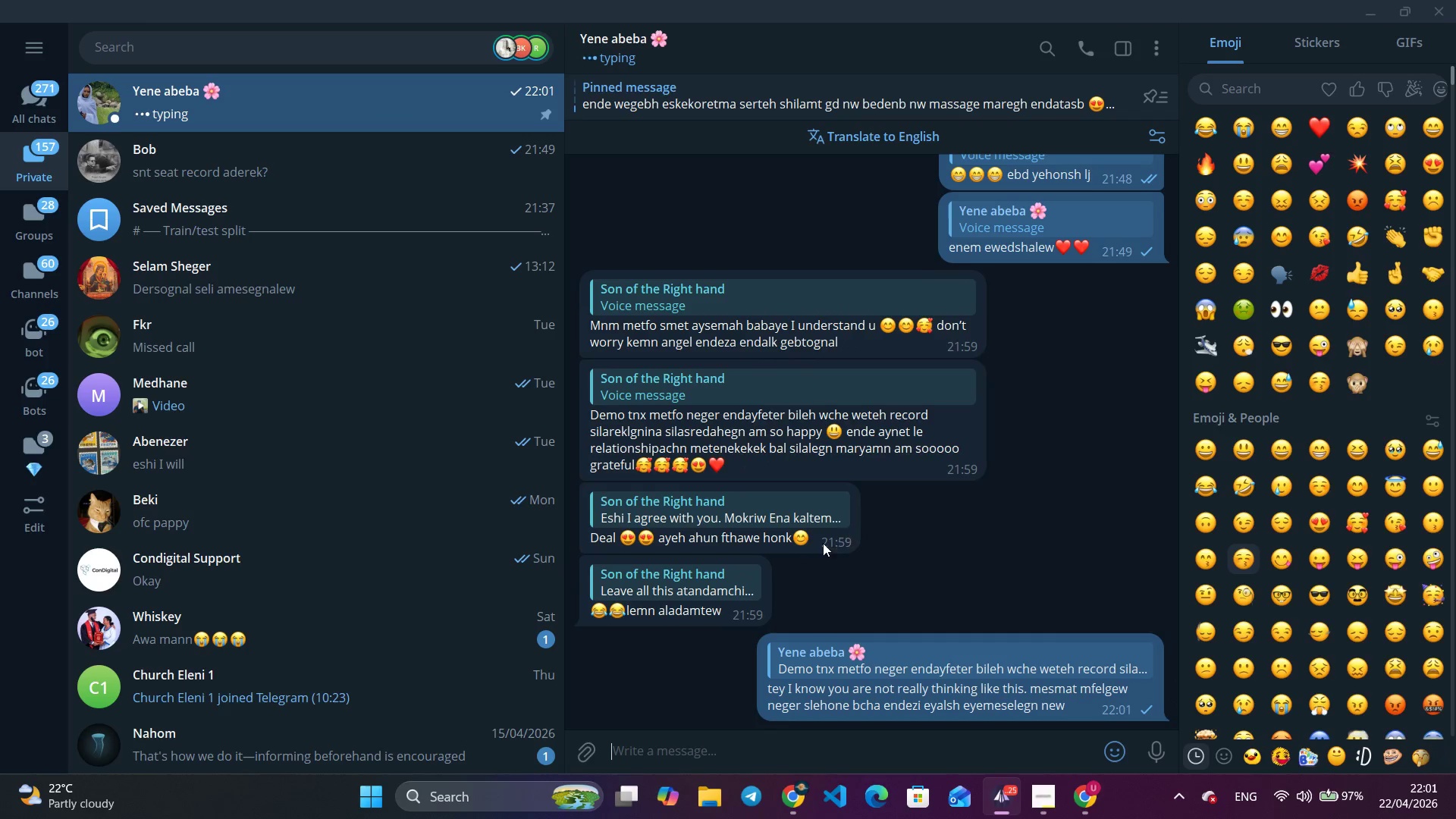 
right_click([855, 320])
 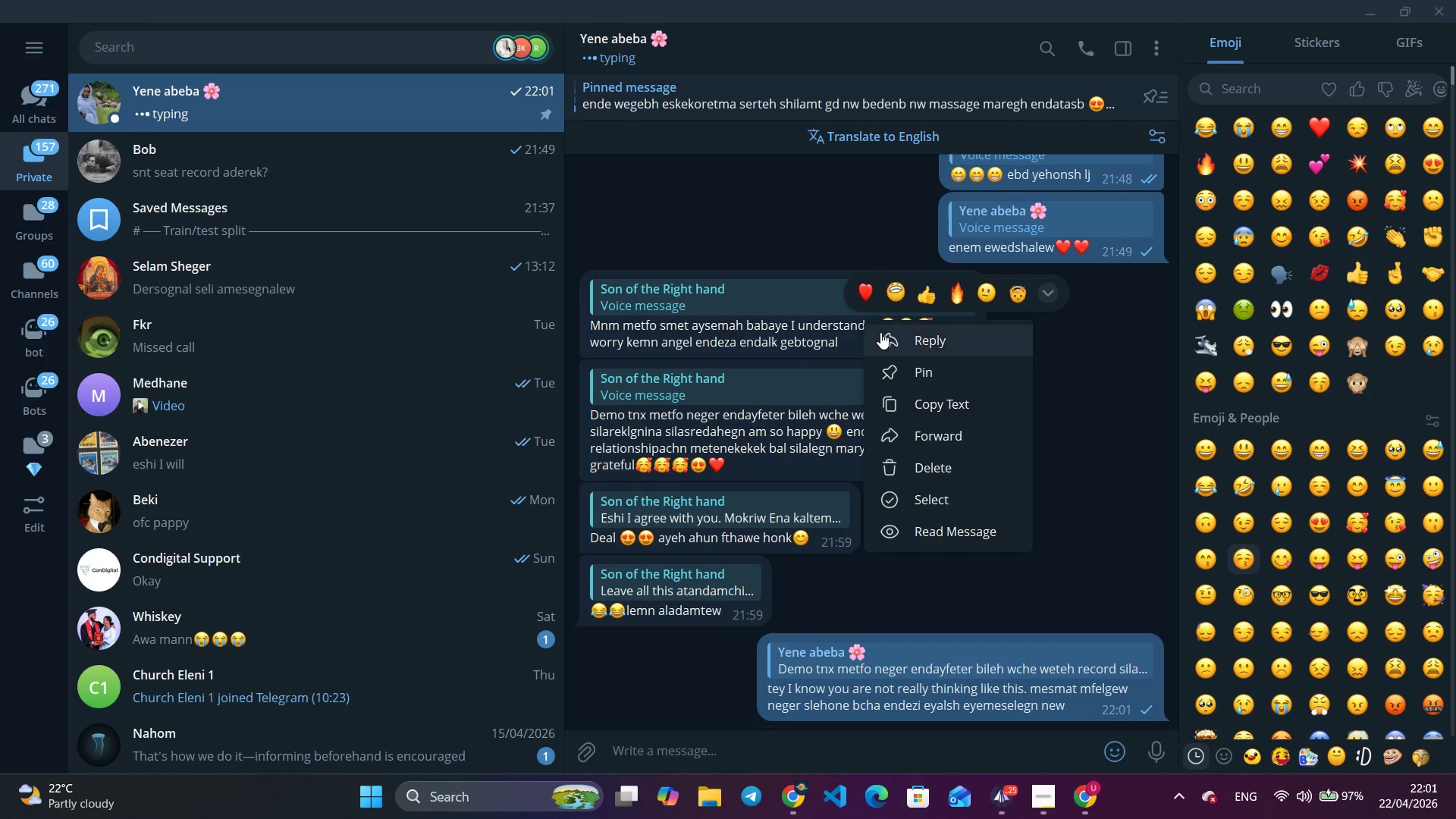 
left_click([880, 332])
 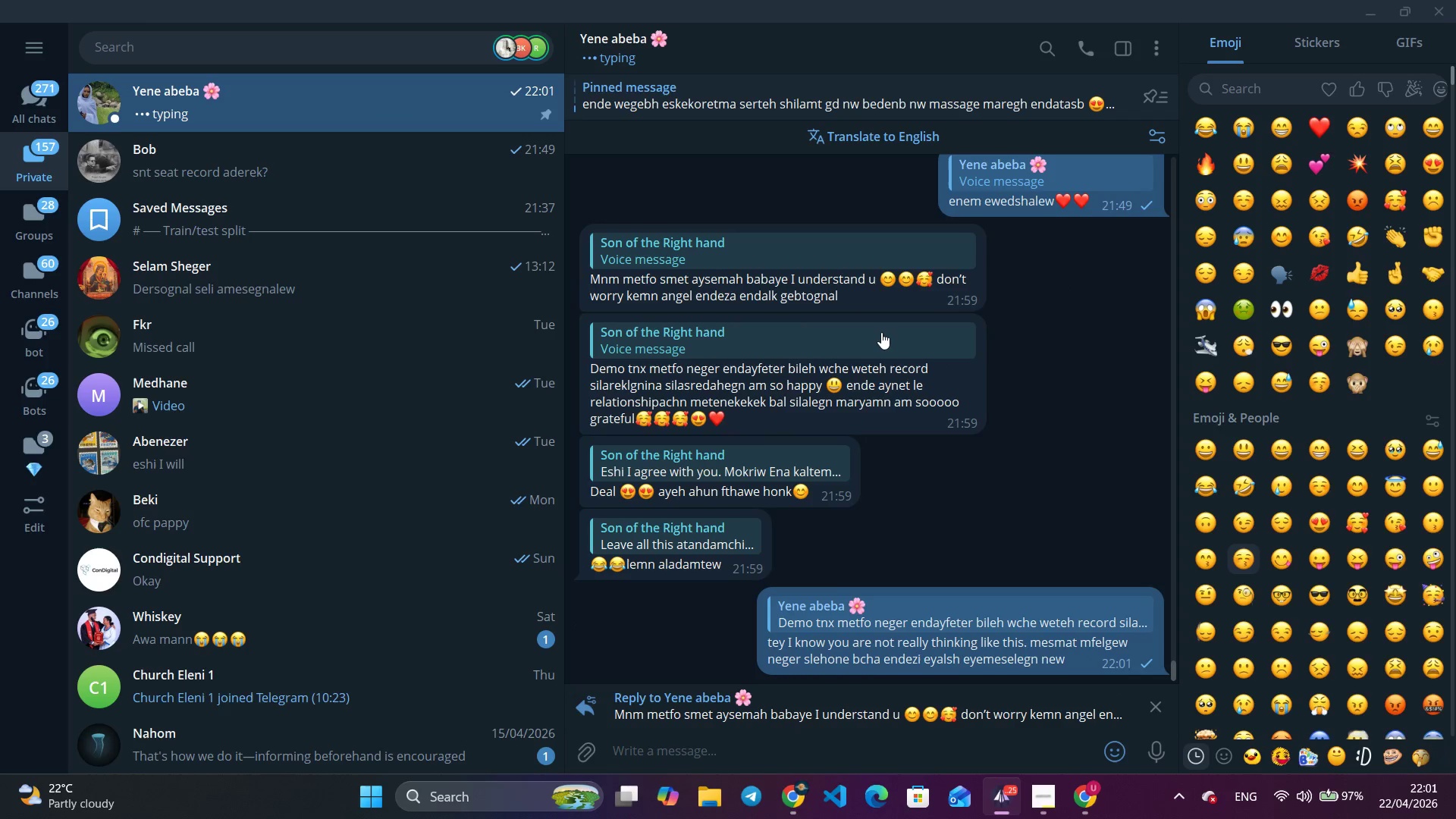 
type(kumneger?)
 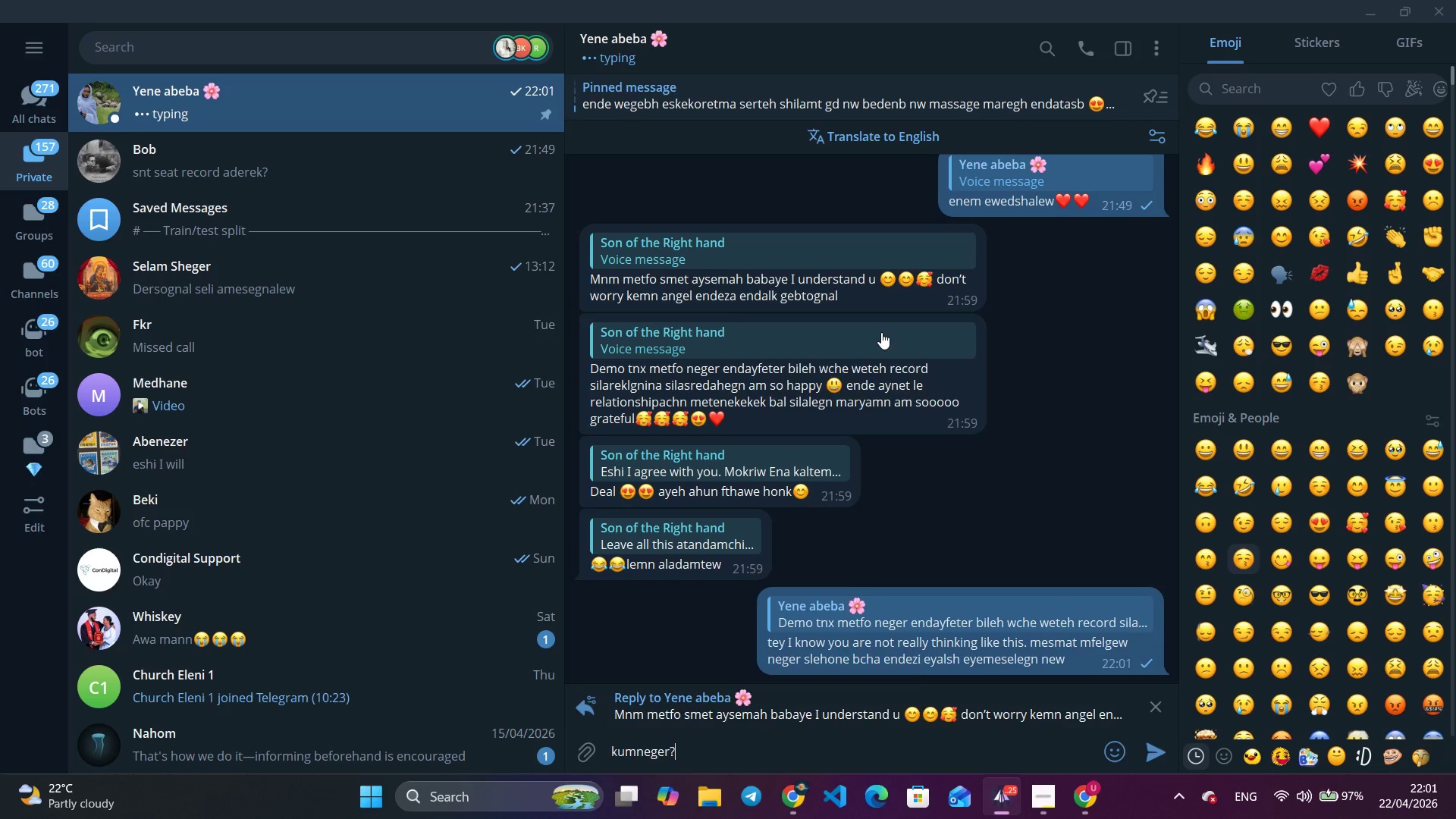 
key(Enter)
 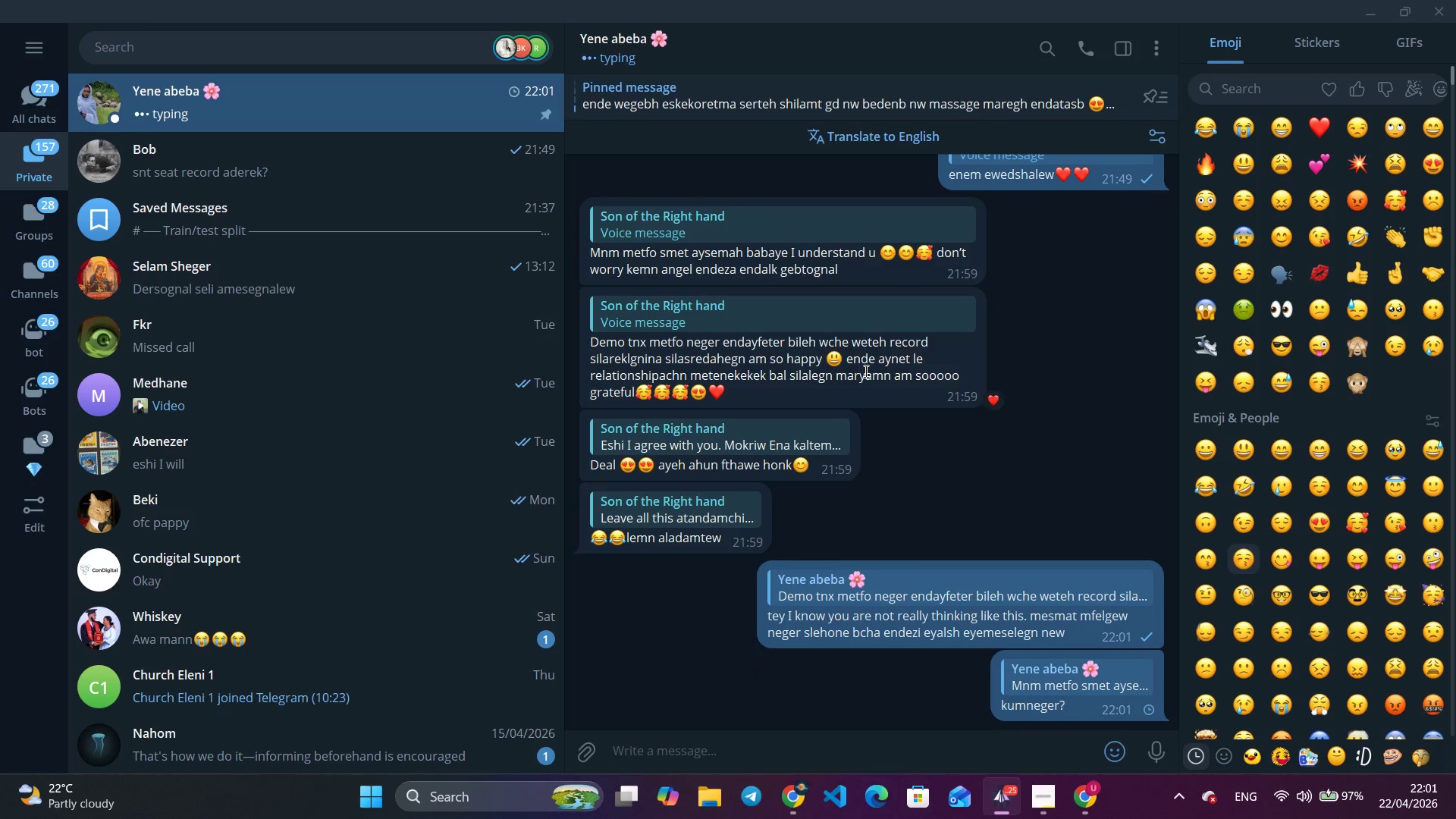 
right_click([830, 453])
 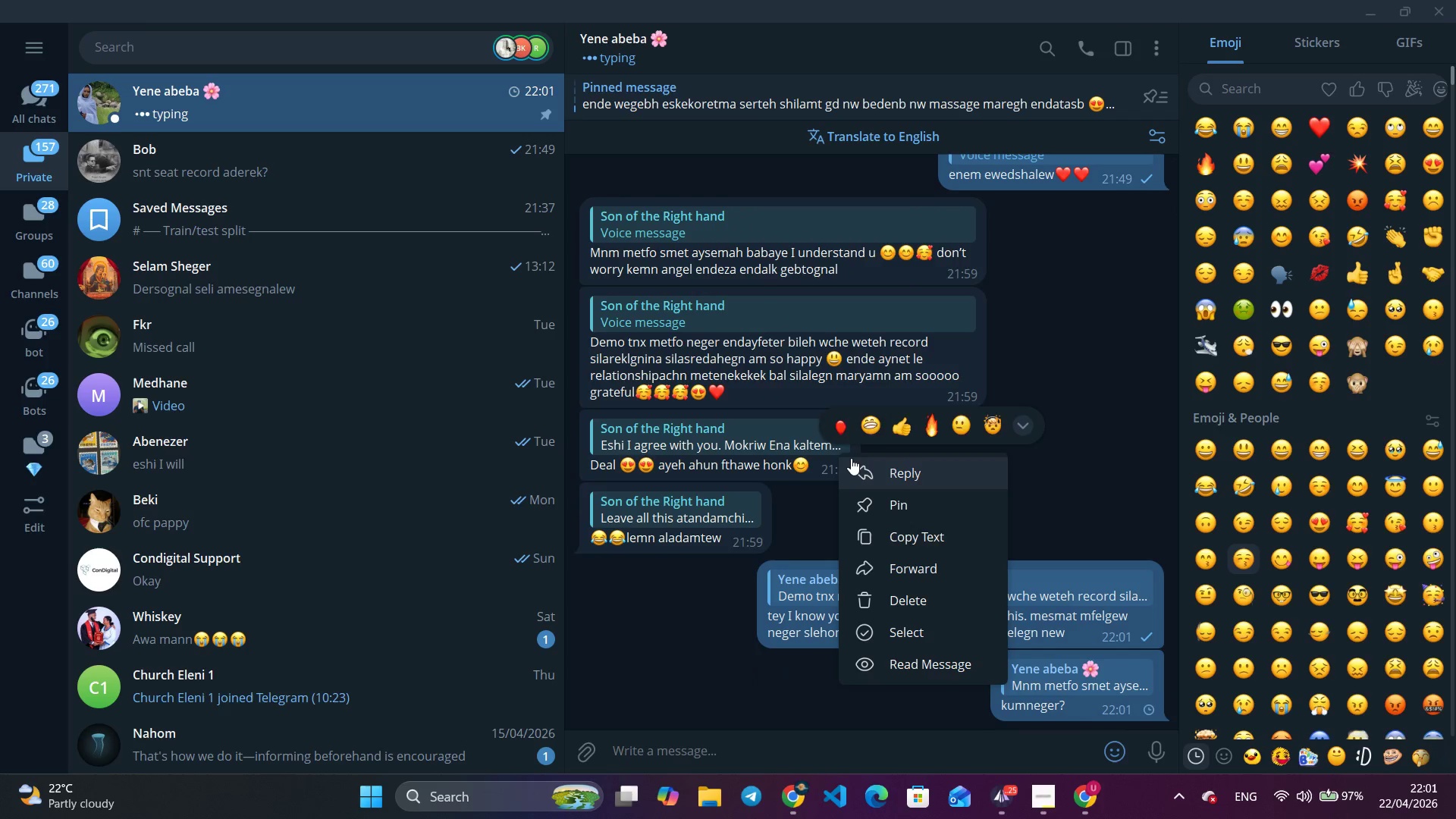 
left_click([851, 458])
 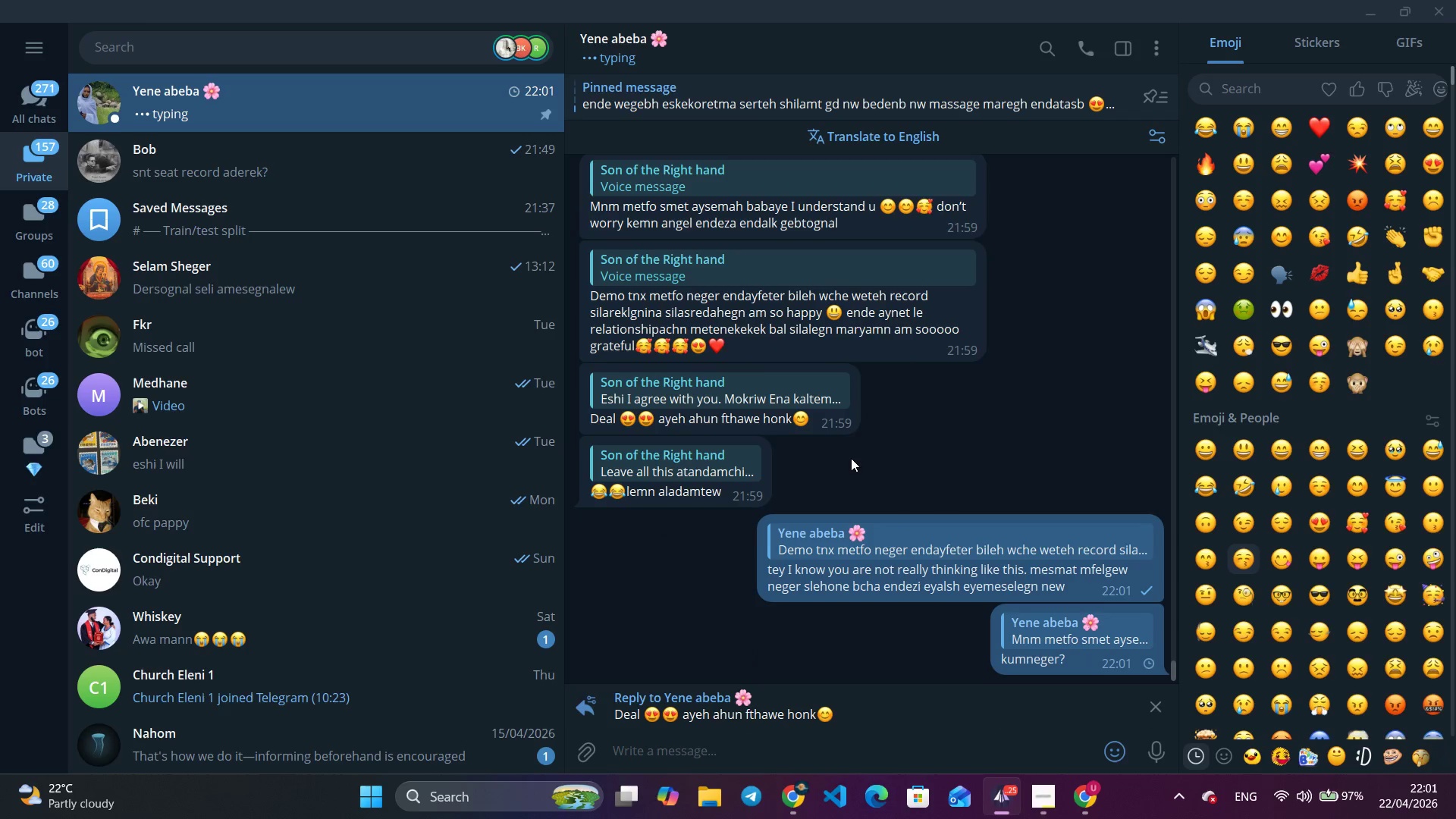 
type(yhe yasmamanal)
 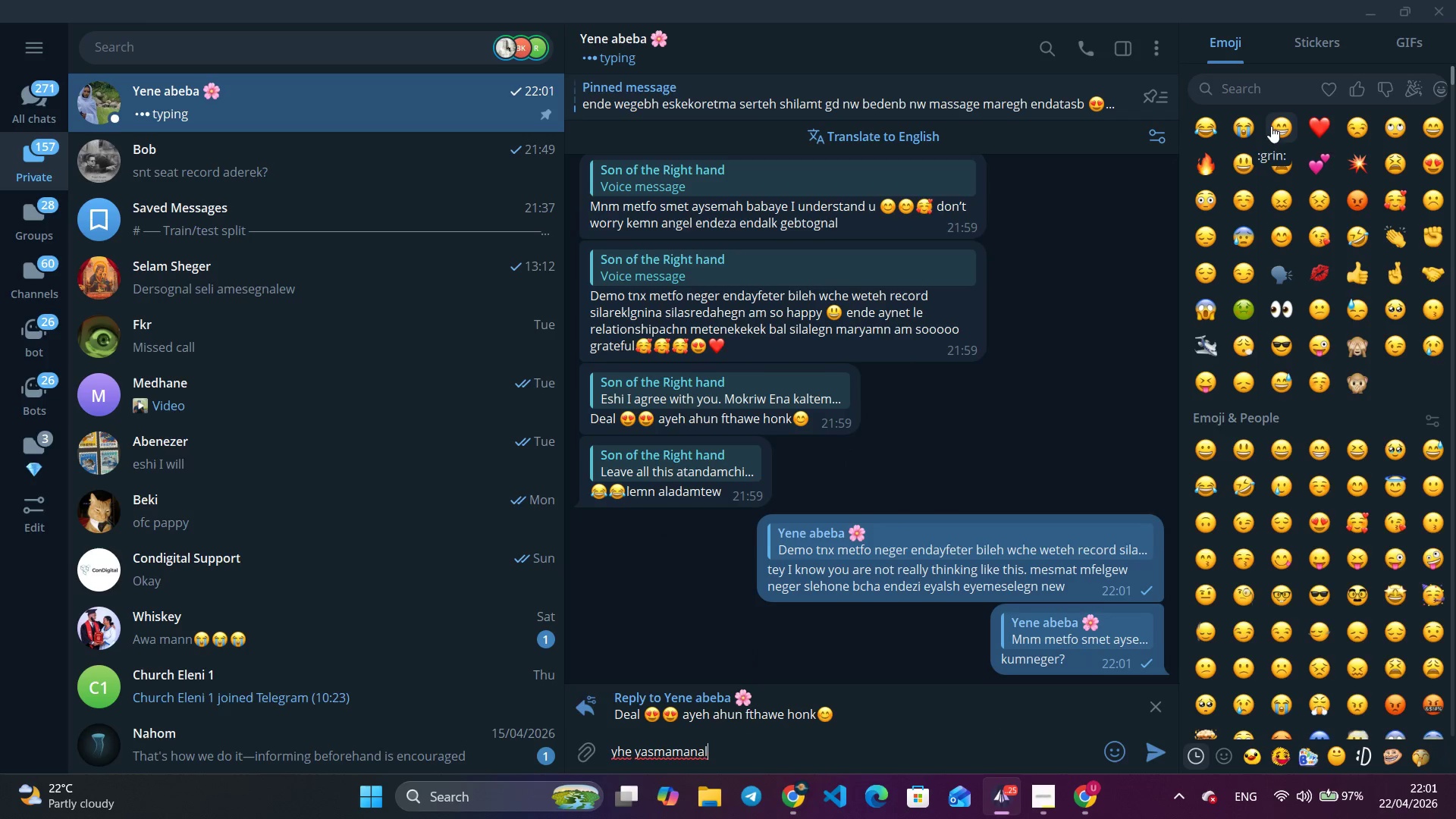 
left_click([1271, 126])
 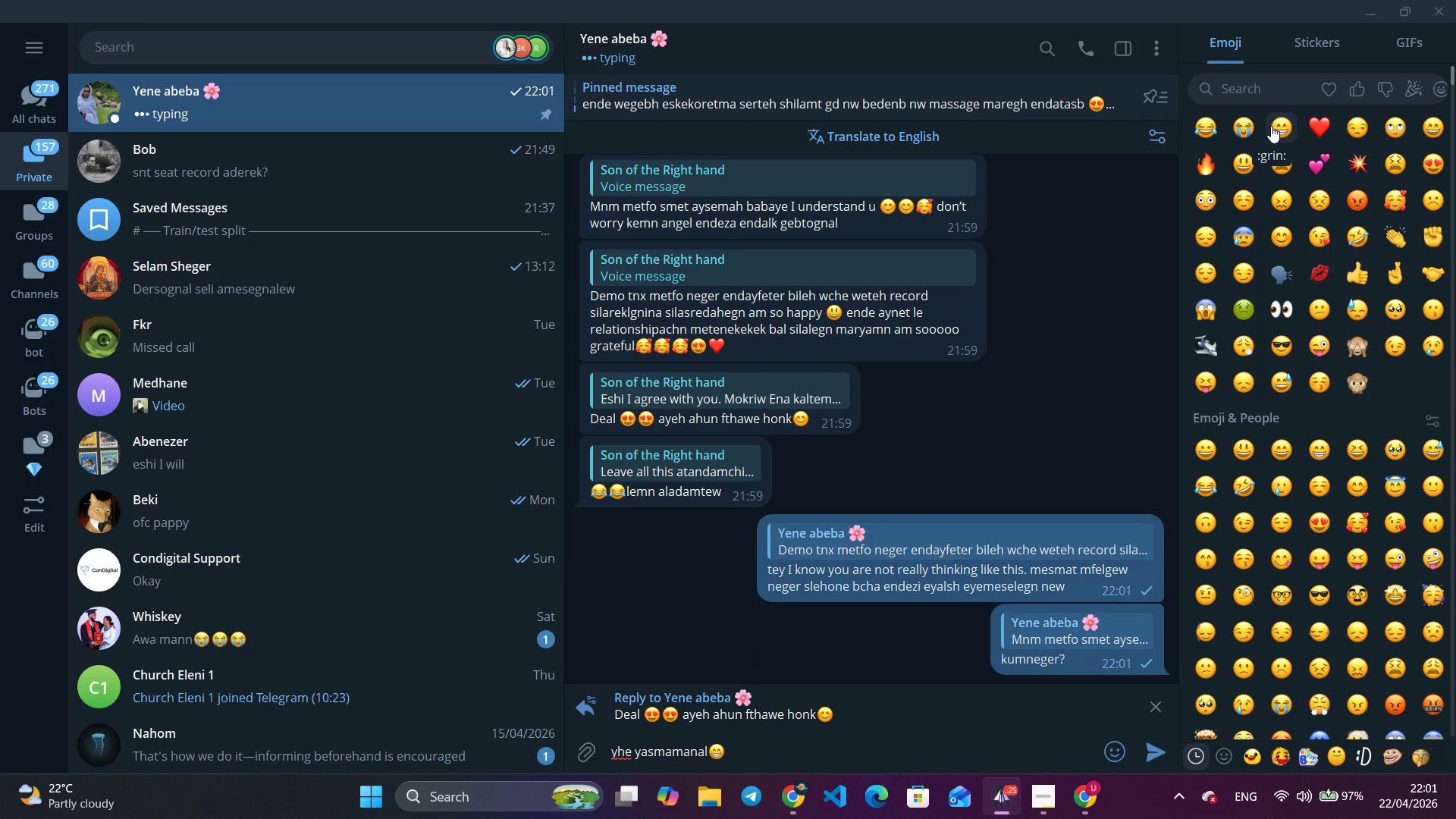 
key(Enter)
 